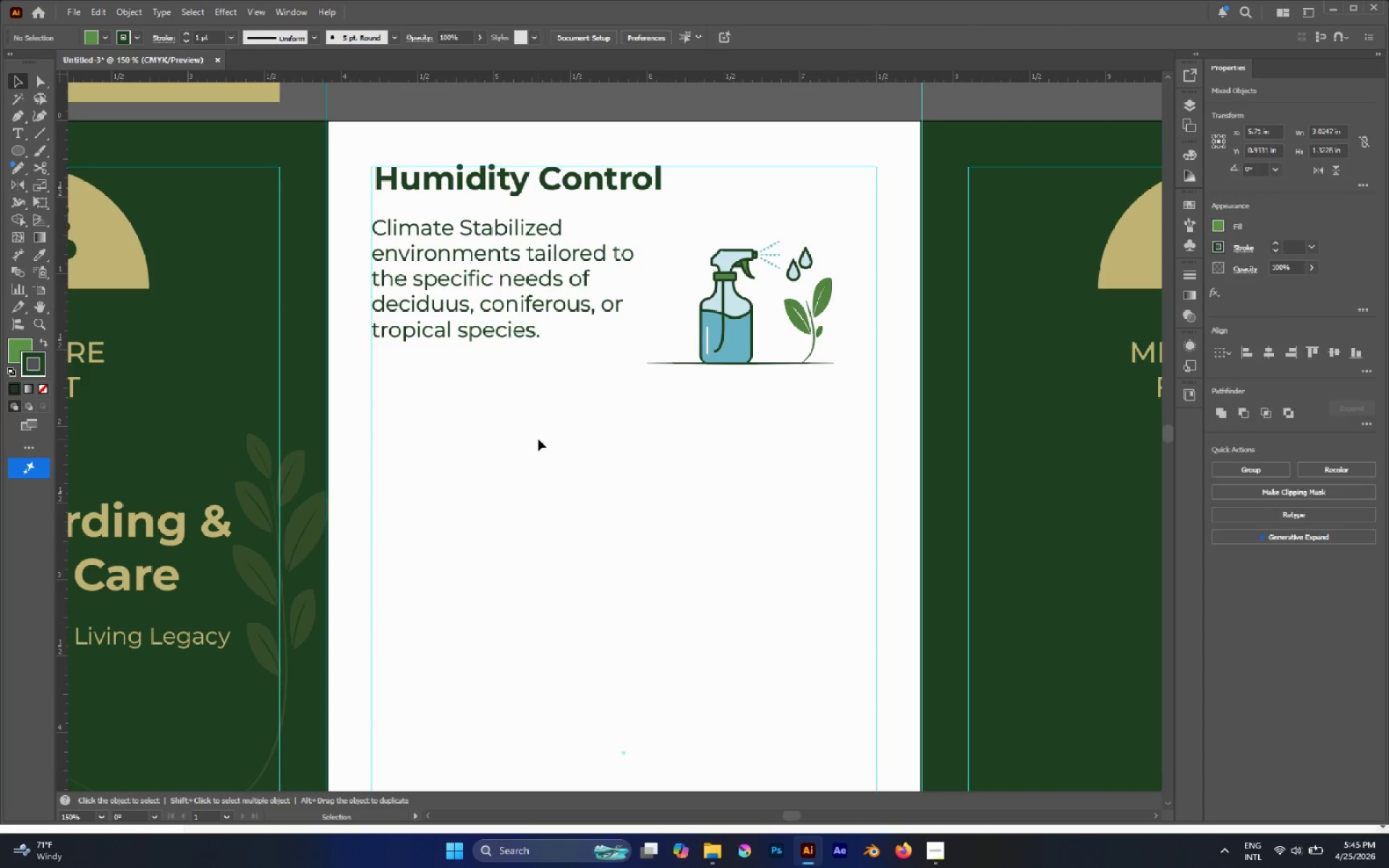 
hold_key(key=AltLeft, duration=0.42)
scroll: coordinate [537, 414], scroll_direction: down, amount: 4.0
 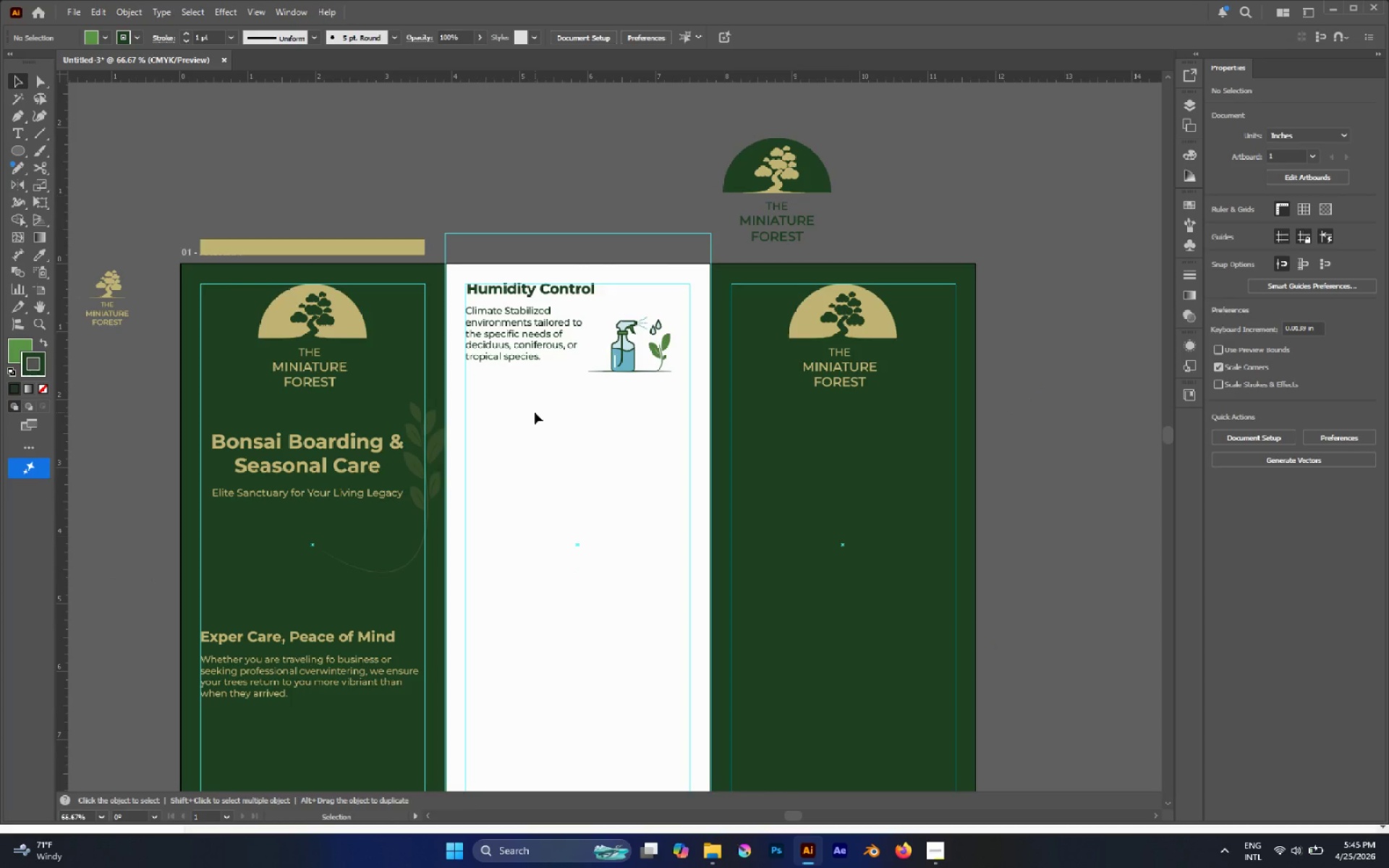 
key(Alt+AltLeft)
 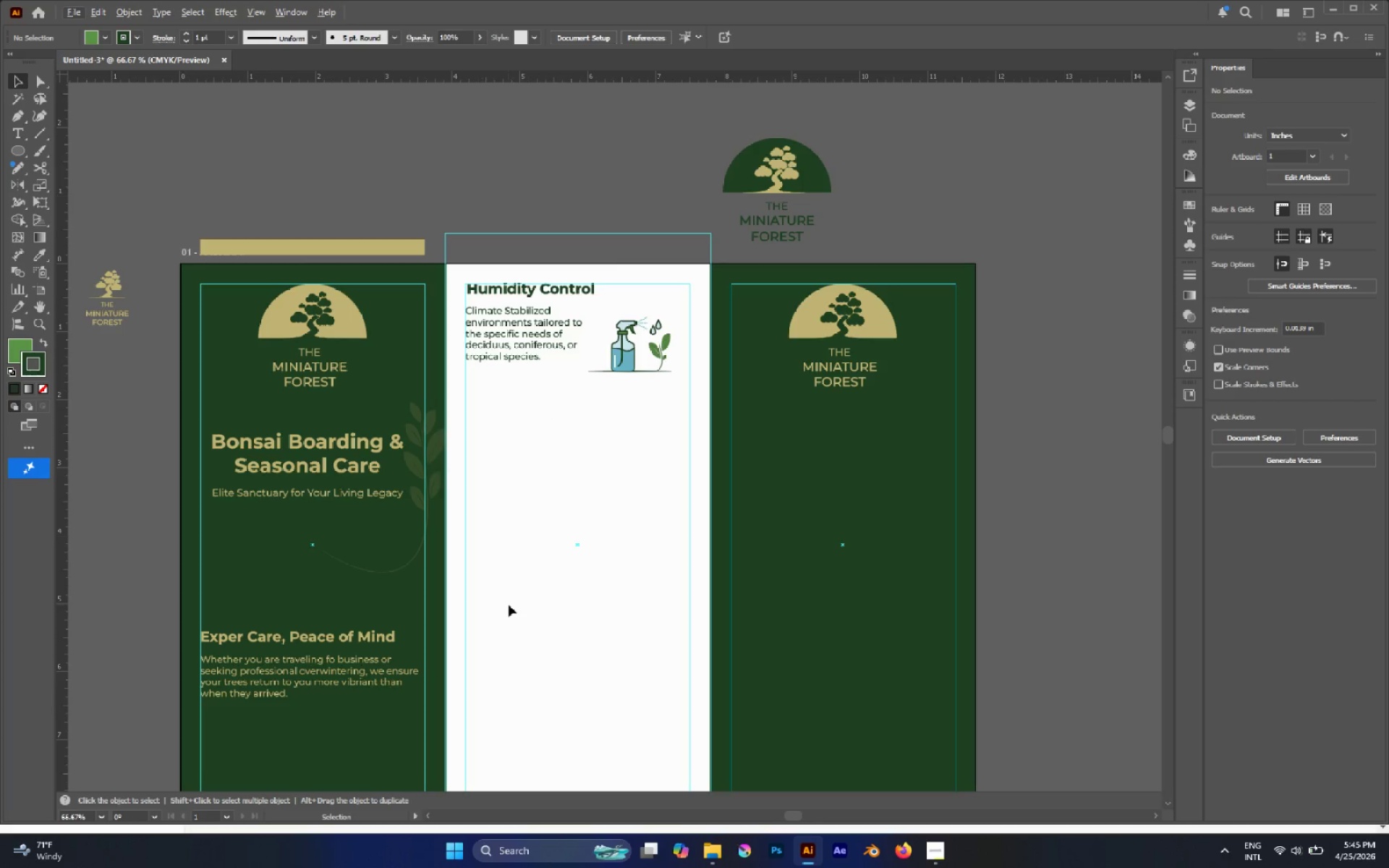 
scroll: coordinate [500, 589], scroll_direction: down, amount: 2.0
 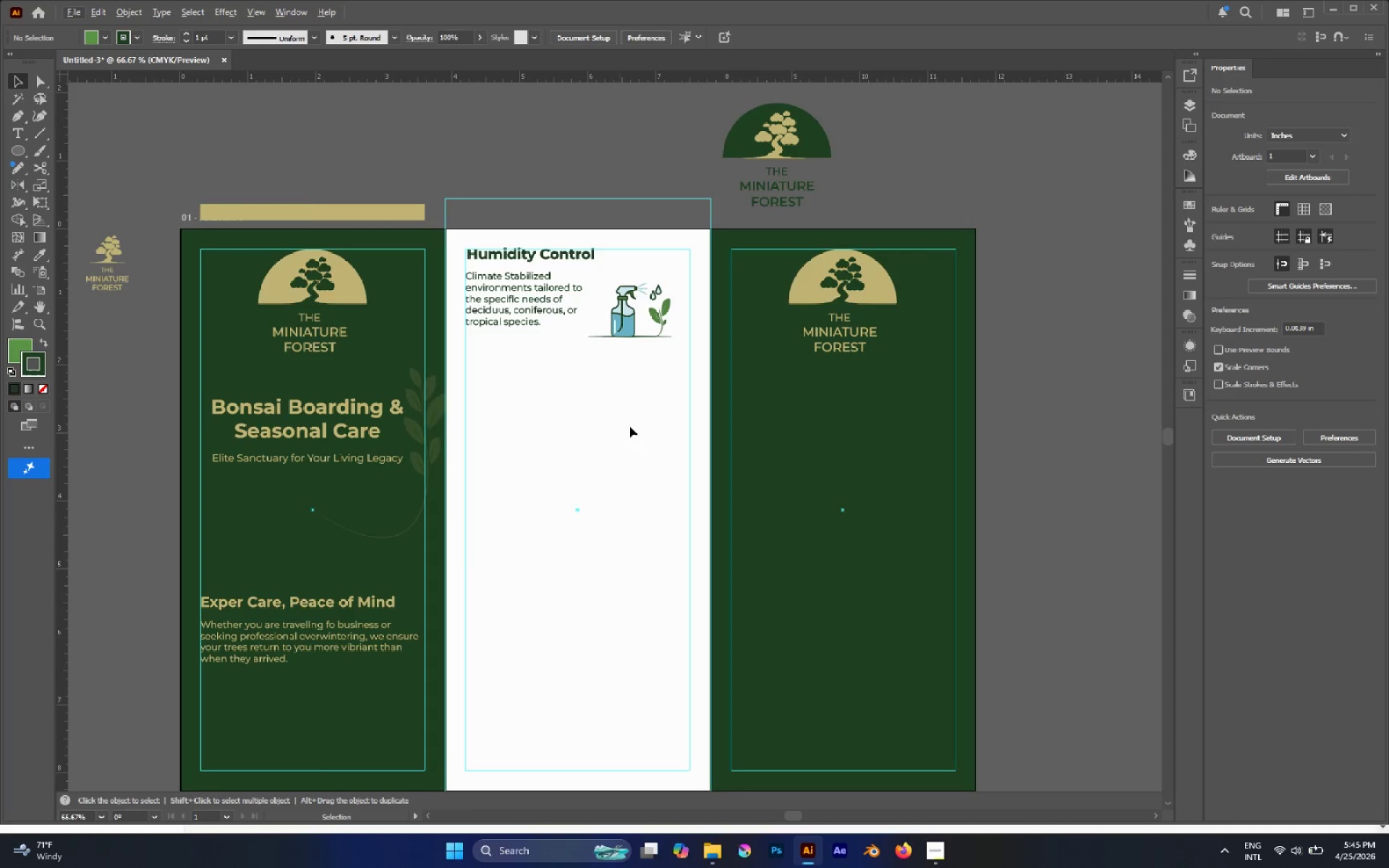 
hold_key(key=AltLeft, duration=1.76)
scroll: coordinate [655, 376], scroll_direction: up, amount: 2.0
 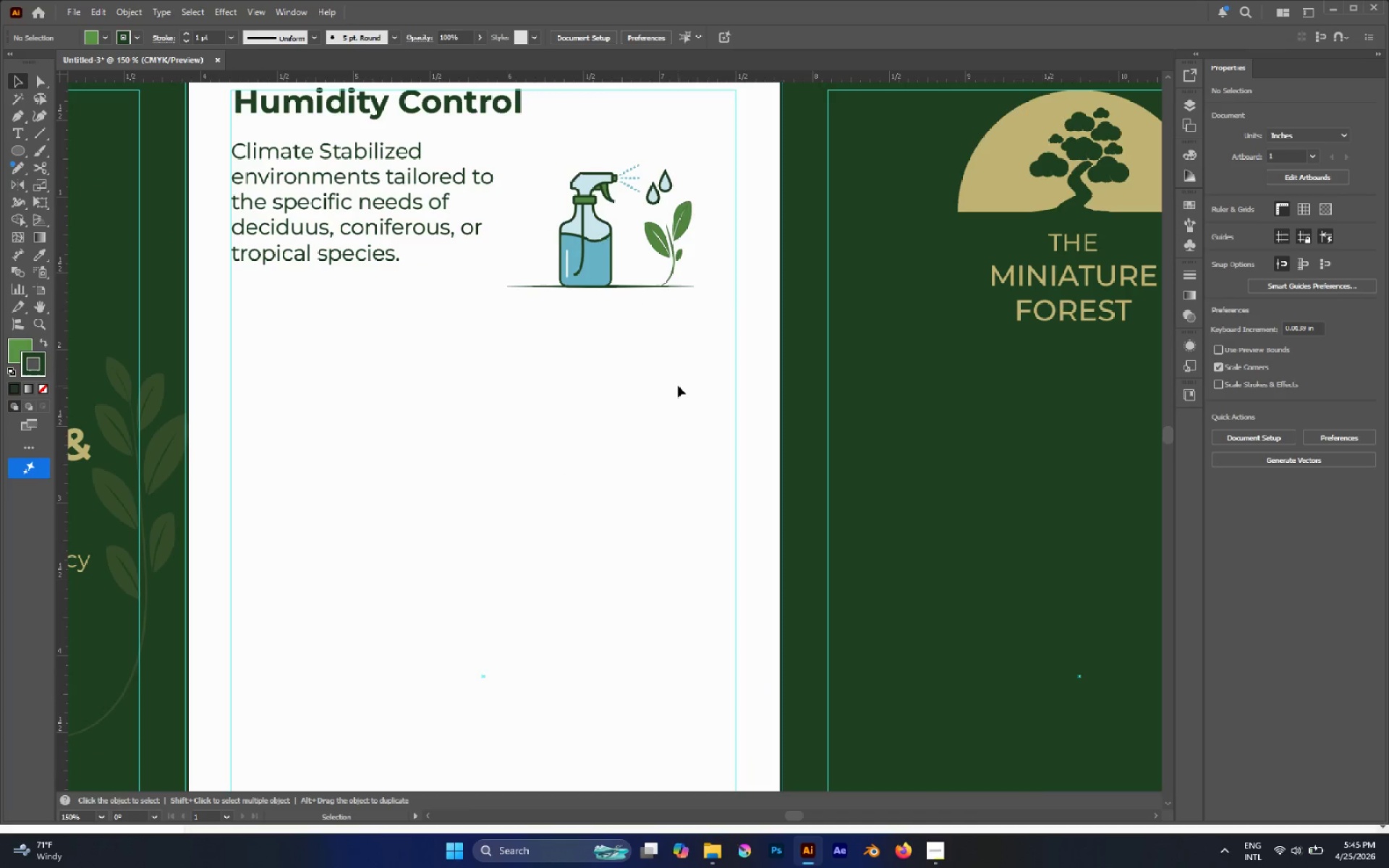 
hold_key(key=AltLeft, duration=0.37)
scroll: coordinate [671, 388], scroll_direction: down, amount: 3.0
 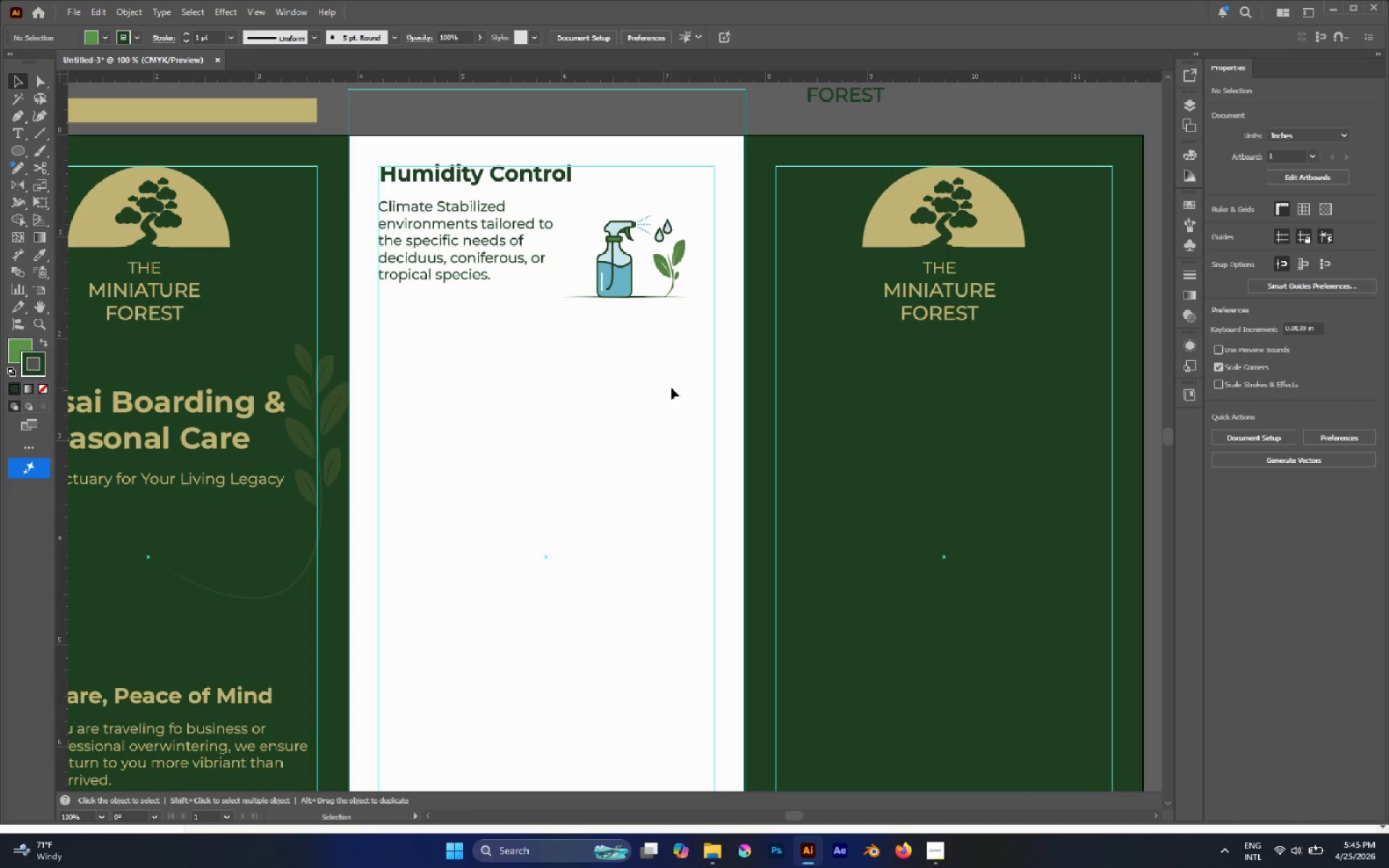 
hold_key(key=AltLeft, duration=1.08)
left_click_drag(start_coordinate=[676, 381], to_coordinate=[402, 141])
 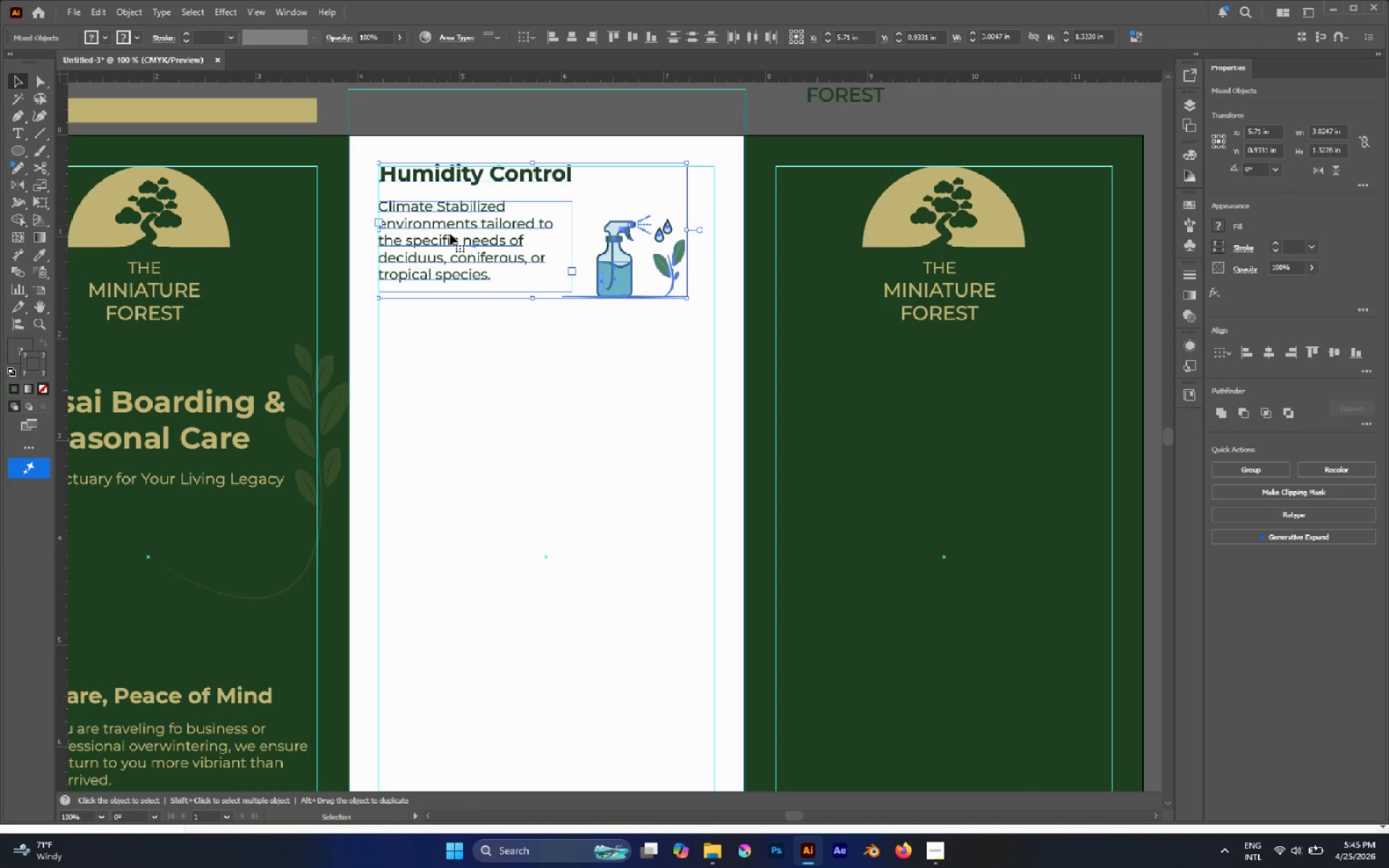 
hold_key(key=AltLeft, duration=2.57)
left_click_drag(start_coordinate=[450, 234], to_coordinate=[455, 402])
 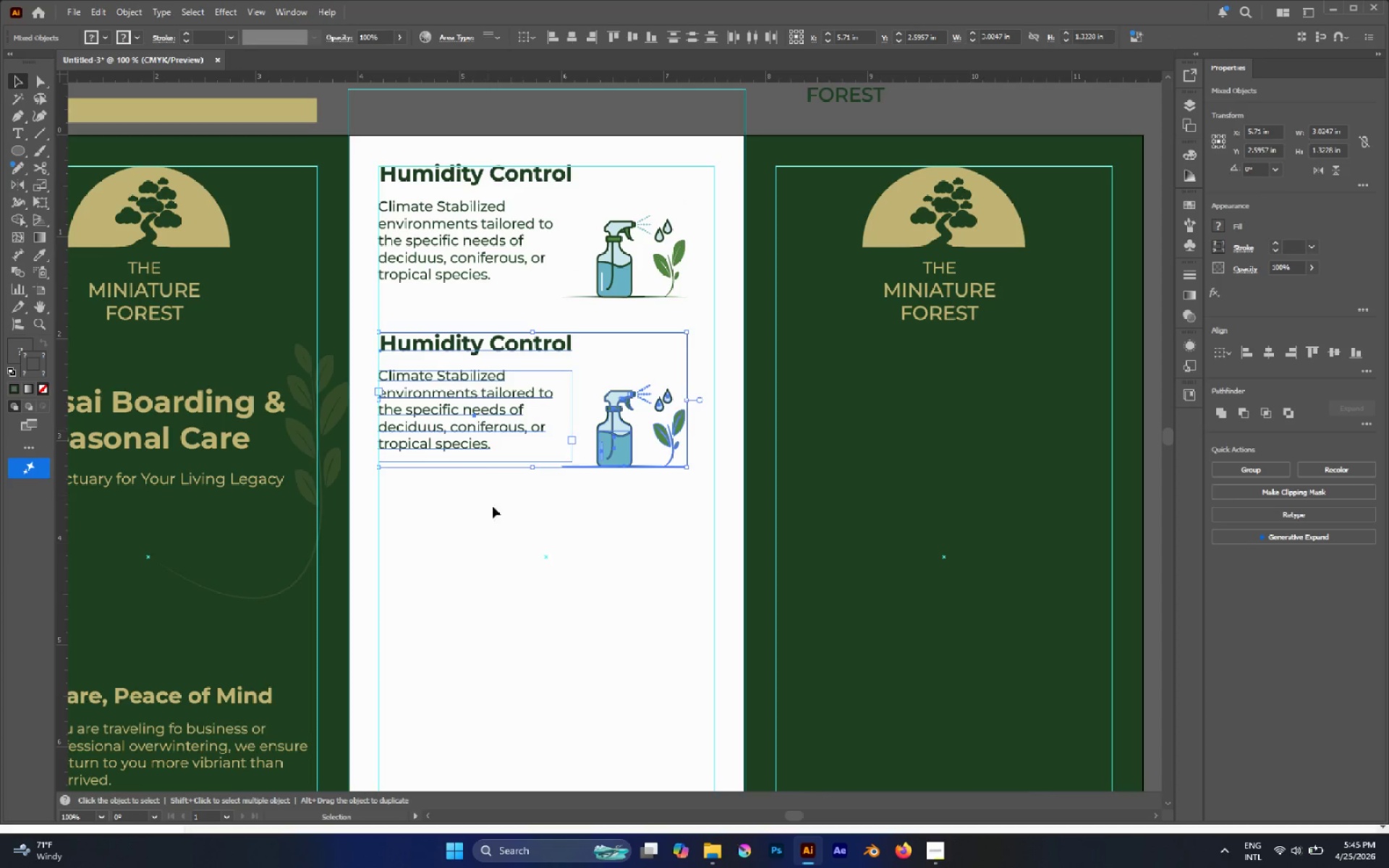 
hold_key(key=ShiftLeft, duration=2.26)
 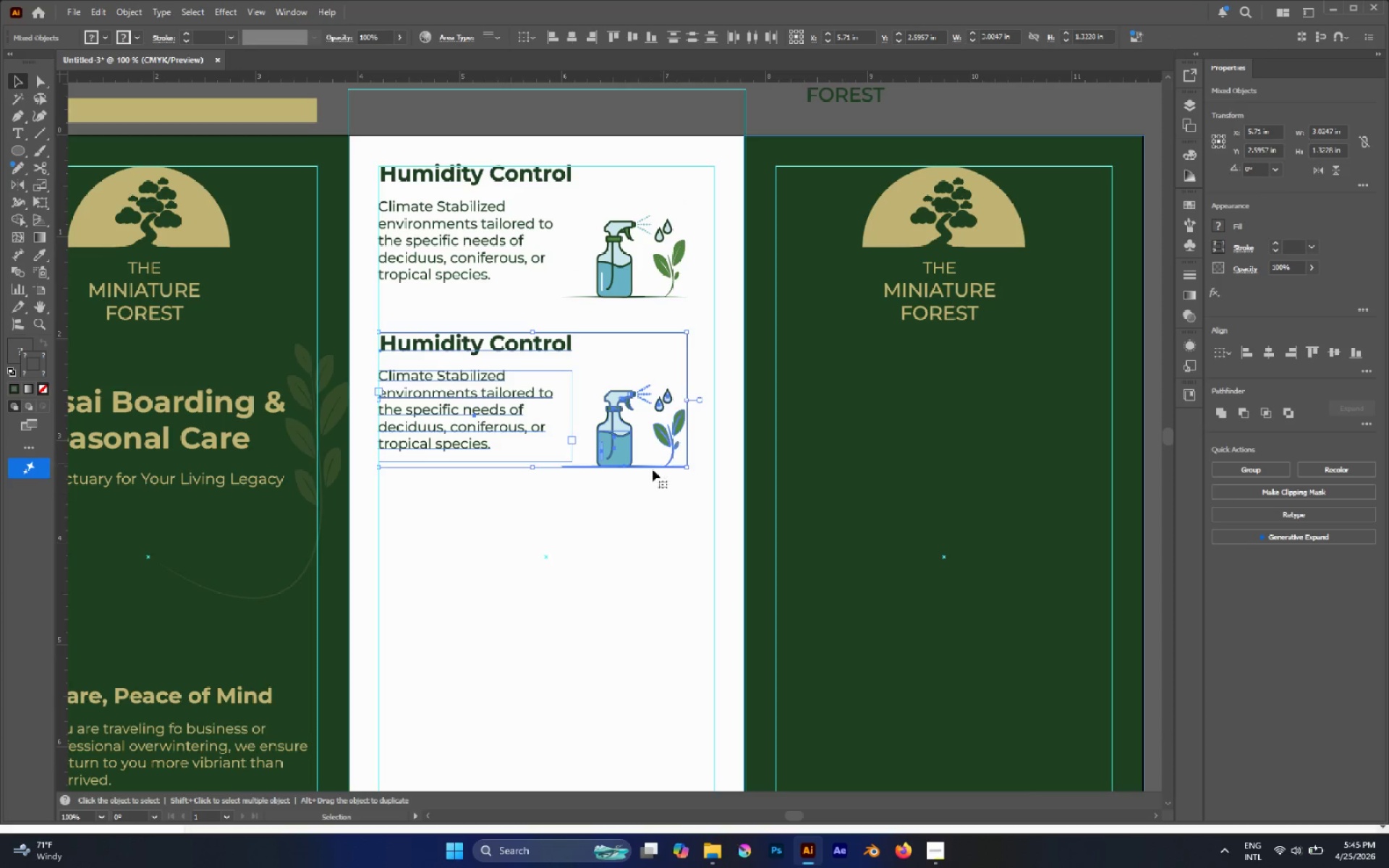 
left_click([589, 493])
 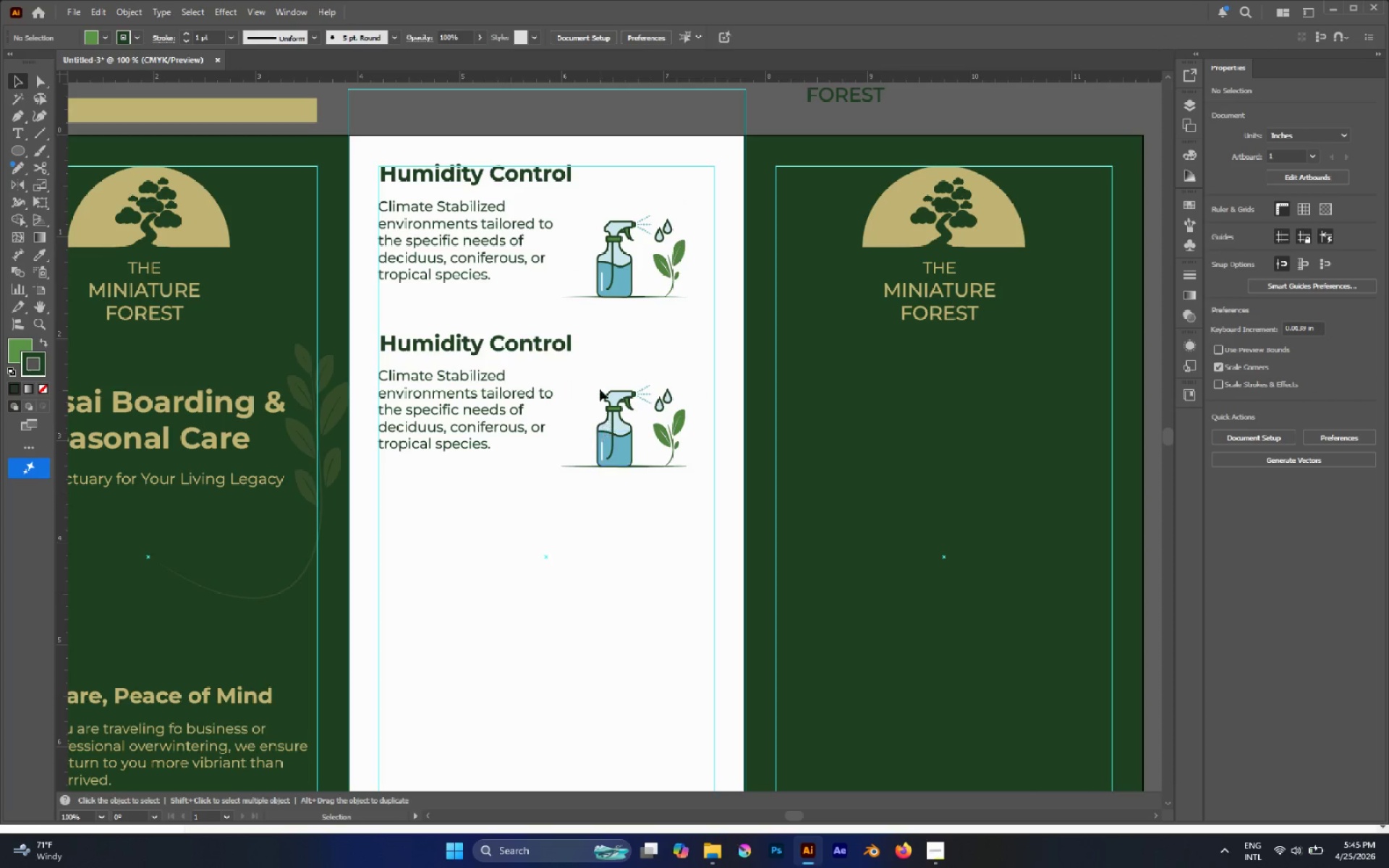 
left_click_drag(start_coordinate=[596, 374], to_coordinate=[680, 464])
 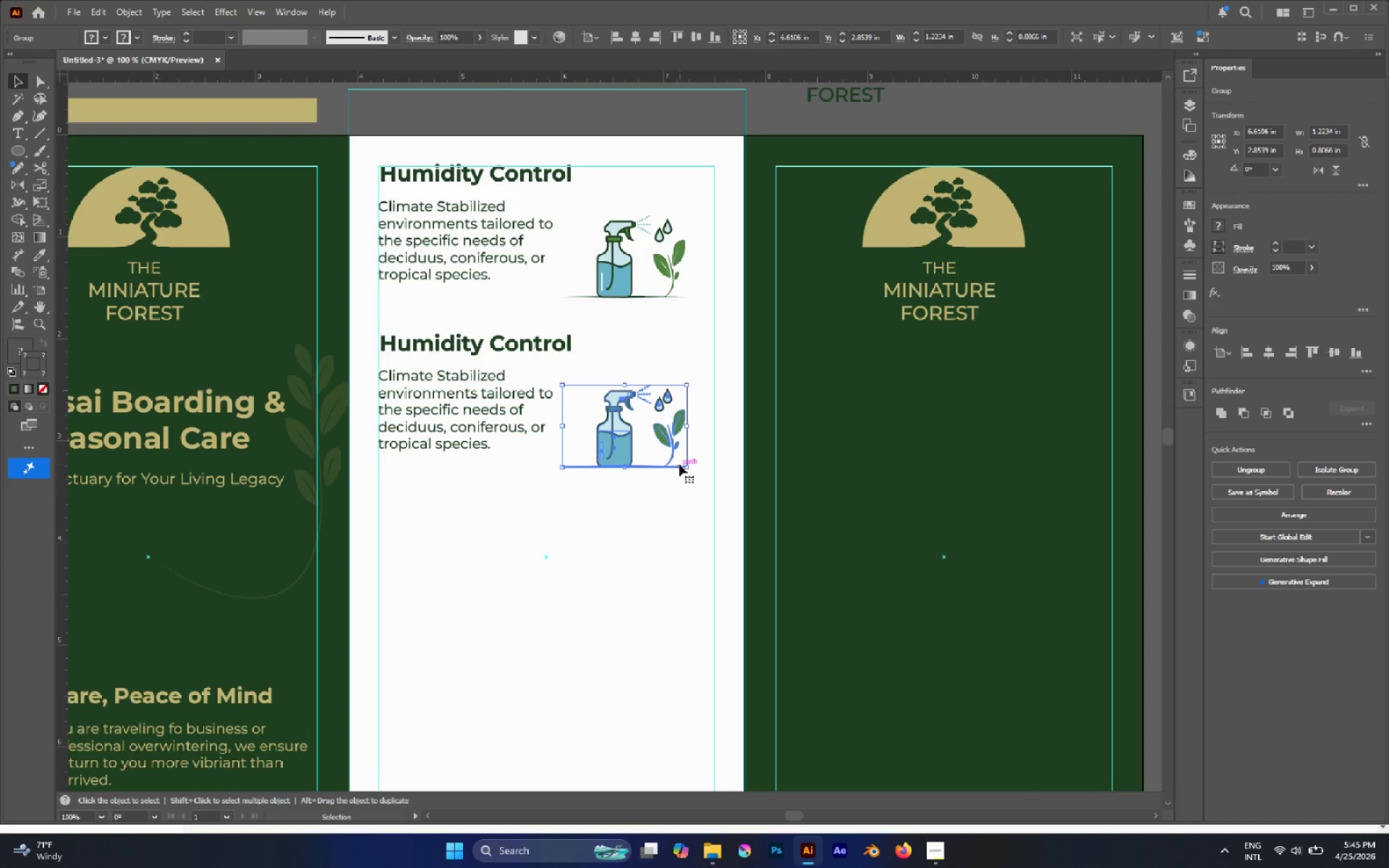 
key(Delete)
 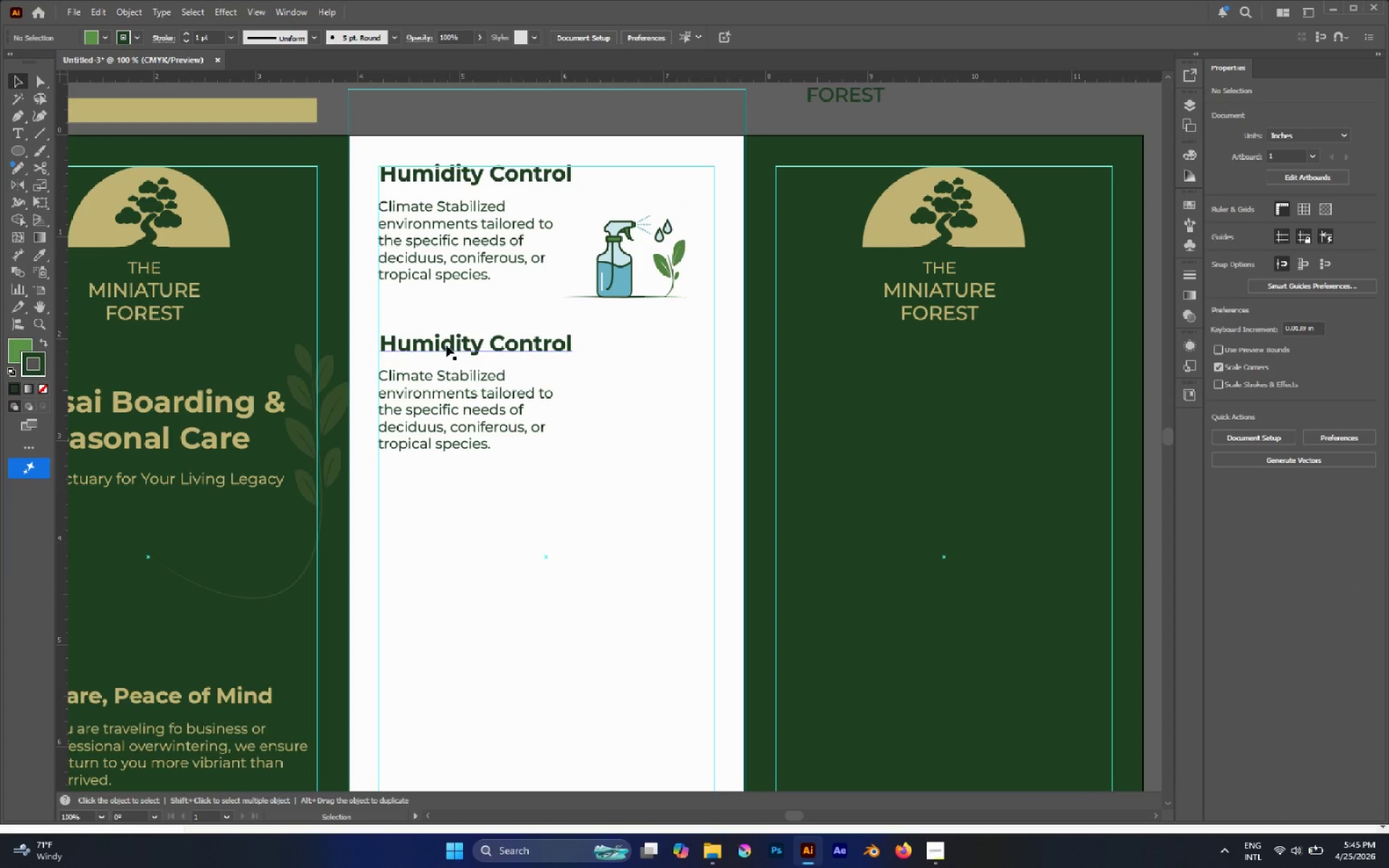 
left_click_drag(start_coordinate=[419, 320], to_coordinate=[485, 440])
 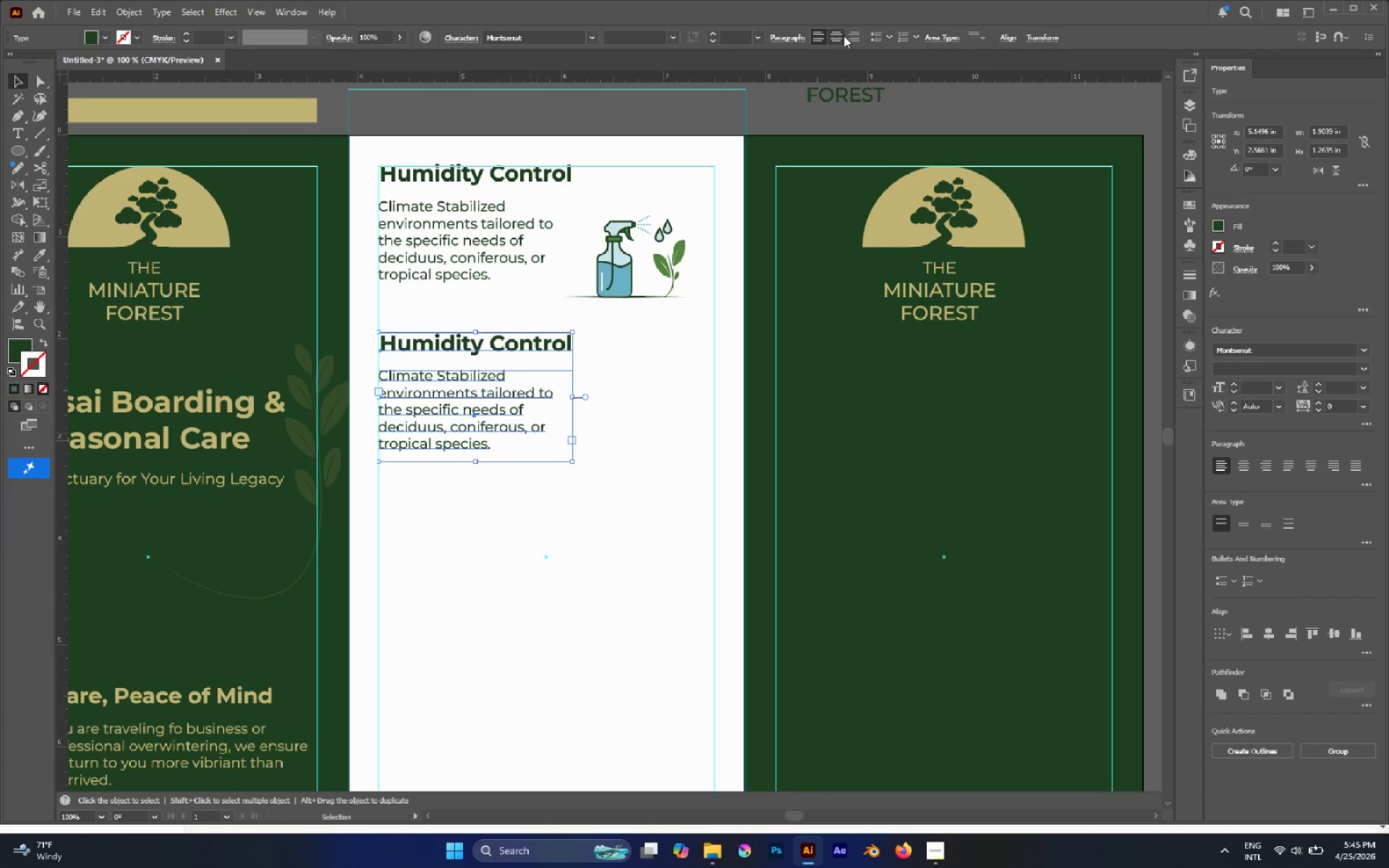 
left_click([852, 41])
 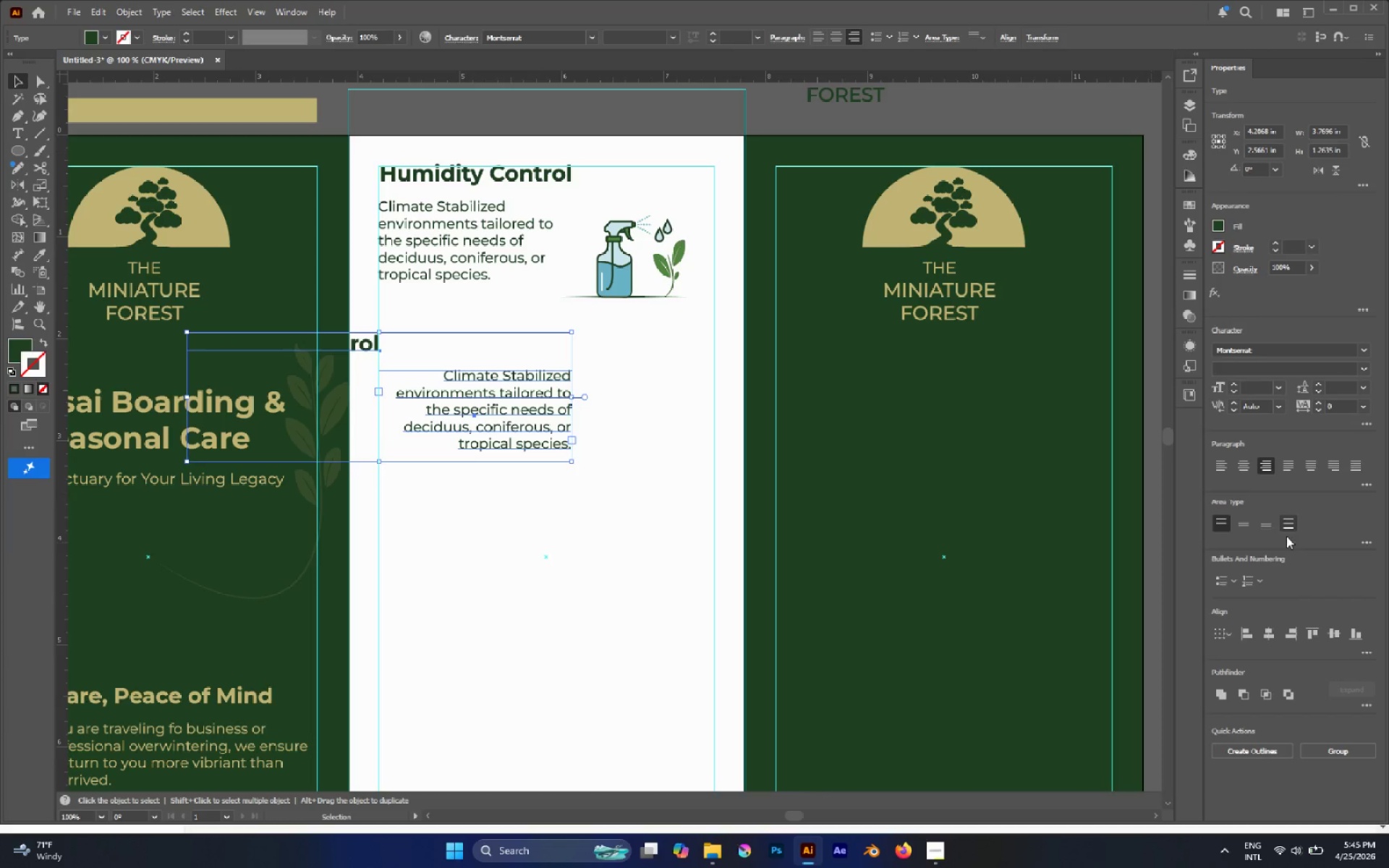 
left_click([1289, 632])
 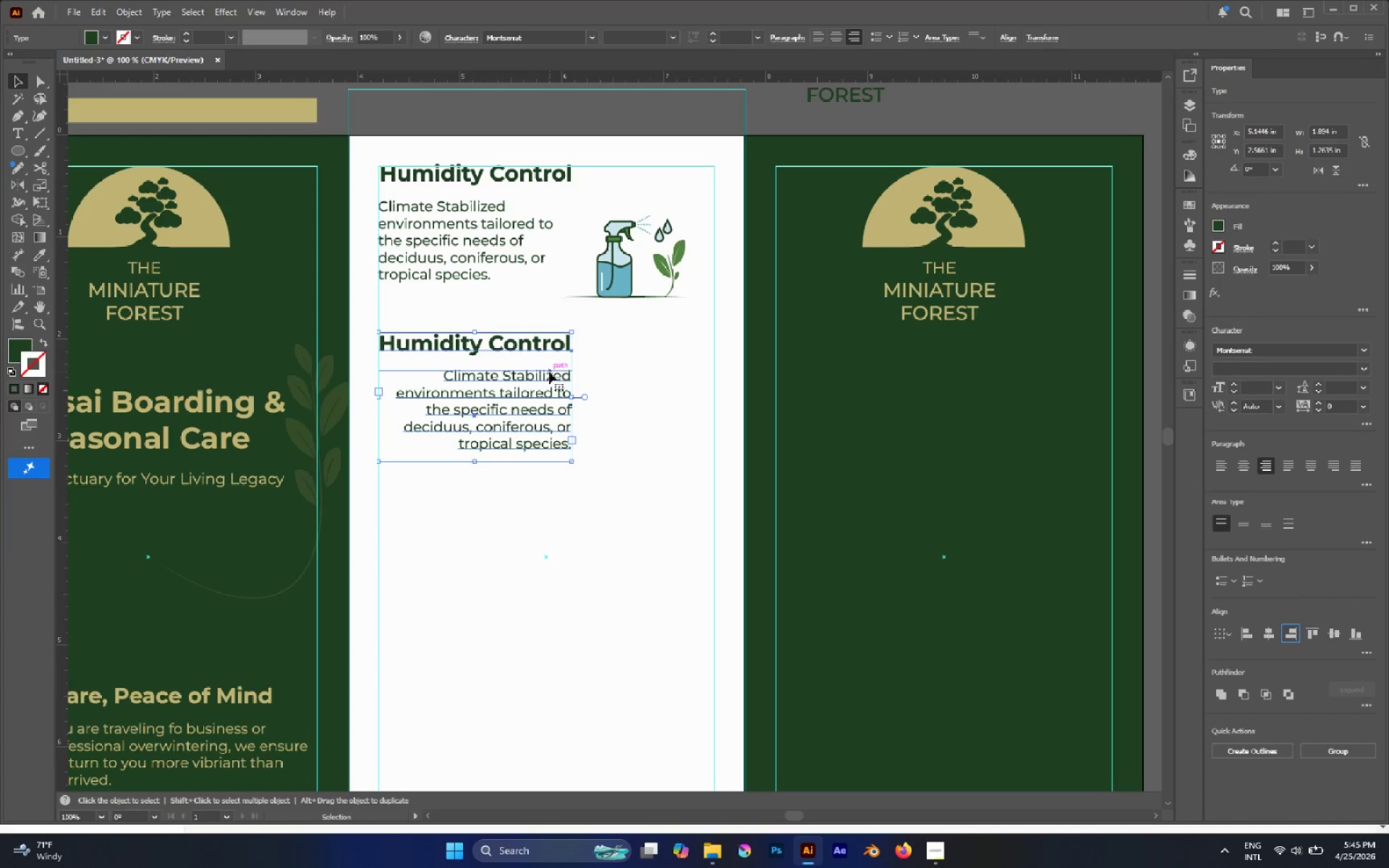 
left_click_drag(start_coordinate=[550, 381], to_coordinate=[692, 390])
 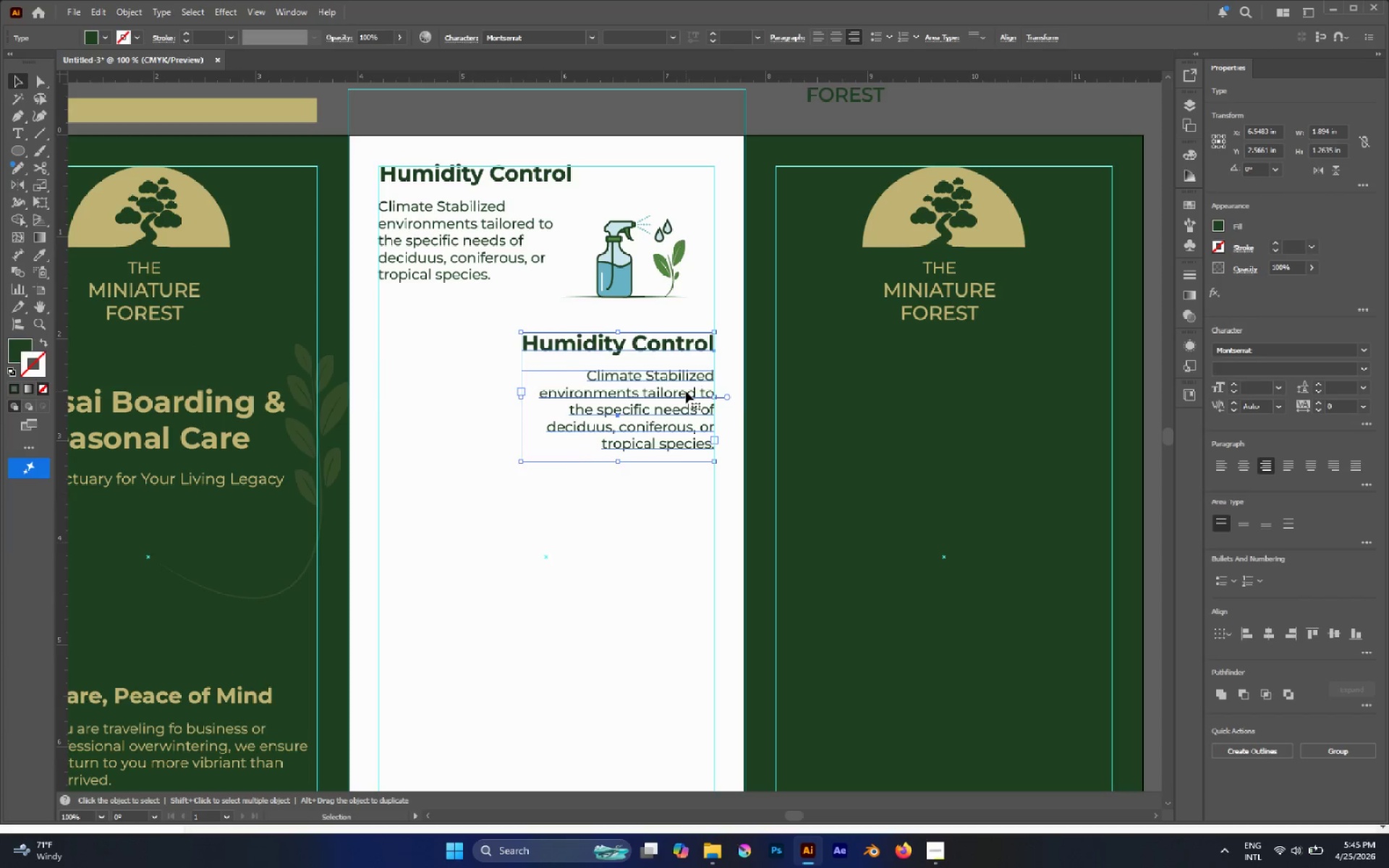 
hold_key(key=ShiftLeft, duration=1.66)
 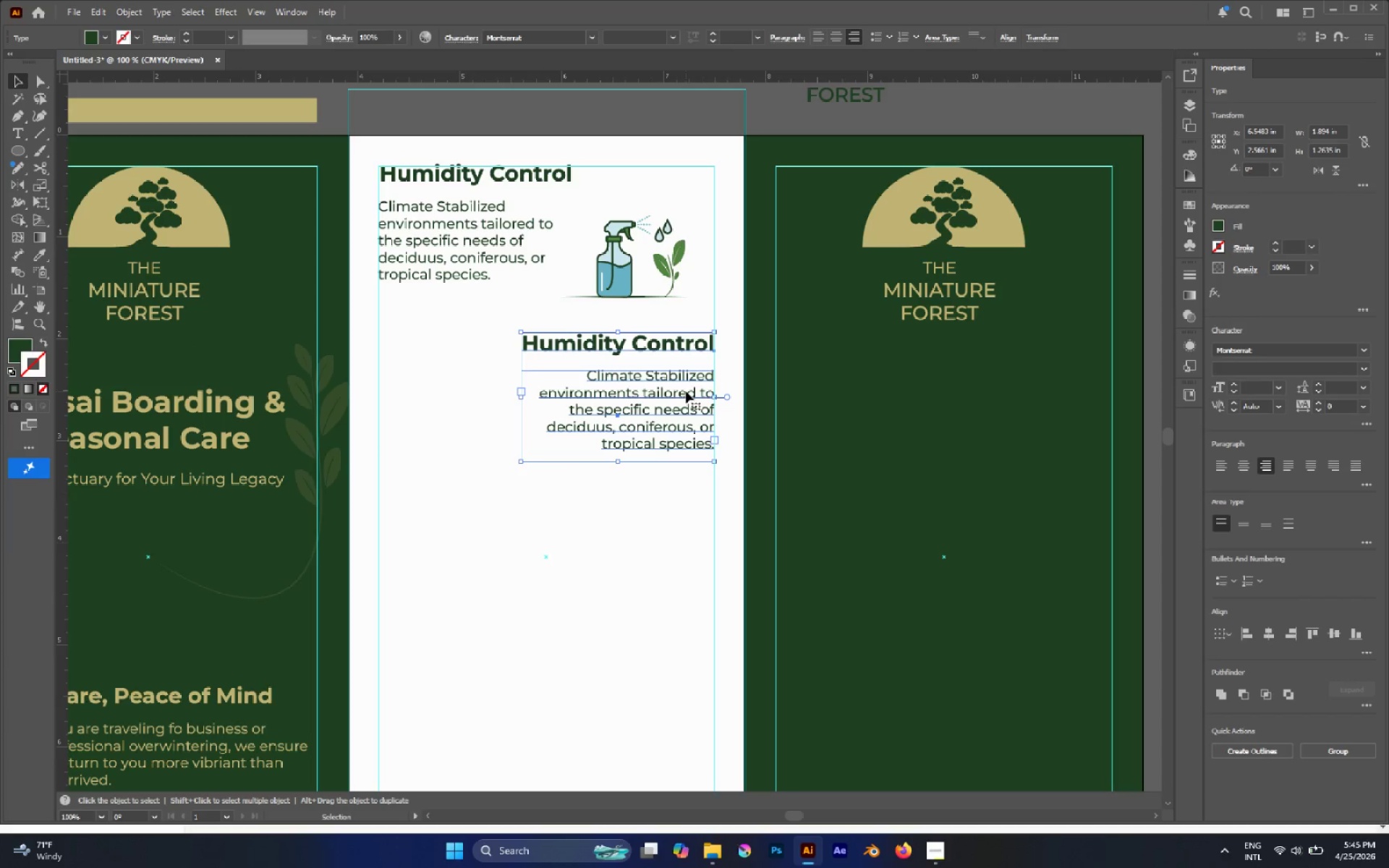 
left_click_drag(start_coordinate=[686, 391], to_coordinate=[685, 409])
 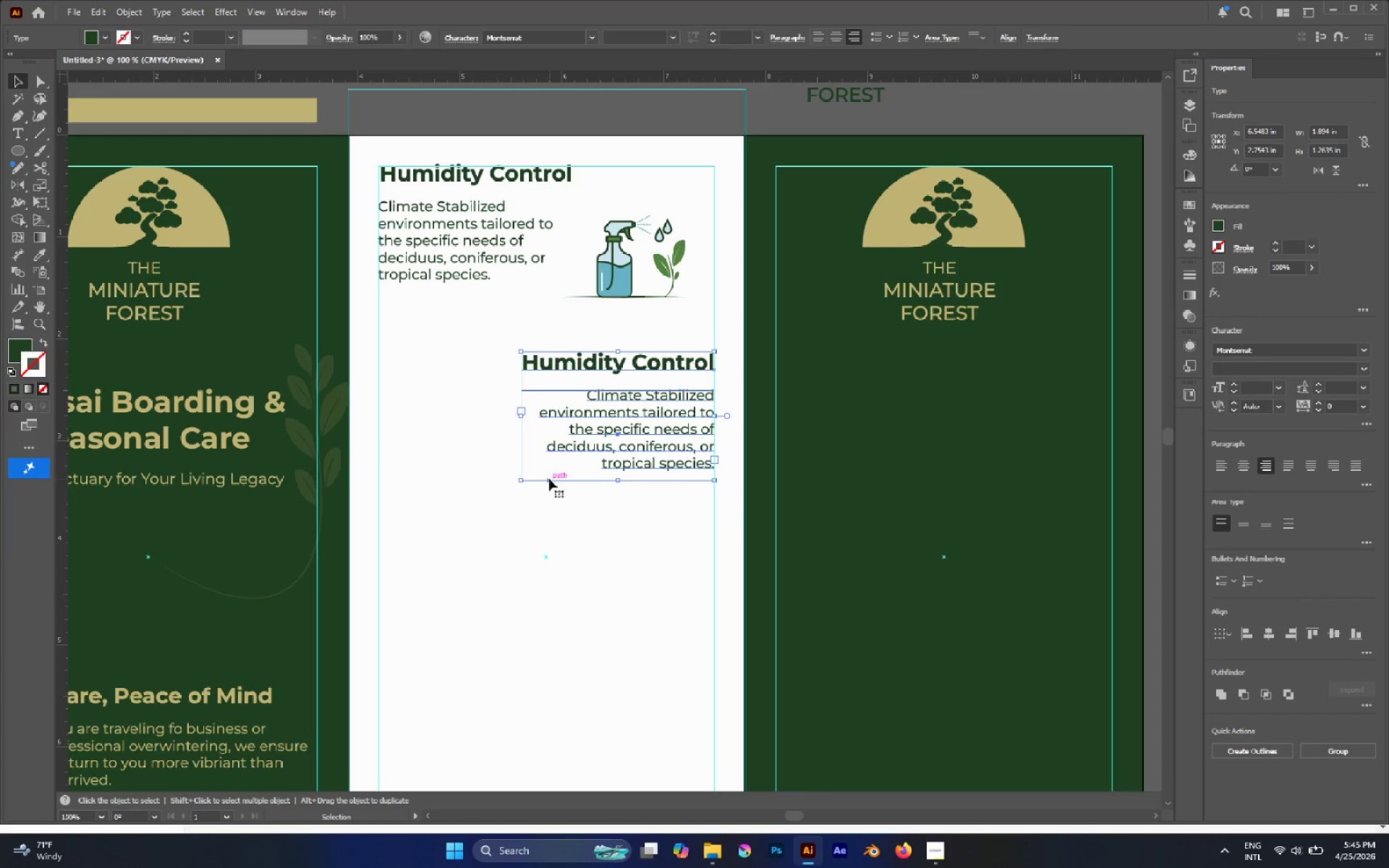 
hold_key(key=ShiftLeft, duration=0.64)
 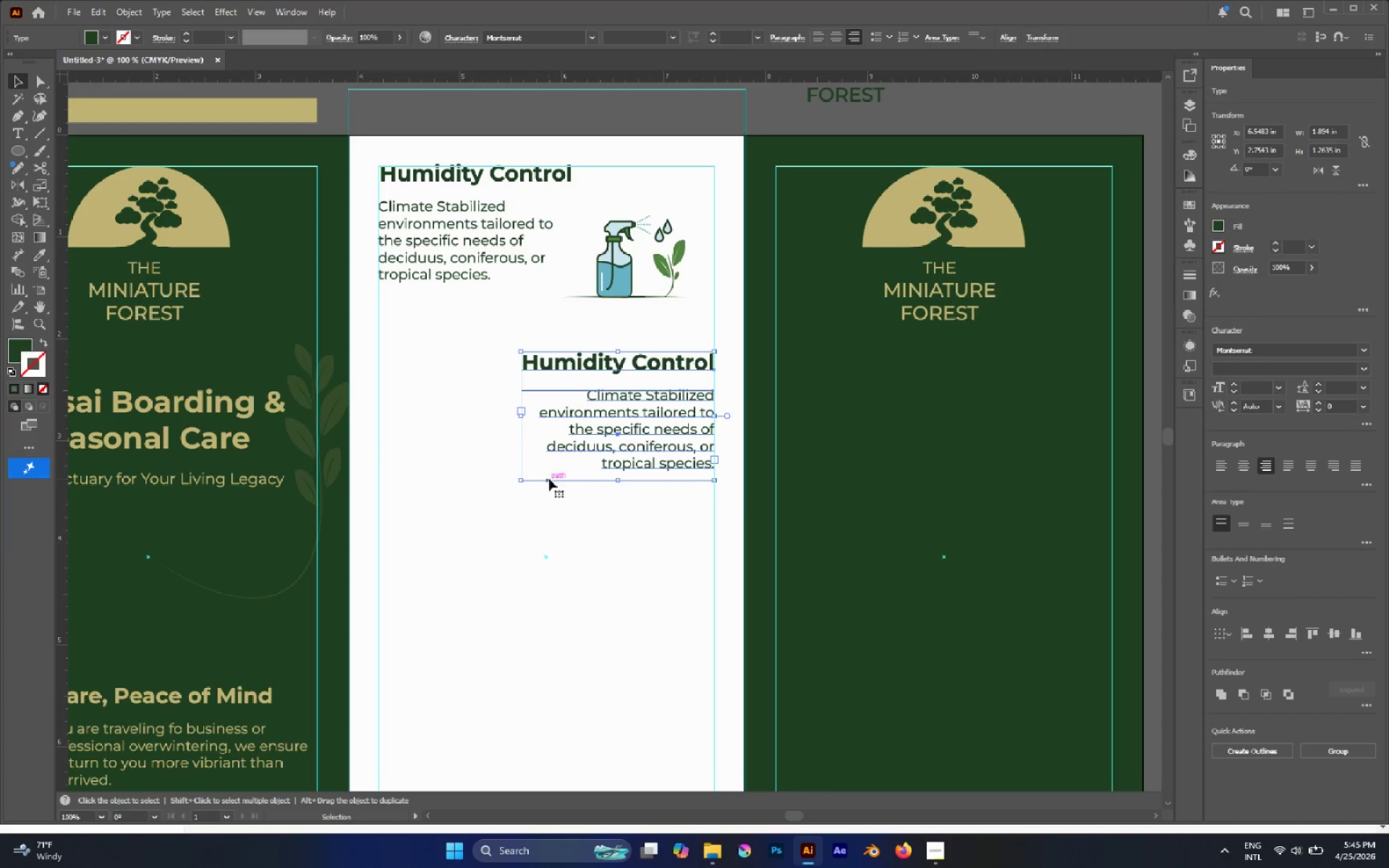 
left_click([549, 479])
 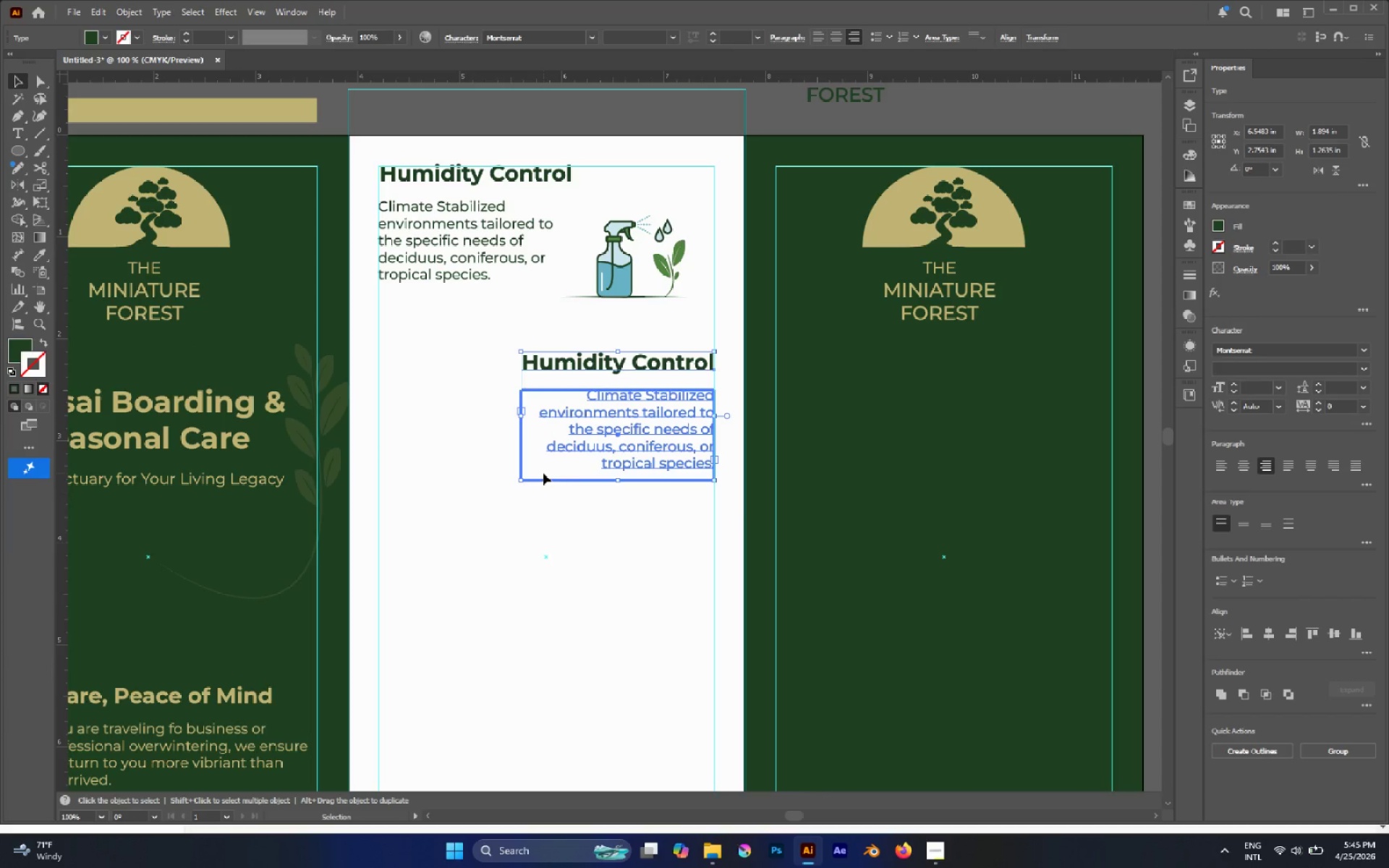 
wait(9.08)
 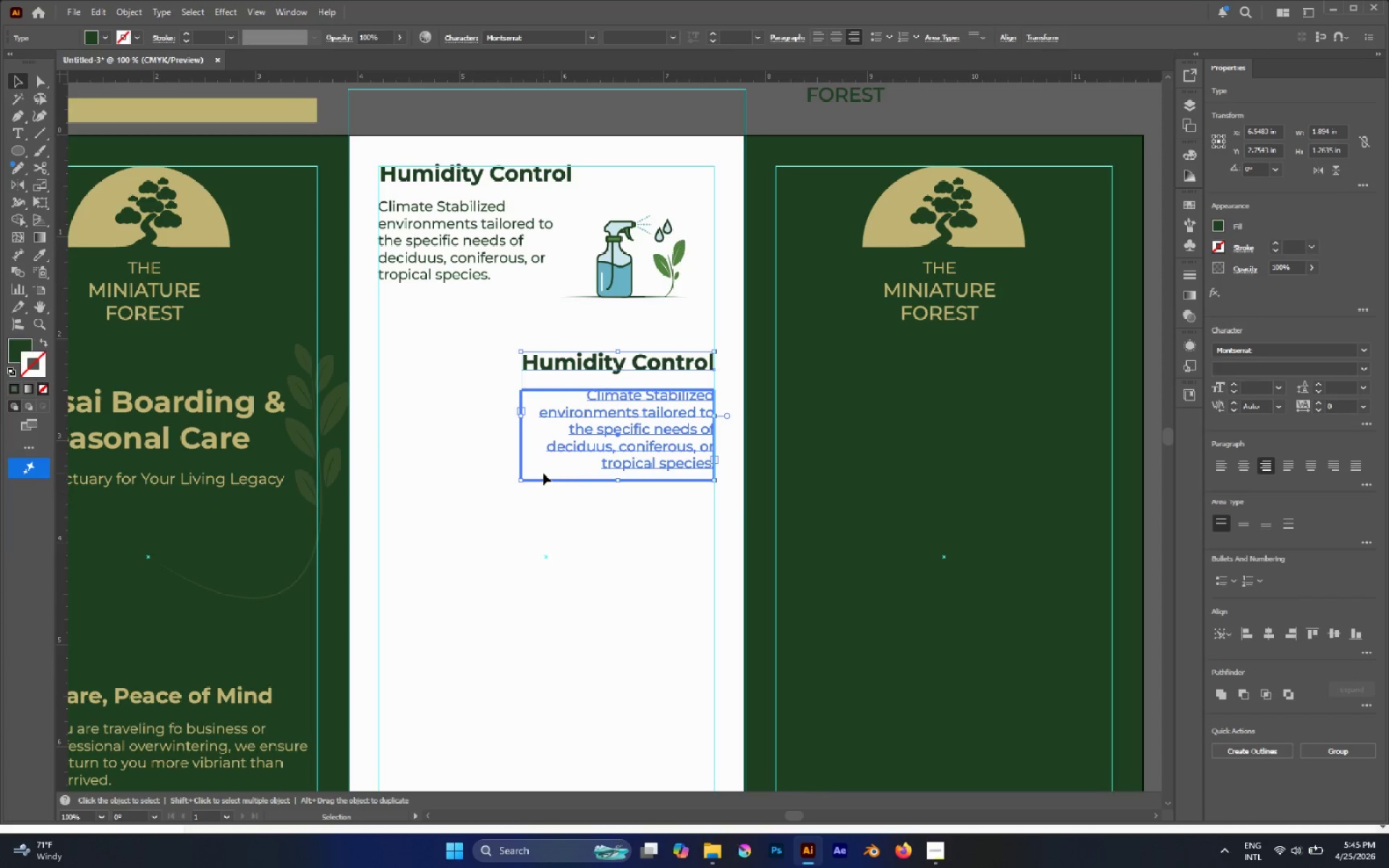 
left_click([492, 370])
 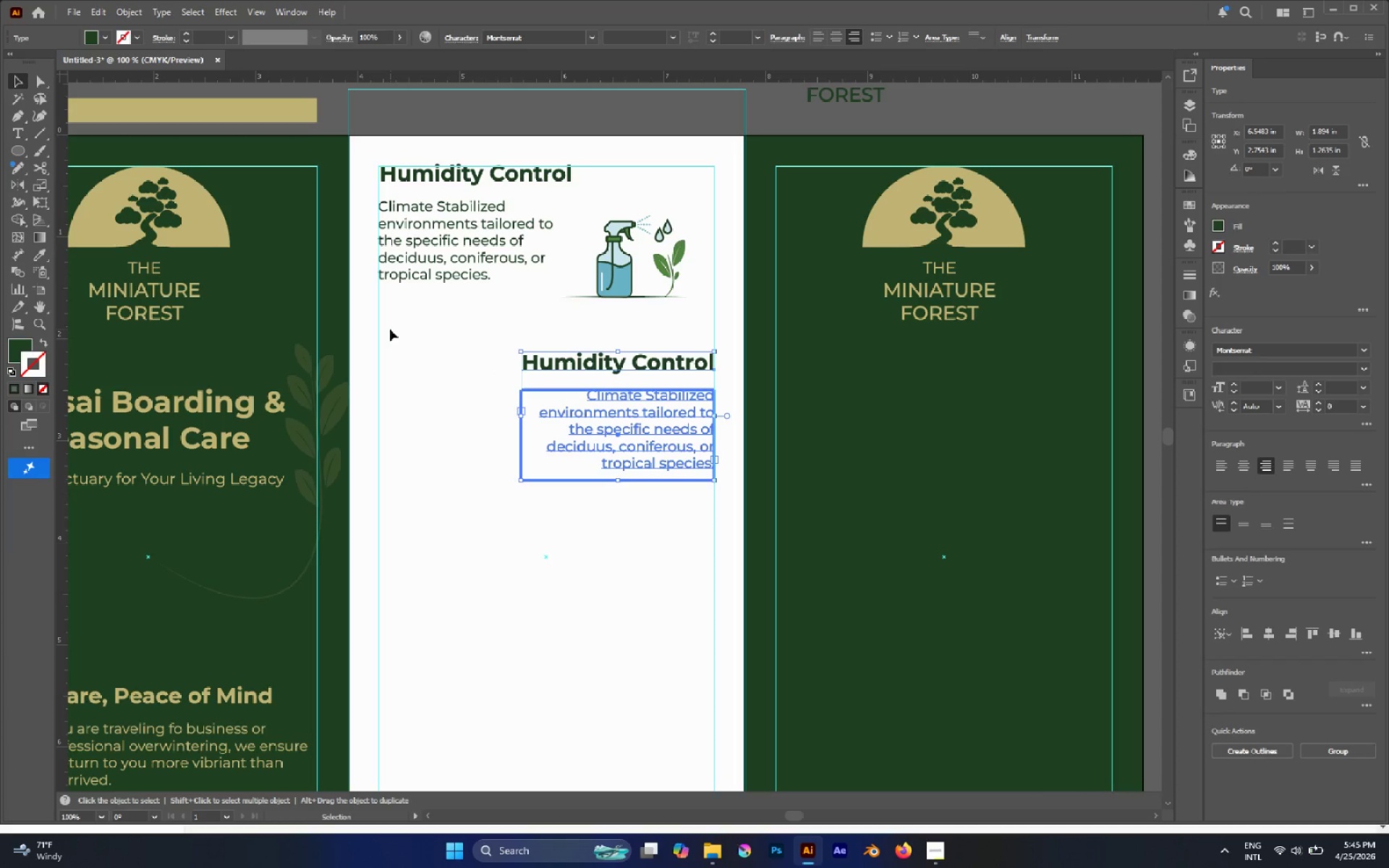 
left_click([486, 359])
 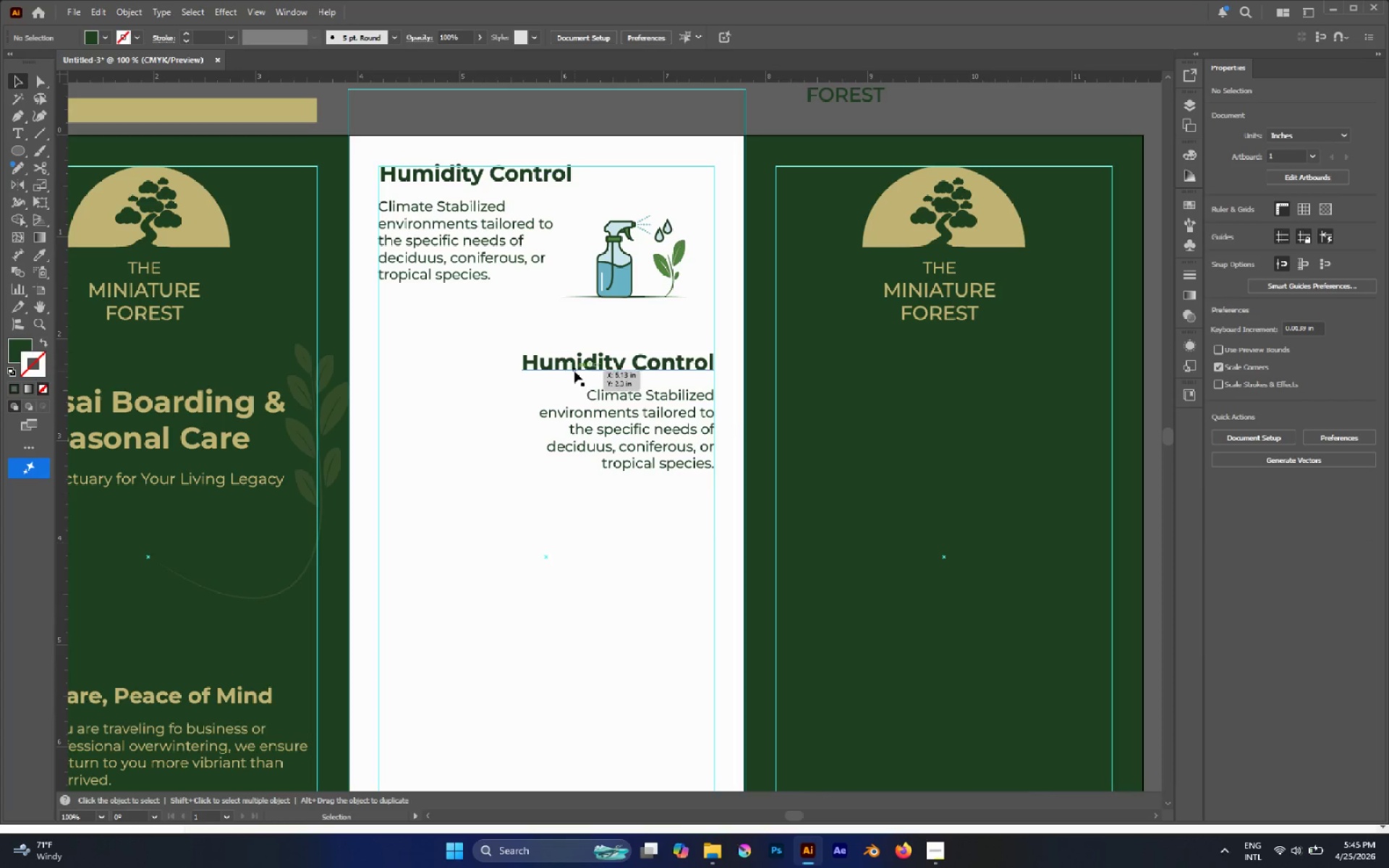 
double_click([574, 371])
 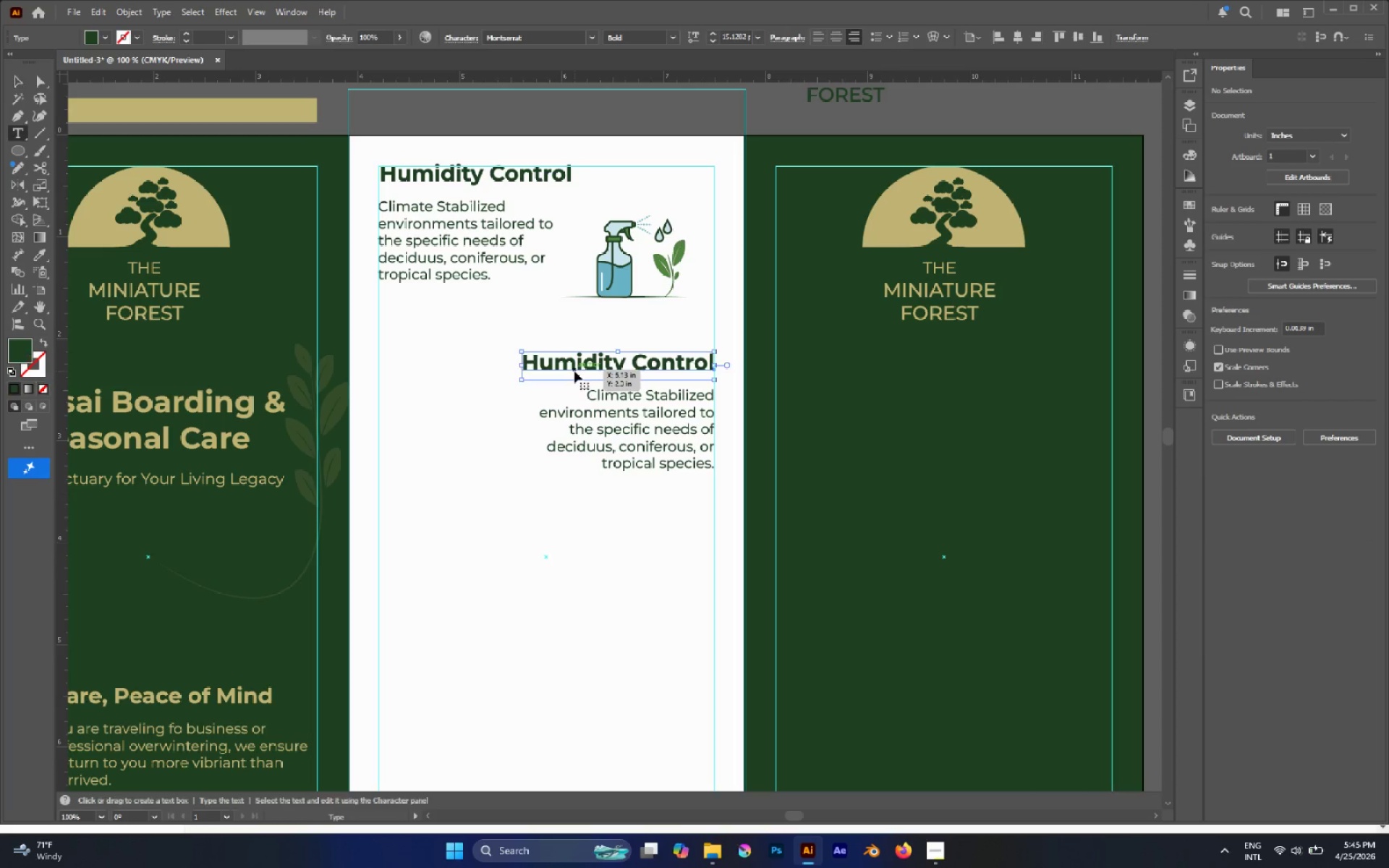 
triple_click([574, 369])
 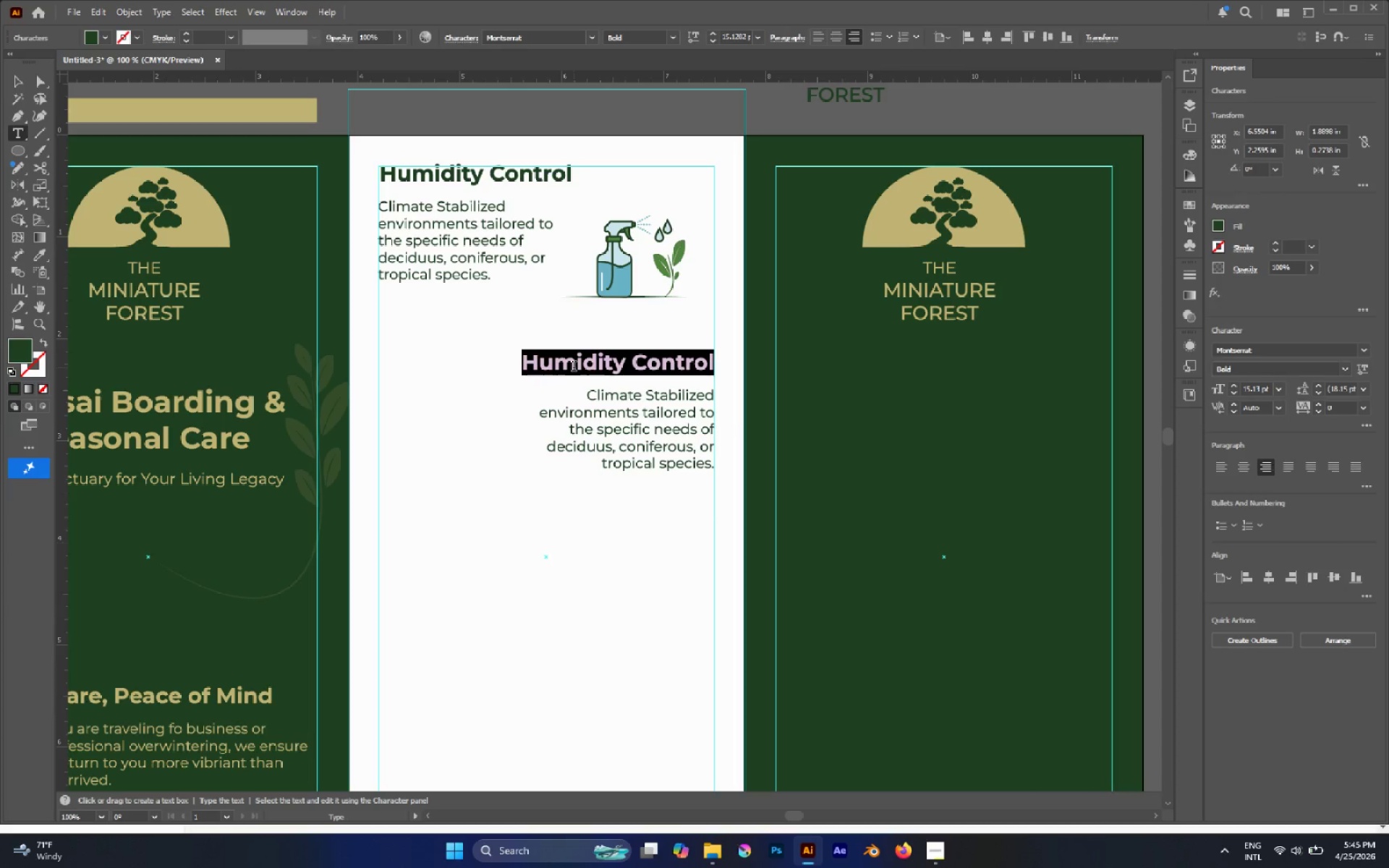 
type(Precision Pruning)
 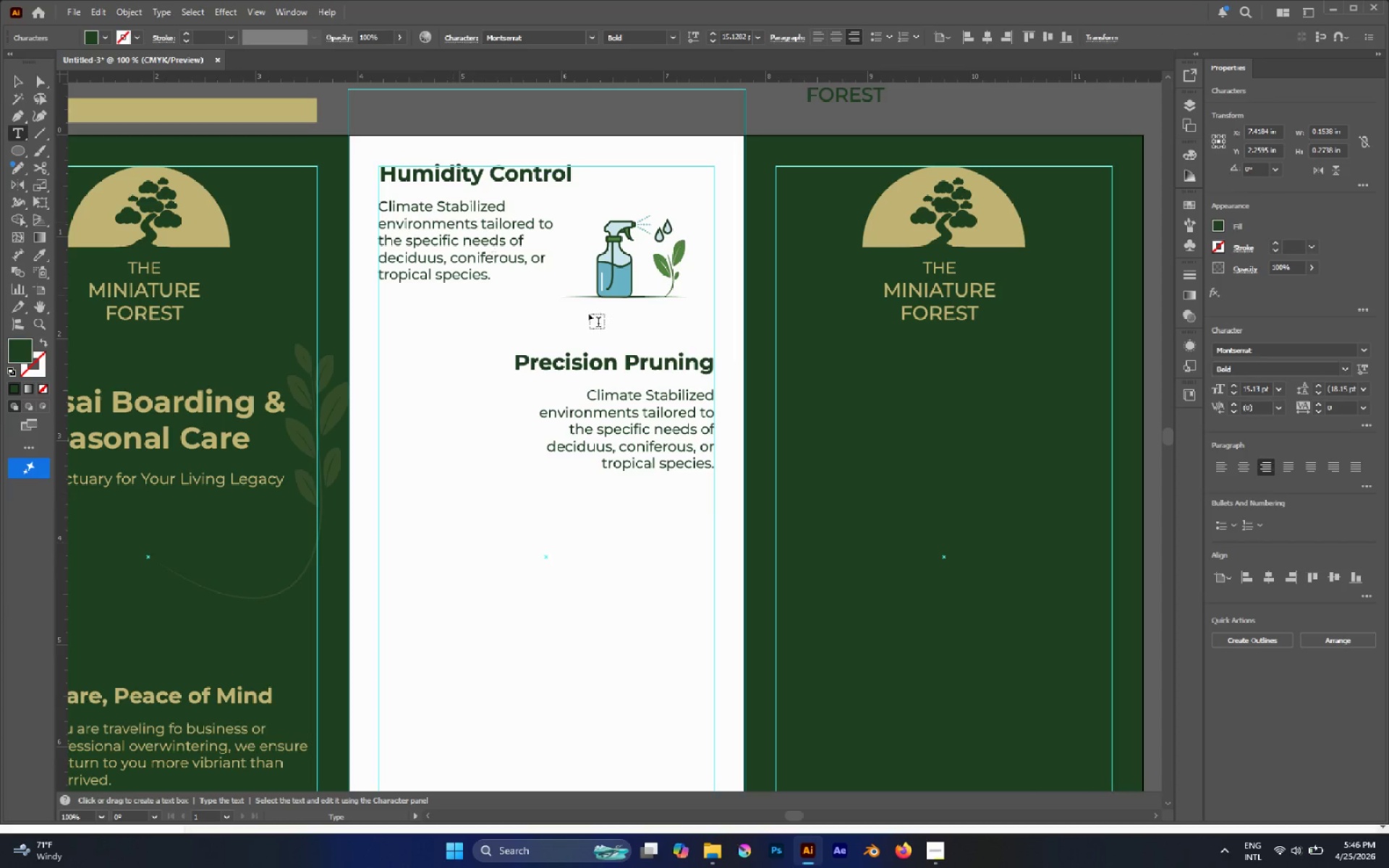 
double_click([623, 401])
 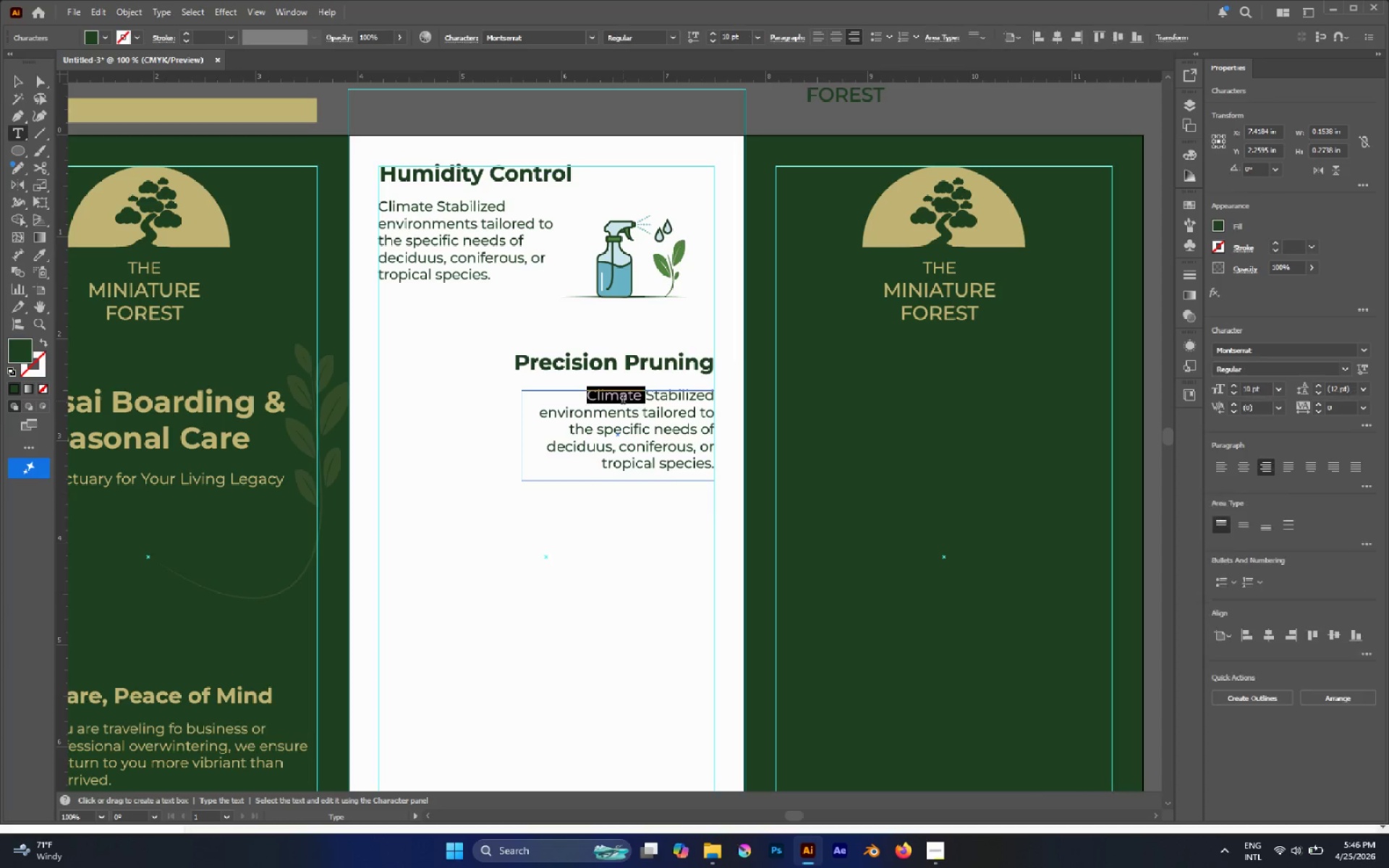 
triple_click([623, 401])
 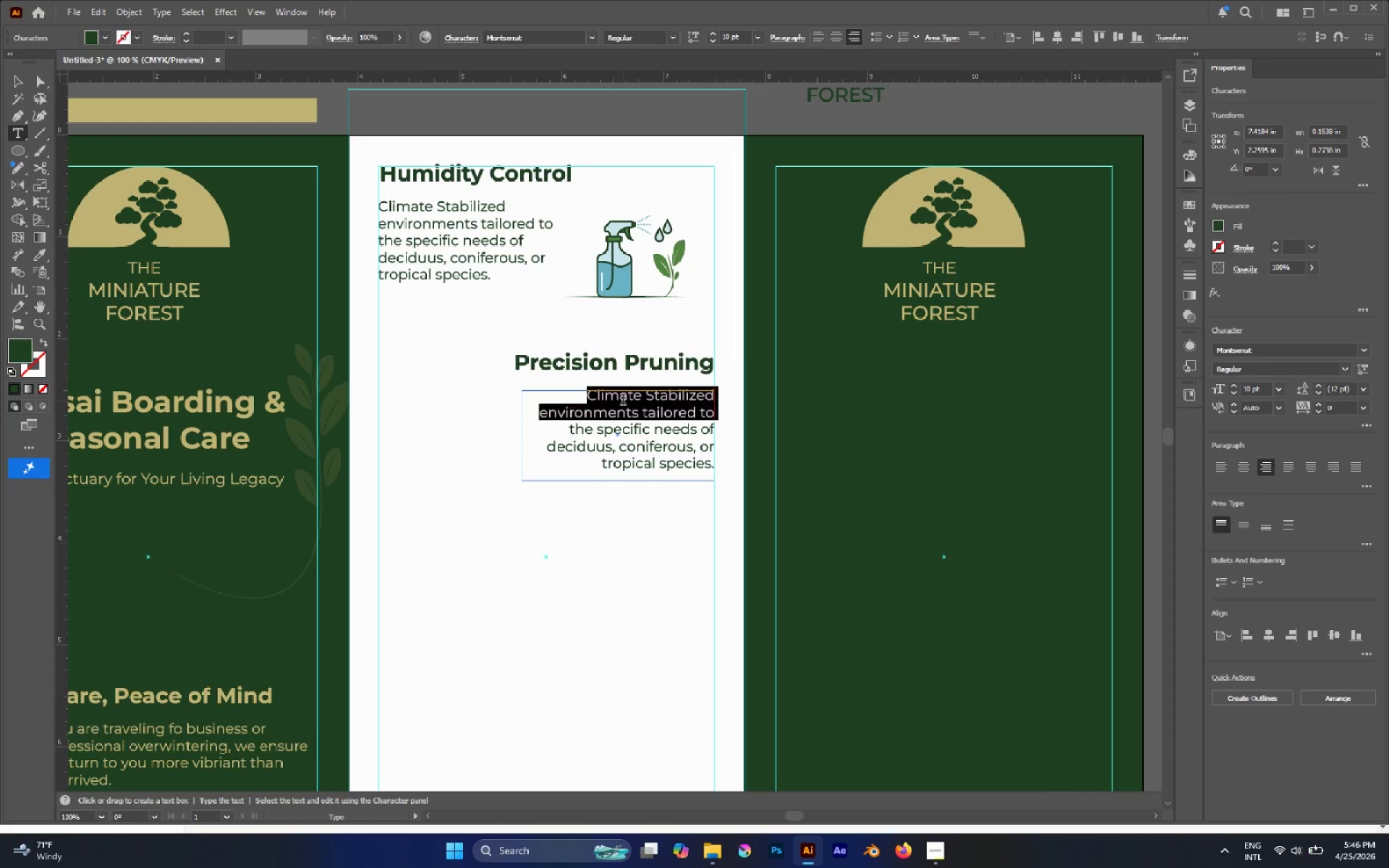 
key(Control+A)
 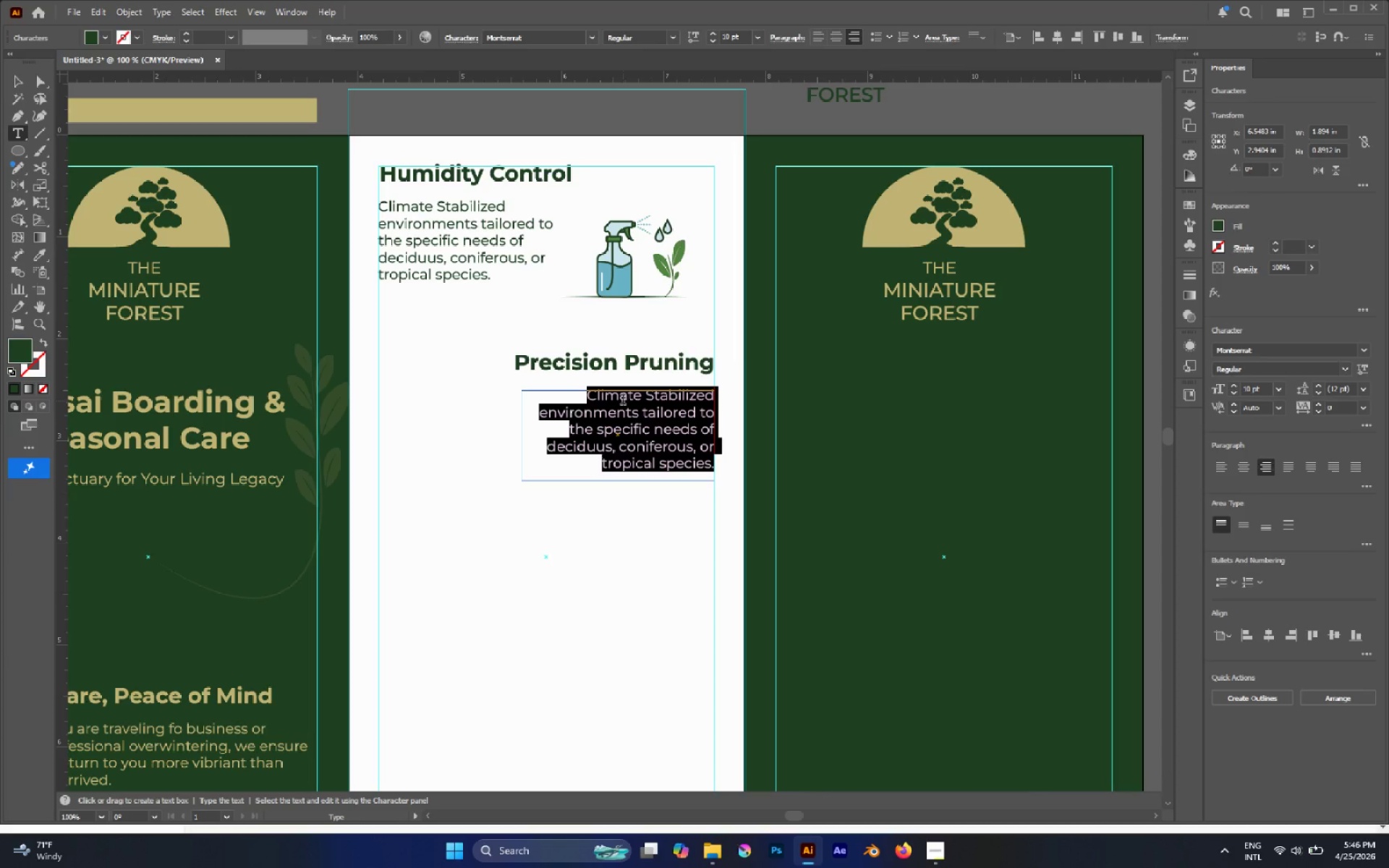 
type(EXPERT aeshetic shaping and direcional growth management to maintain he trees's)
 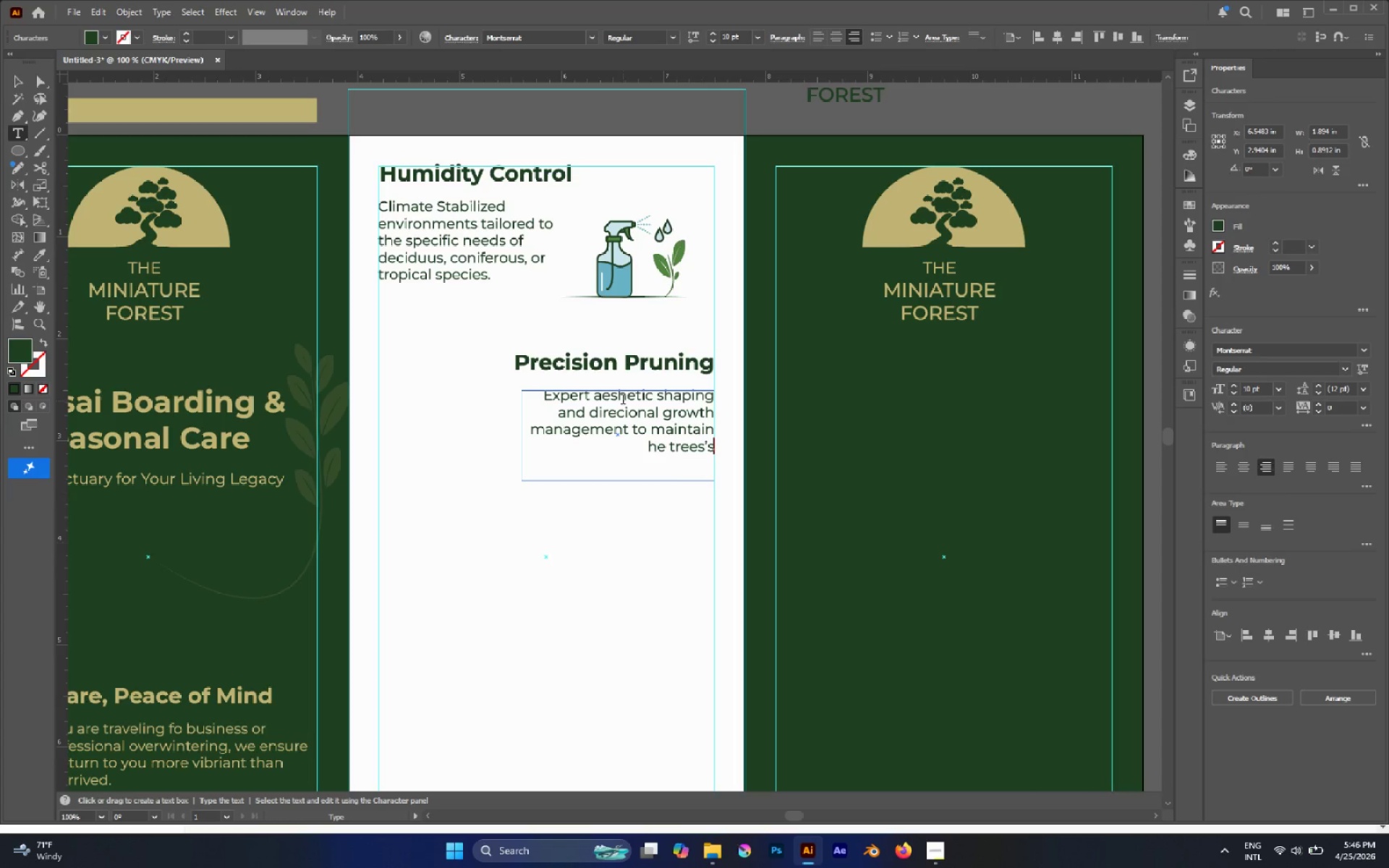 
key(ArrowUp)
 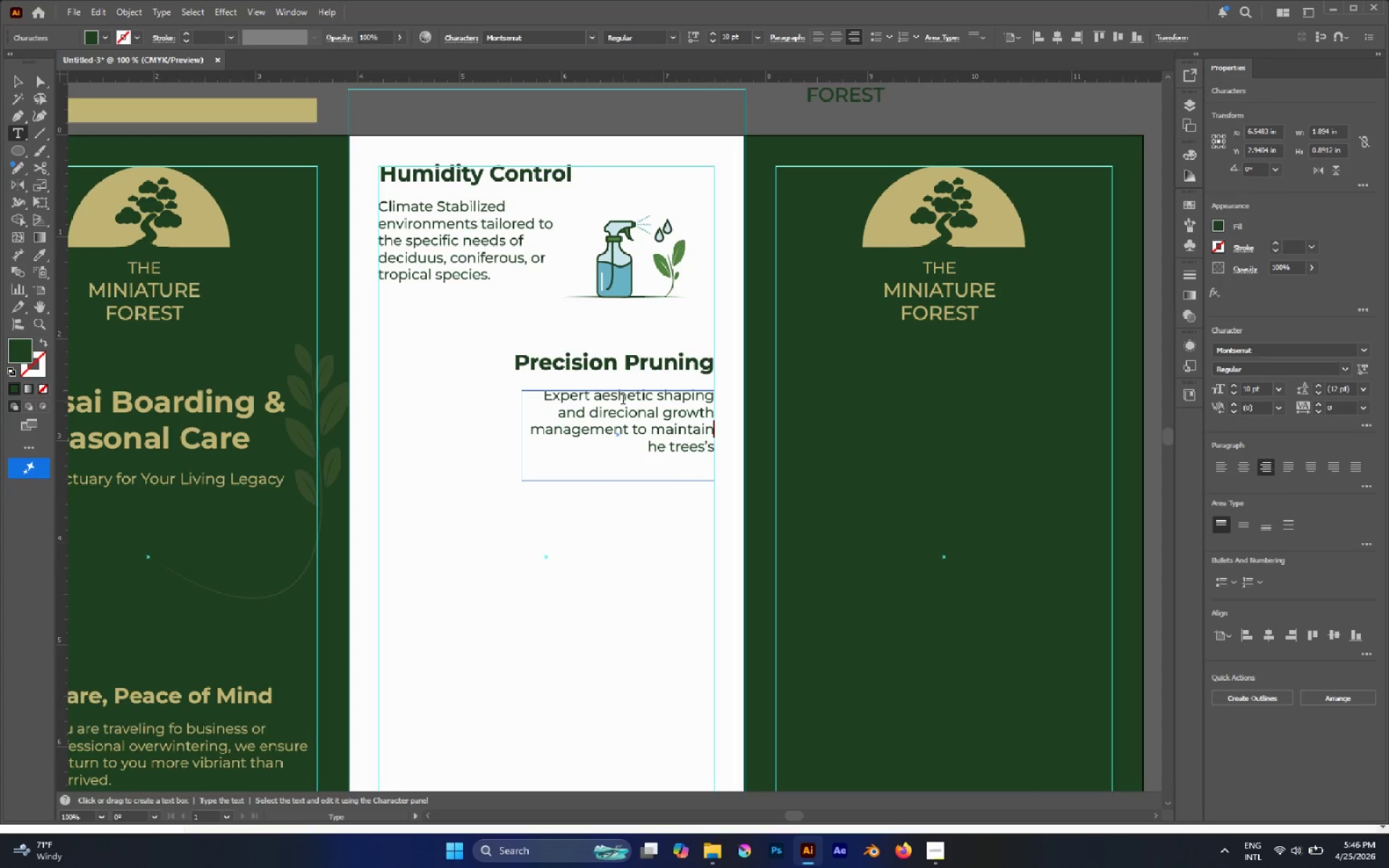 
key(ArrowRight)
 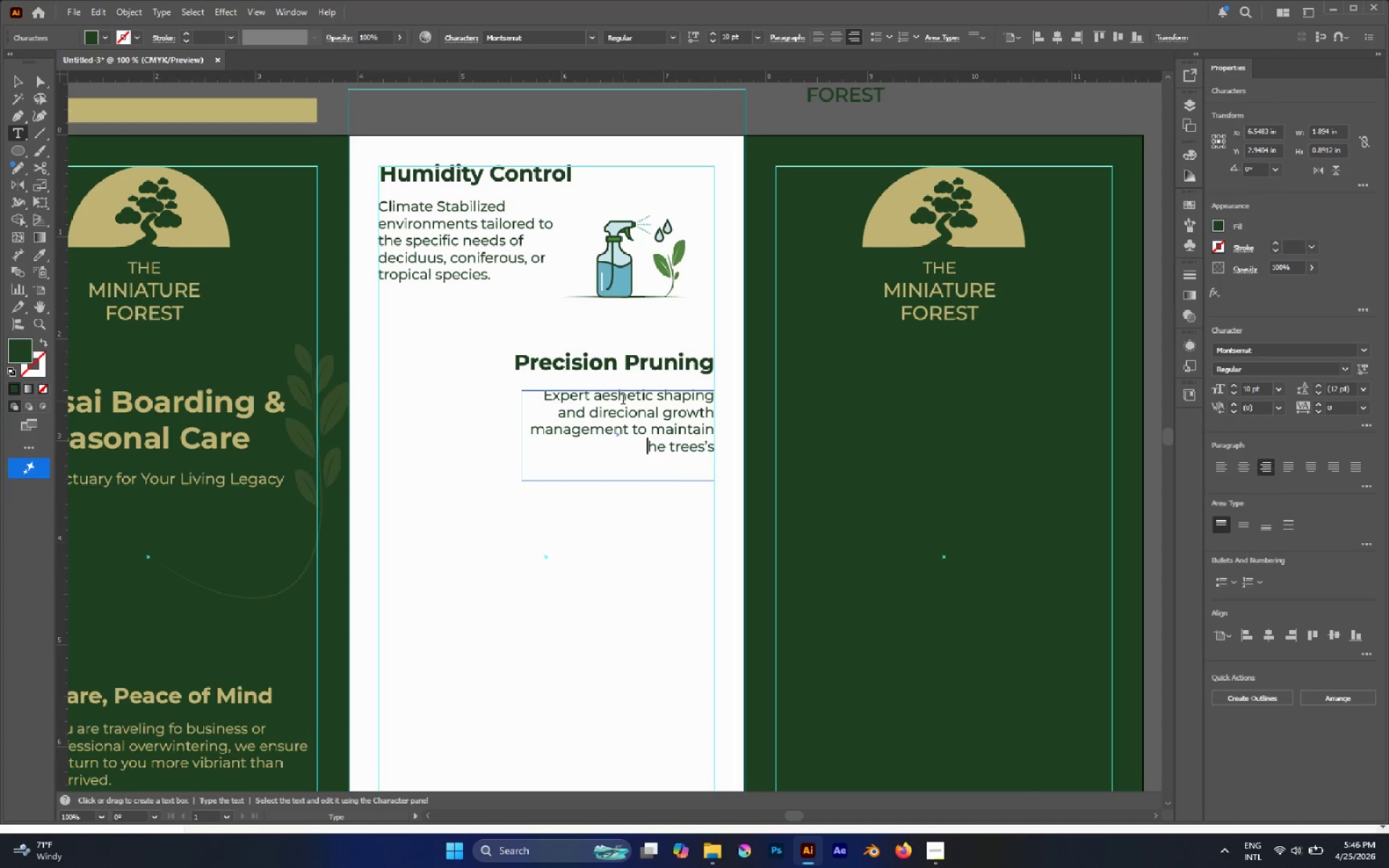 
key(T)
 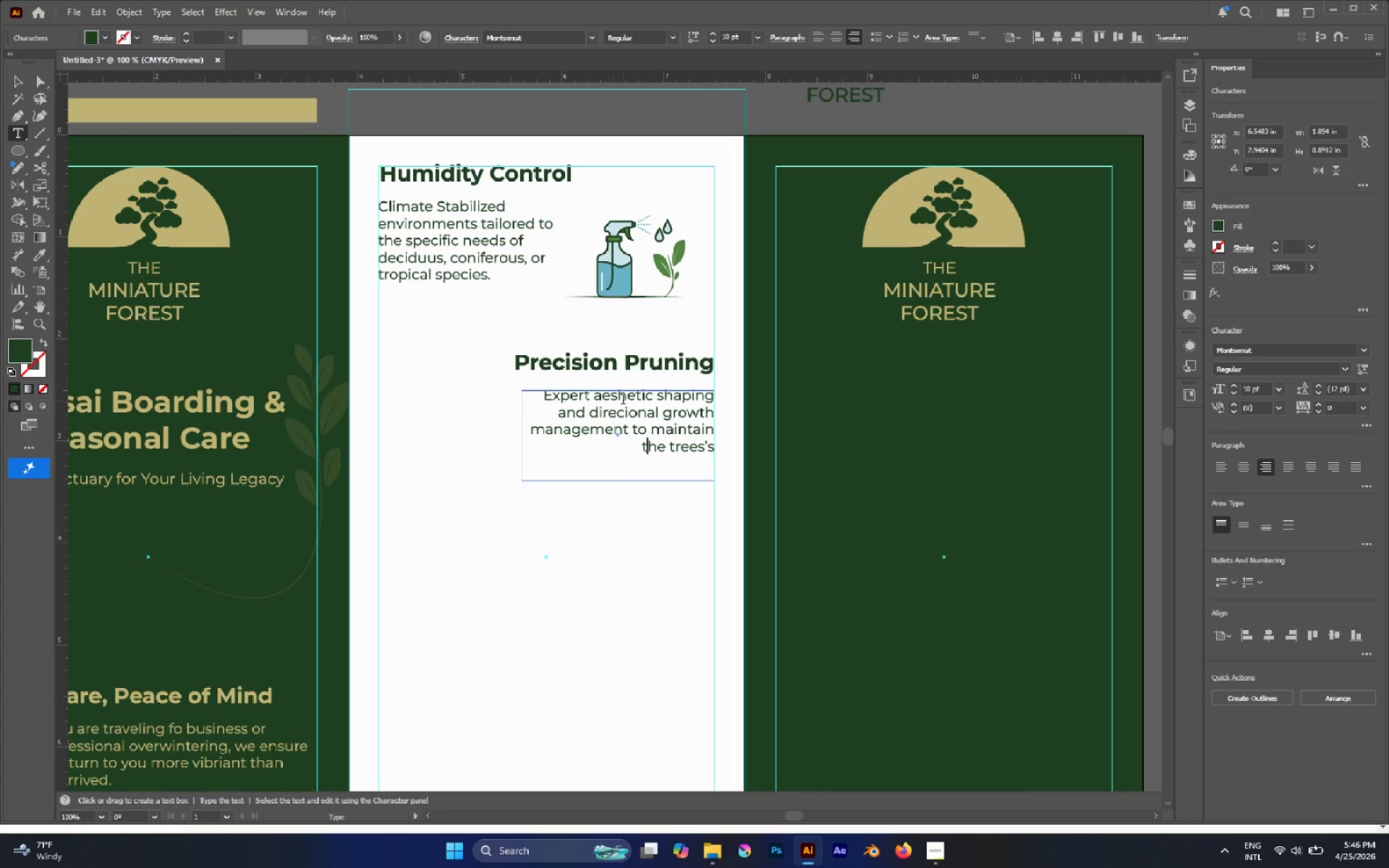 
key(Control+ControlLeft)
 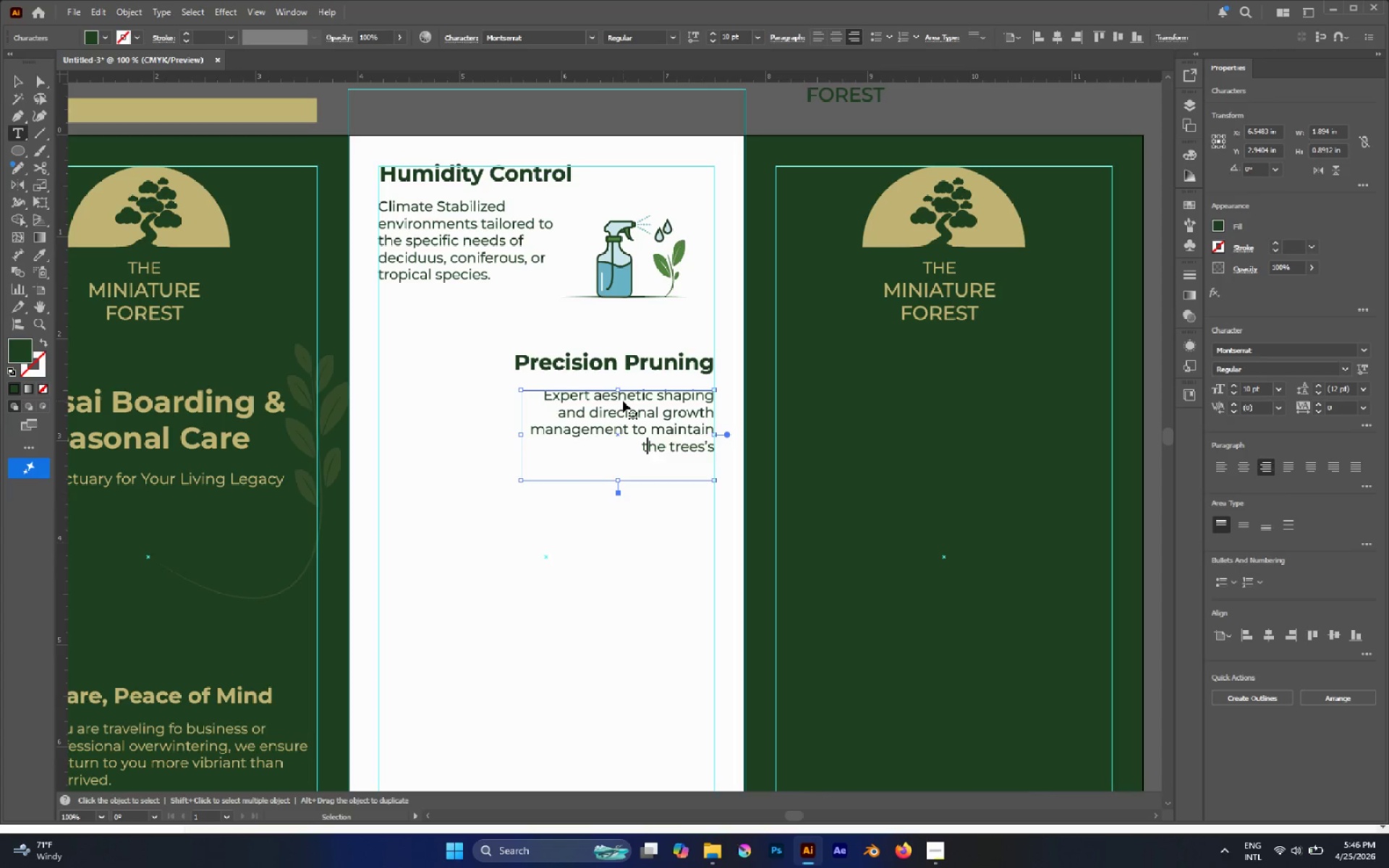 
key(Control+A)
 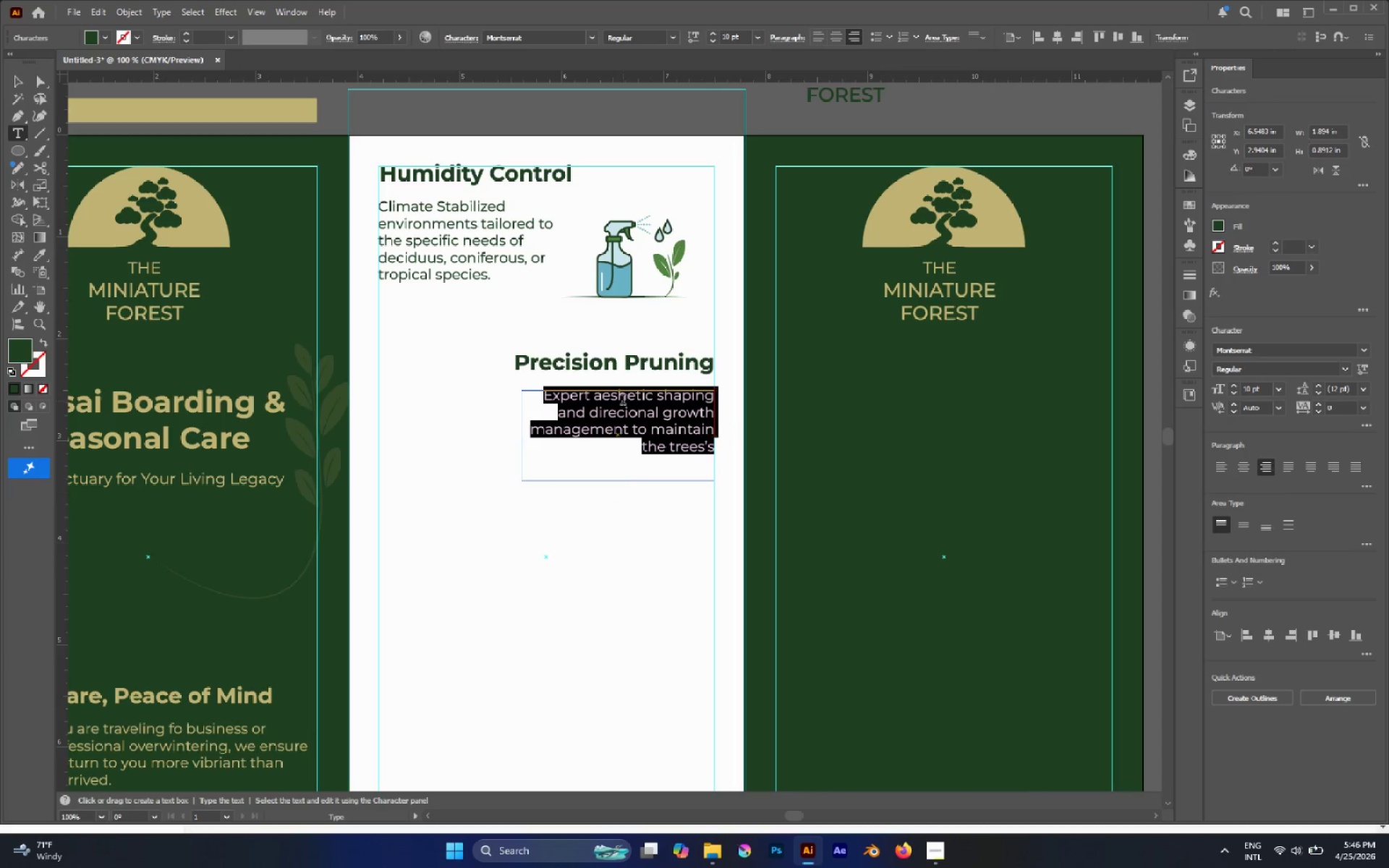 
key(ArrowRight)
 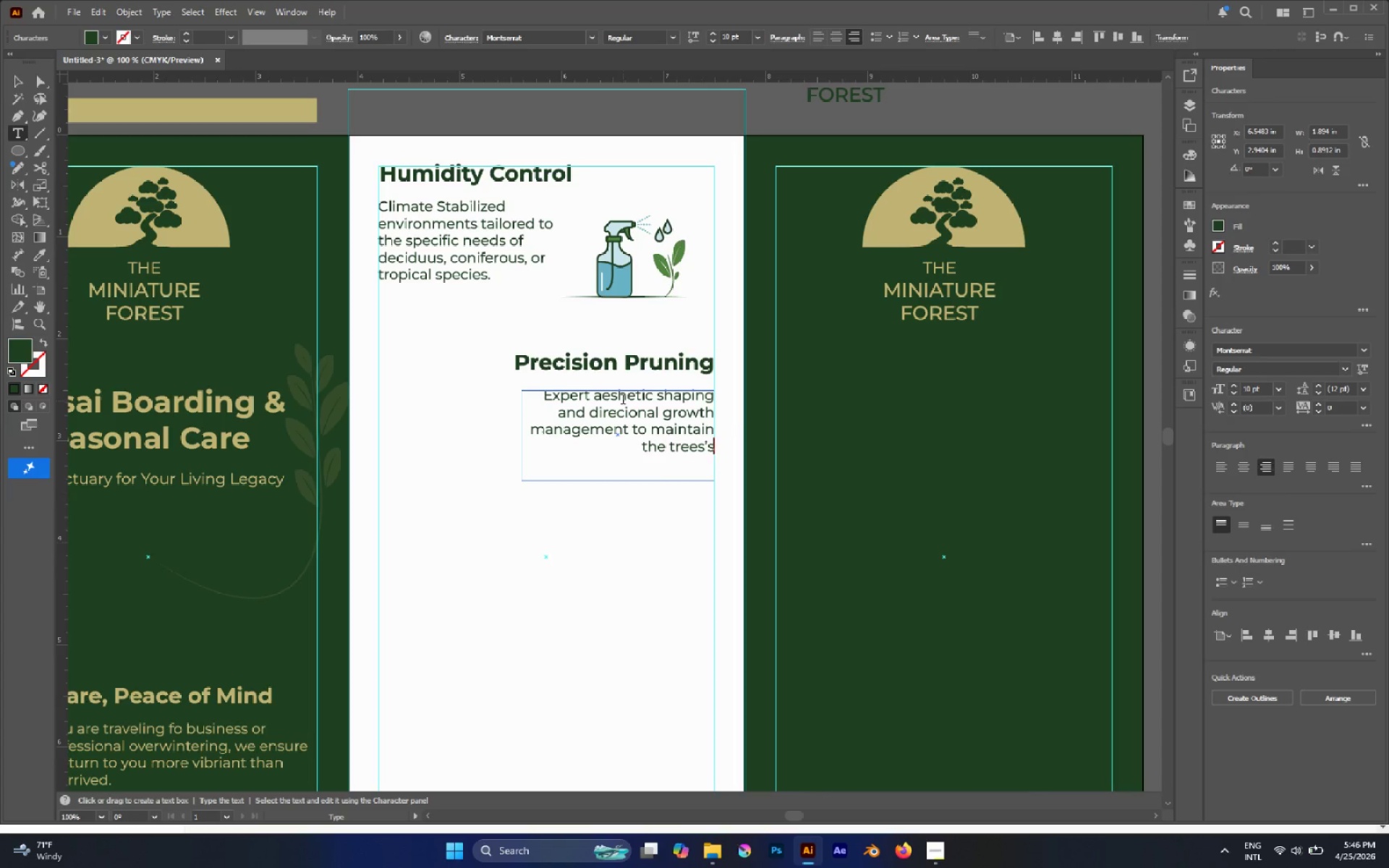 
type( silhouettee)
key(Backspace)
key(Backspace)
key(Backspace)
type(ee)
key(Backspace)
key(Backspace)
type(te)
 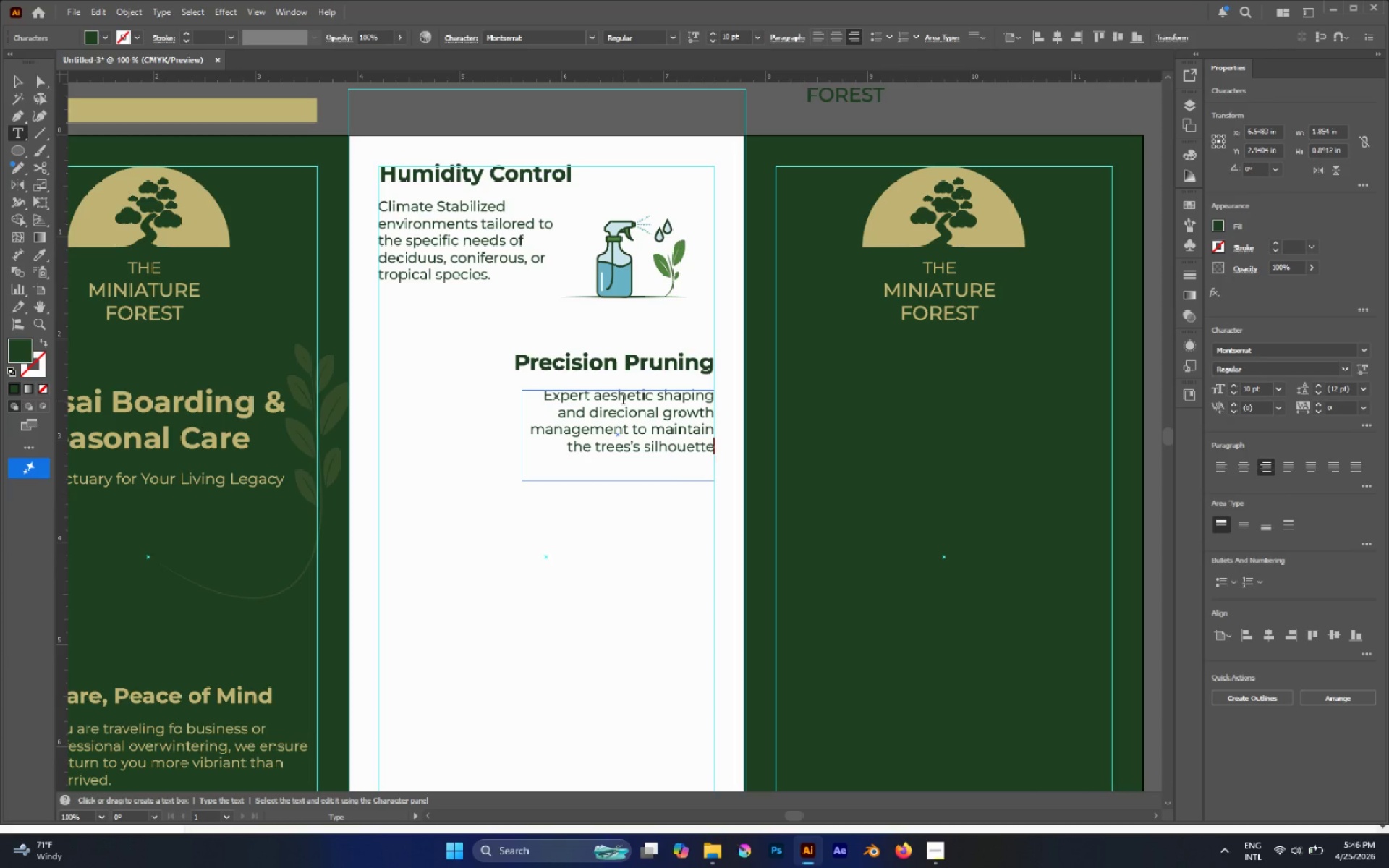 
wait(8.51)
 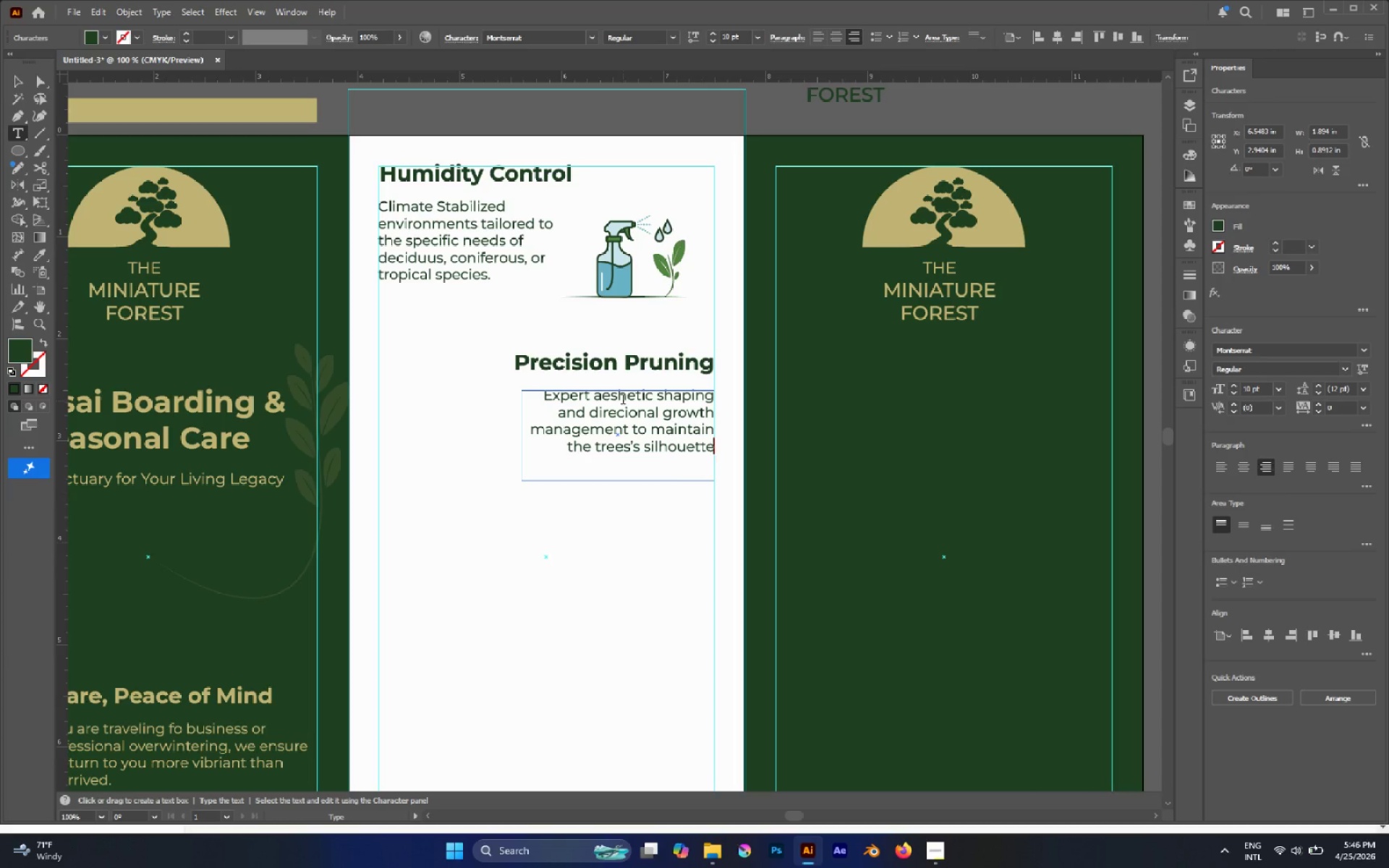 
key(Period)
 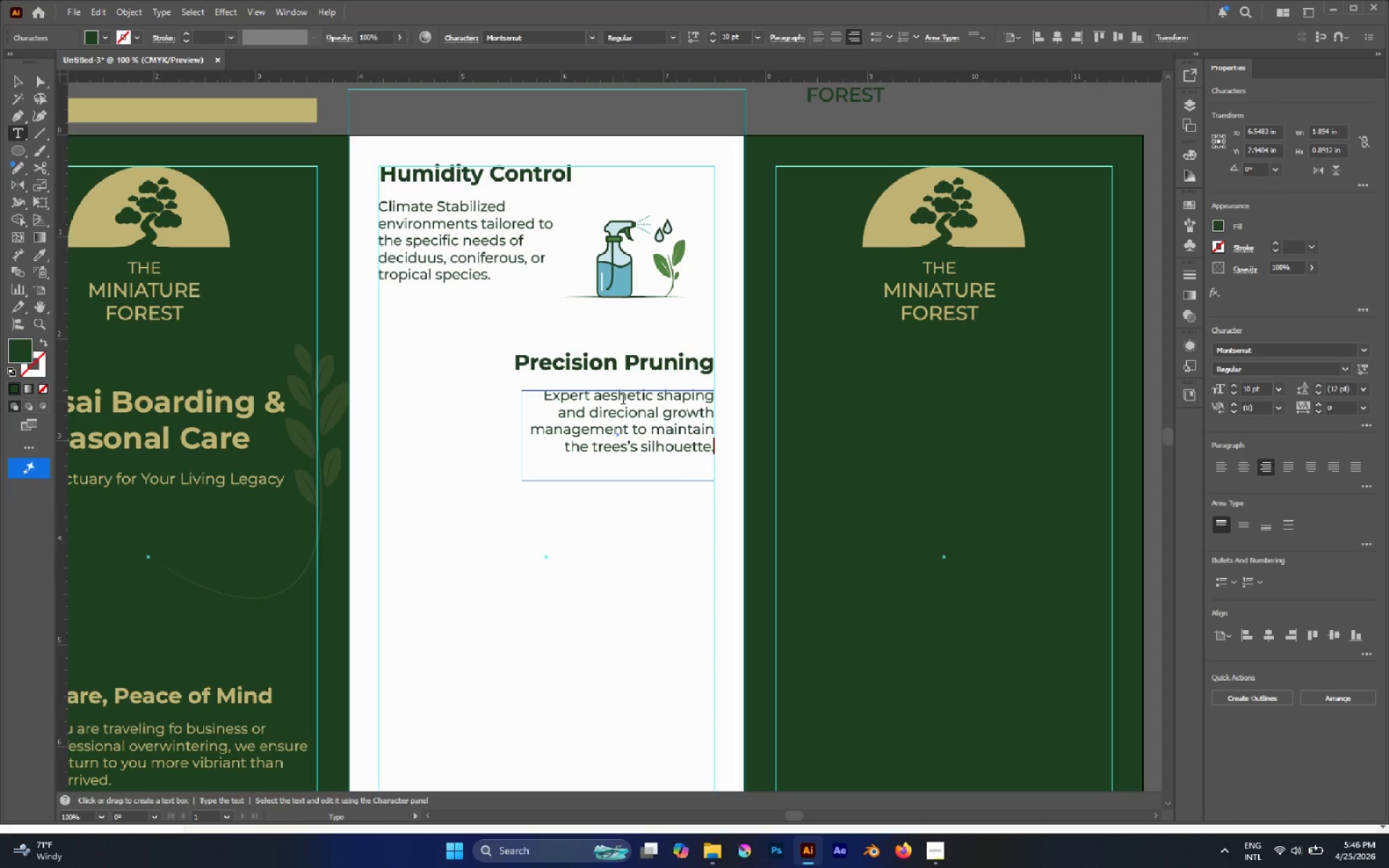 
key(Escape)
 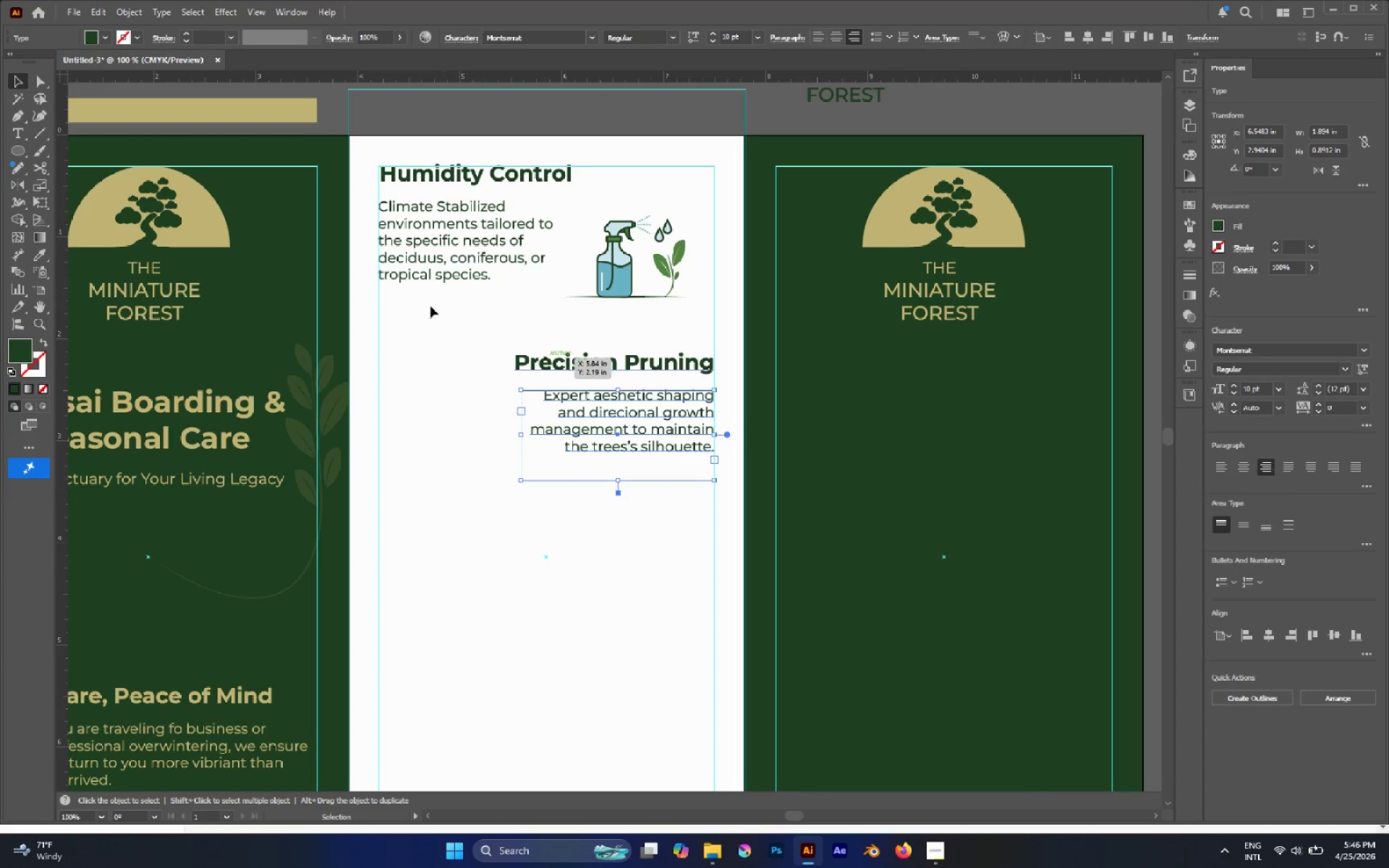 
left_click([416, 333])
 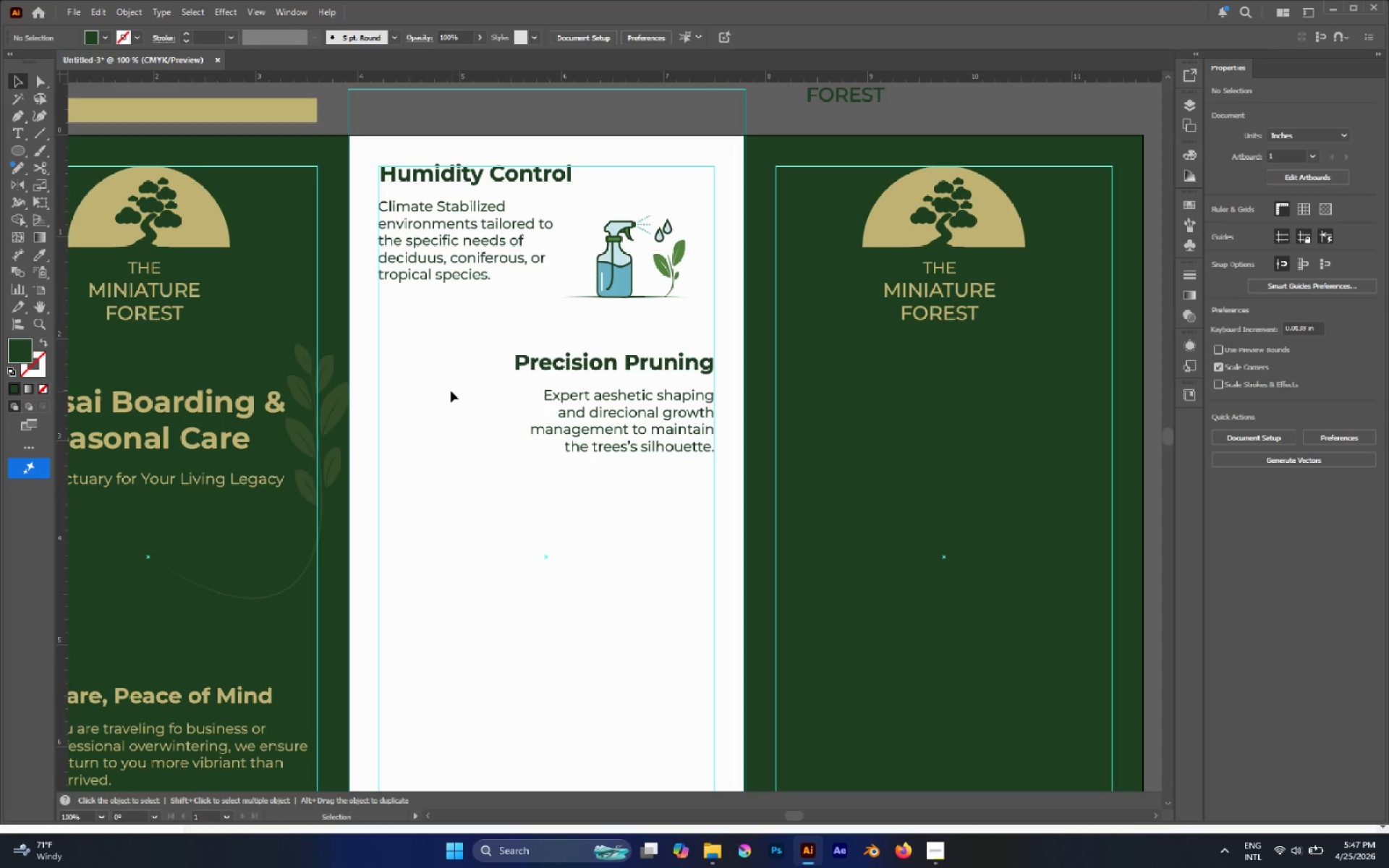 
wait(7.37)
 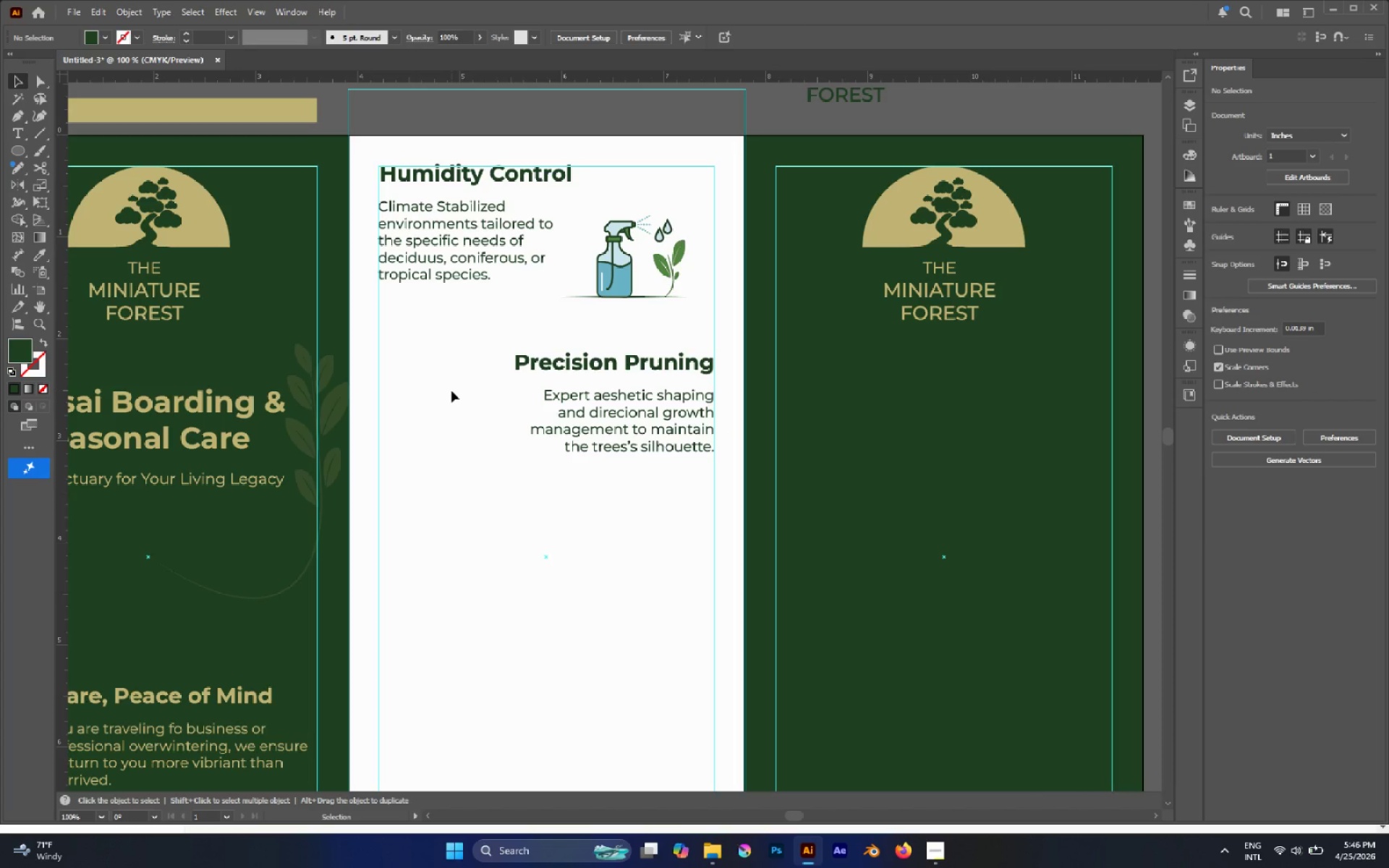 
hold_key(key=AltLeft, duration=0.53)
scroll: coordinate [391, 503], scroll_direction: up, amount: 1.0
 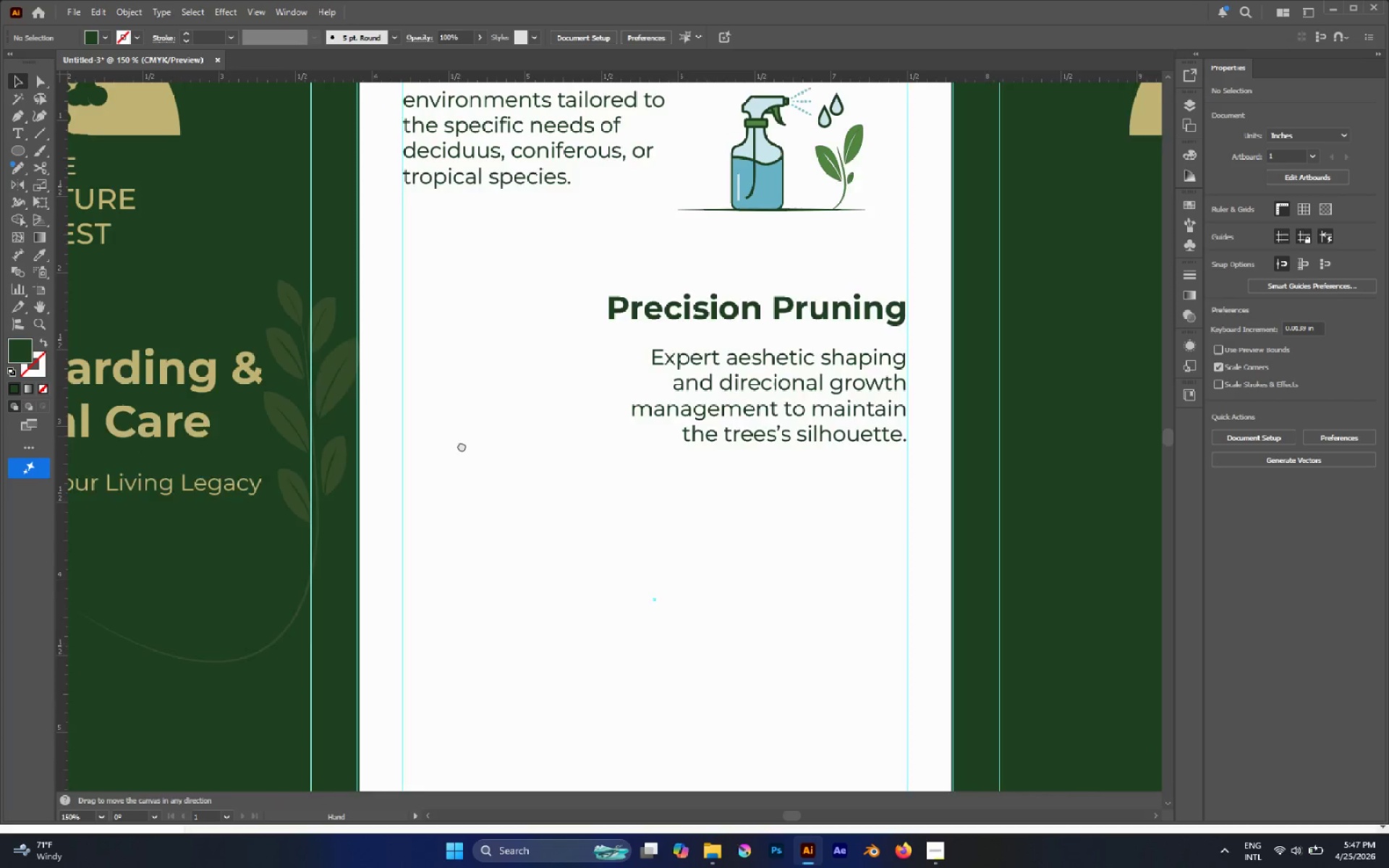 
hold_key(key=AltLeft, duration=0.57)
scroll: coordinate [436, 429], scroll_direction: up, amount: 4.0
 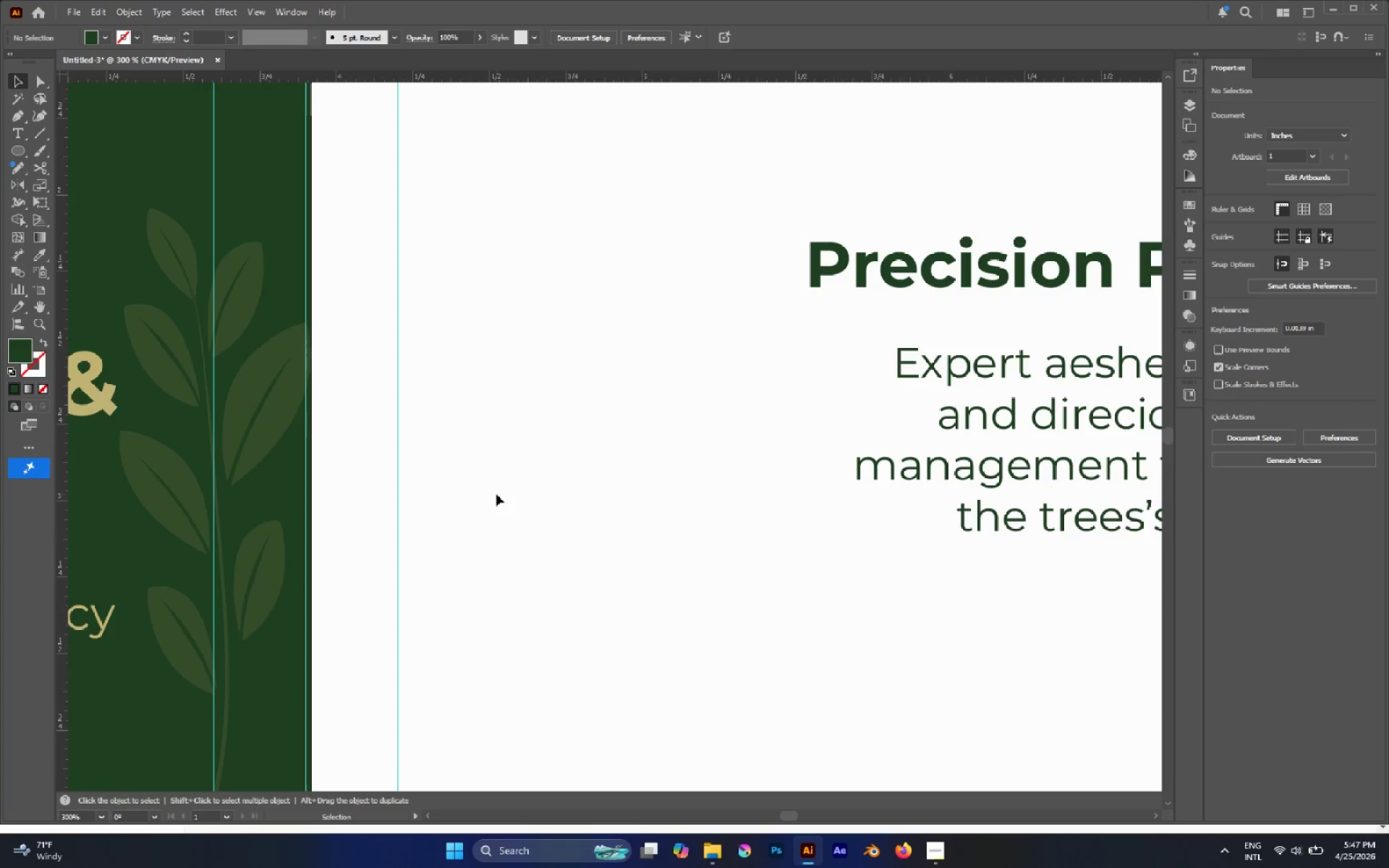 
hold_key(key=AltLeft, duration=0.47)
scroll: coordinate [485, 482], scroll_direction: down, amount: 4.0
 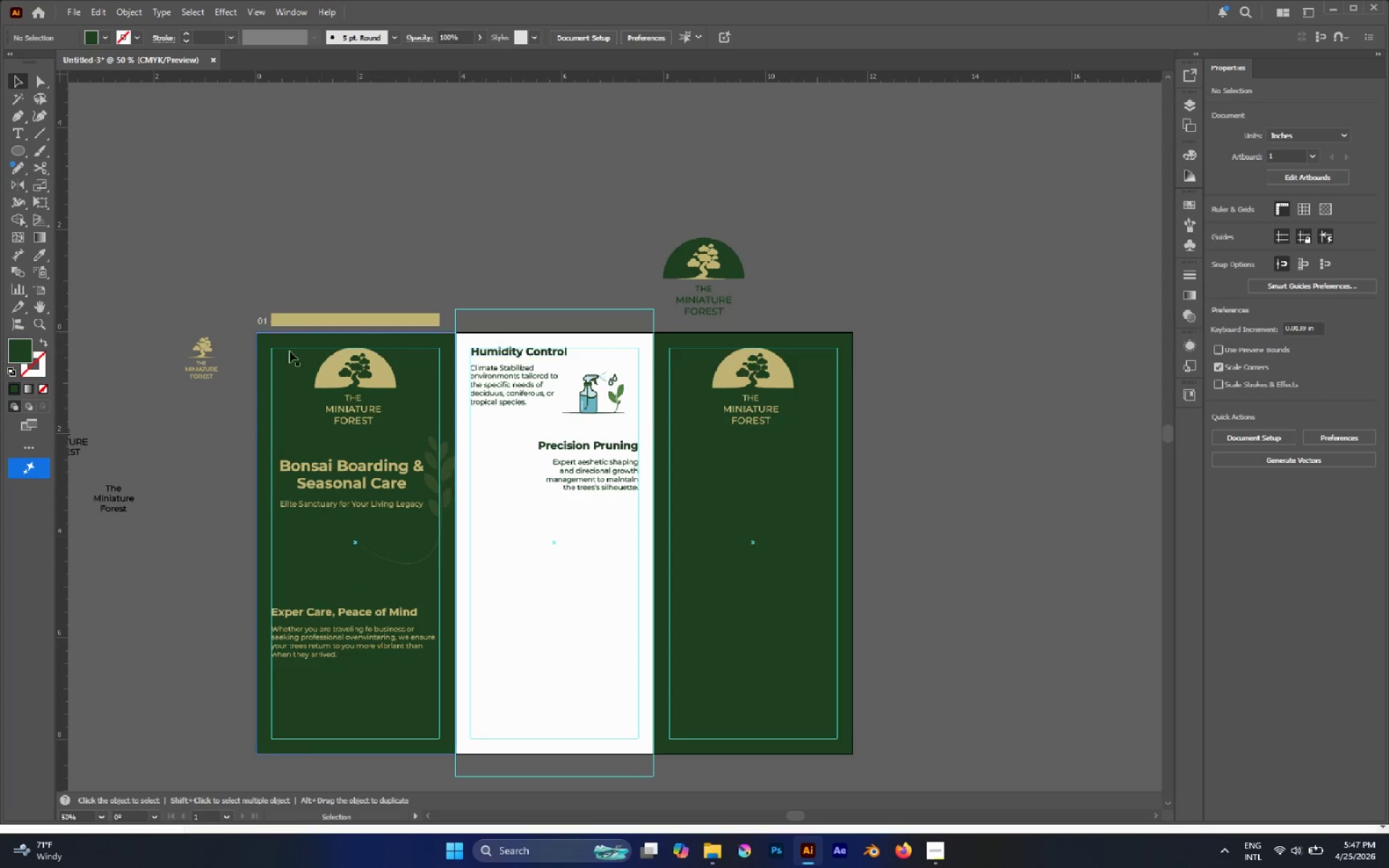 
hold_key(key=AltLeft, duration=0.37)
scroll: coordinate [209, 350], scroll_direction: up, amount: 4.0
 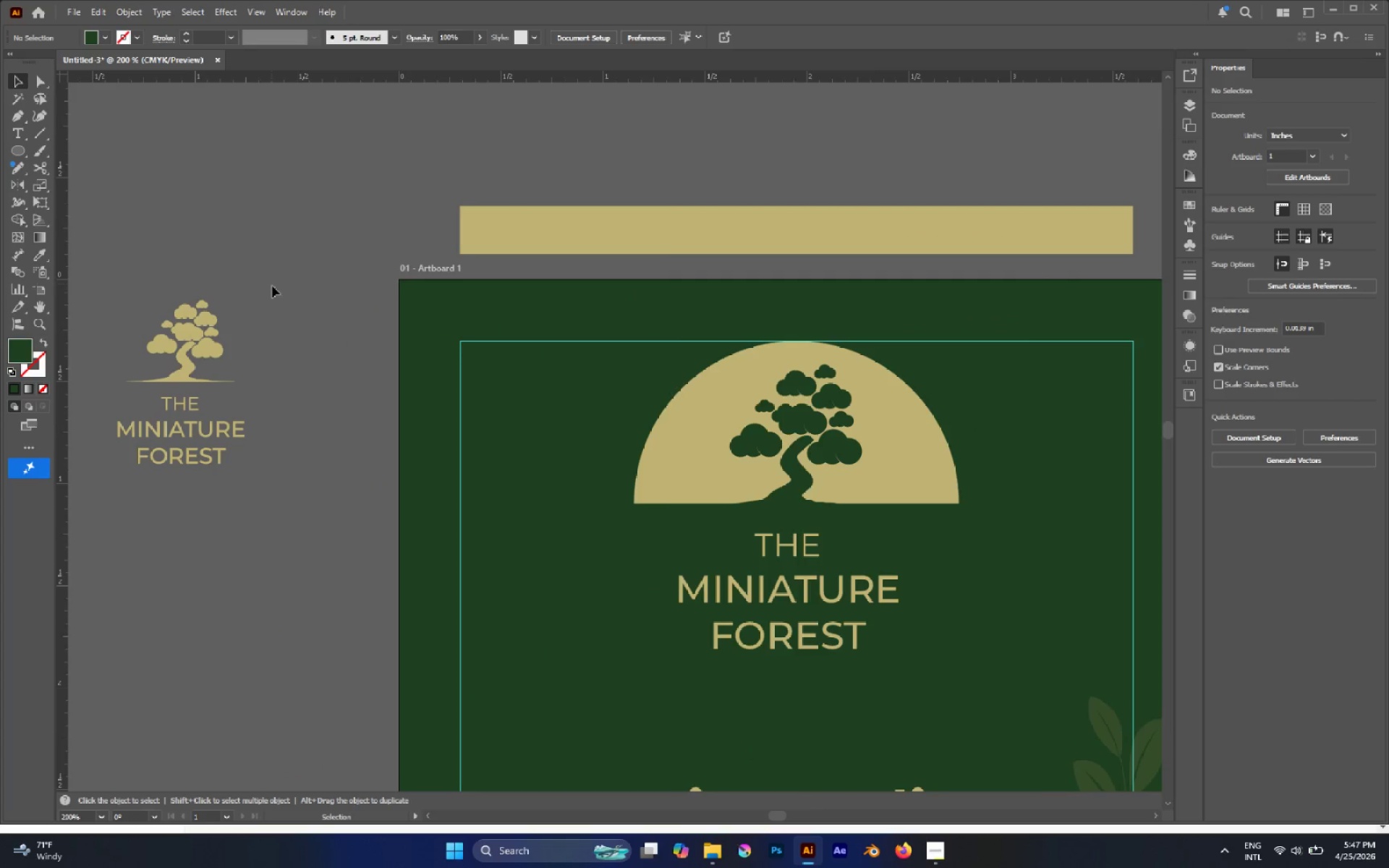 
key(A)
 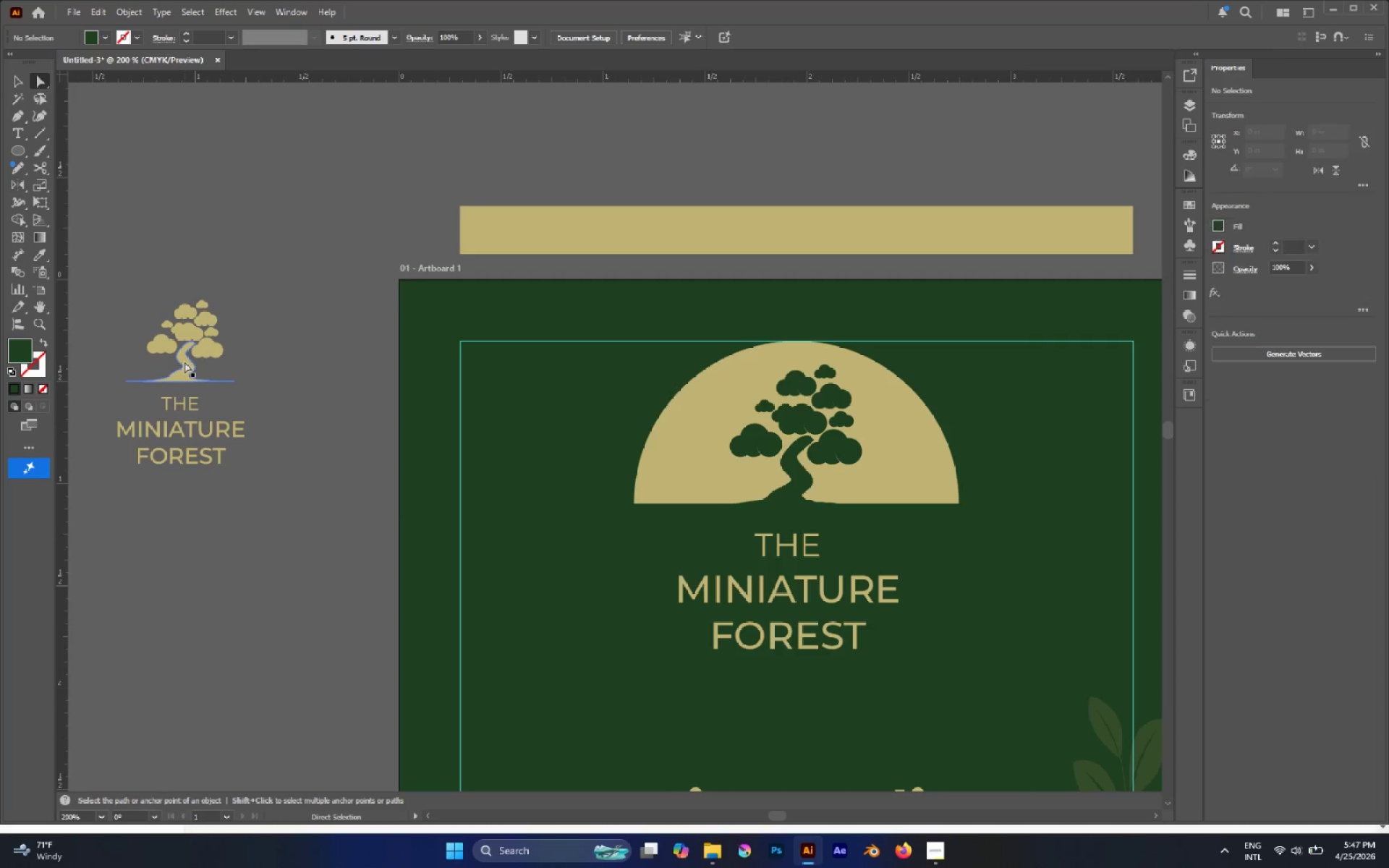 
left_click([184, 362])
 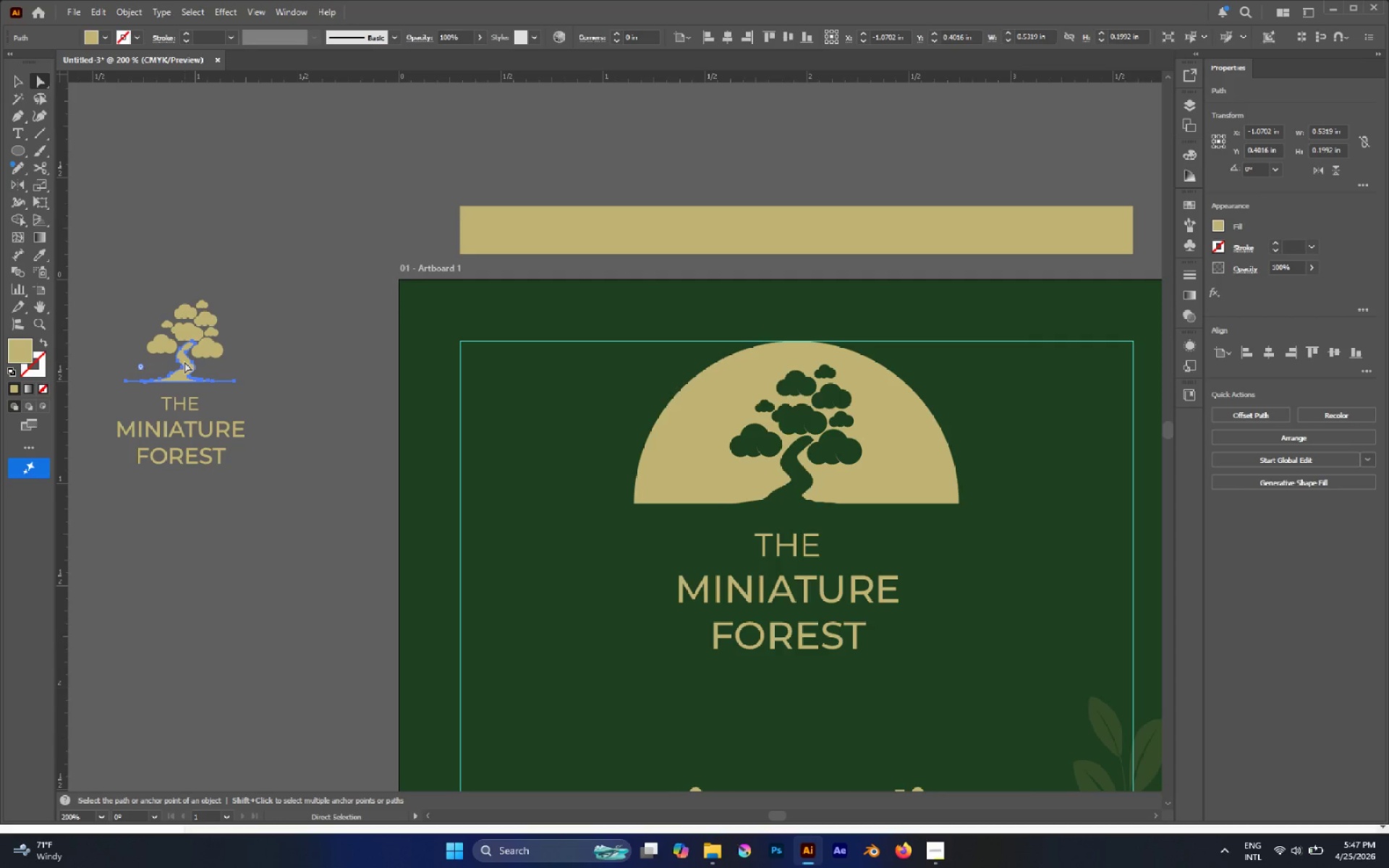 
key(Control+C)
 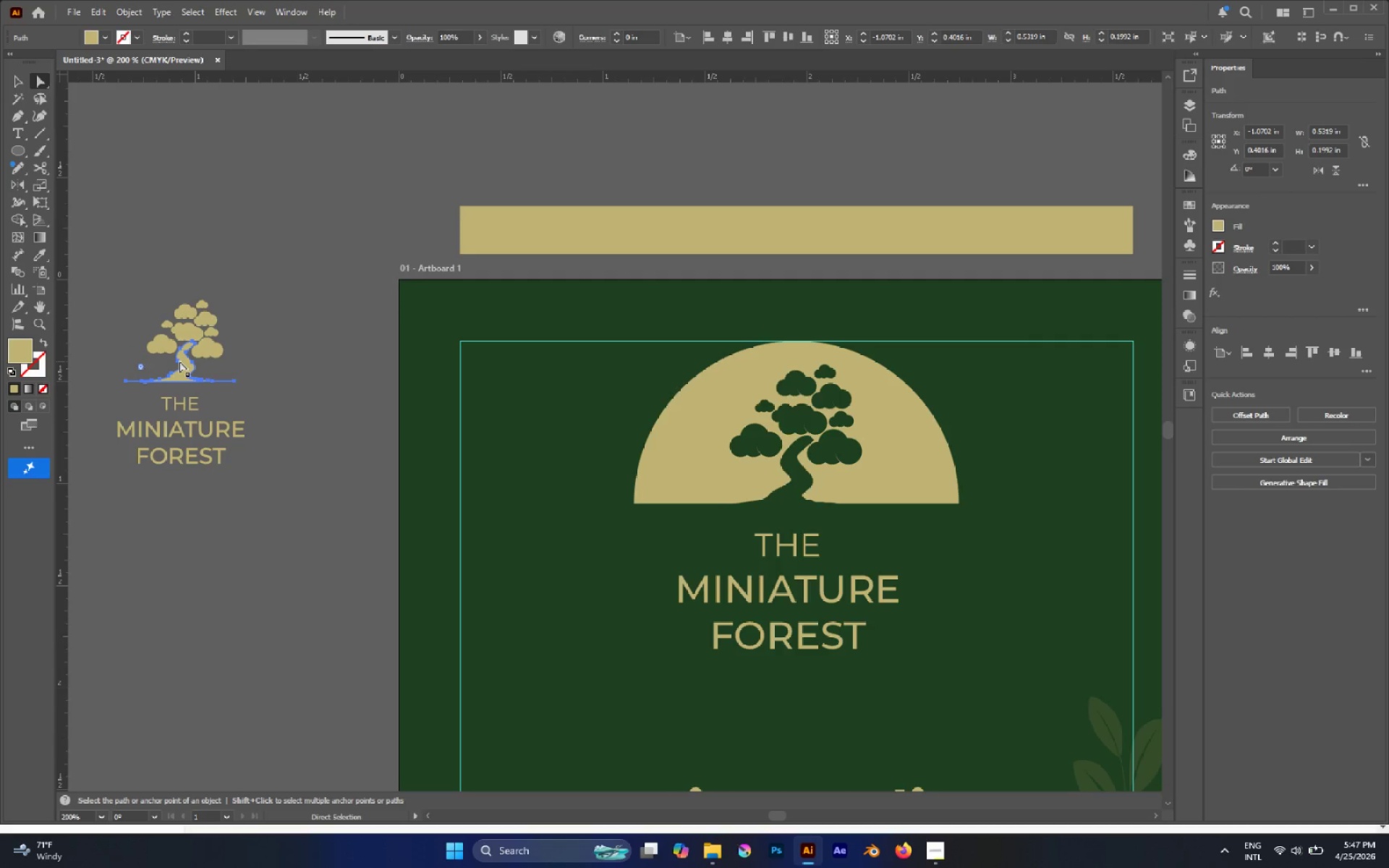 
key(Alt+AltLeft)
 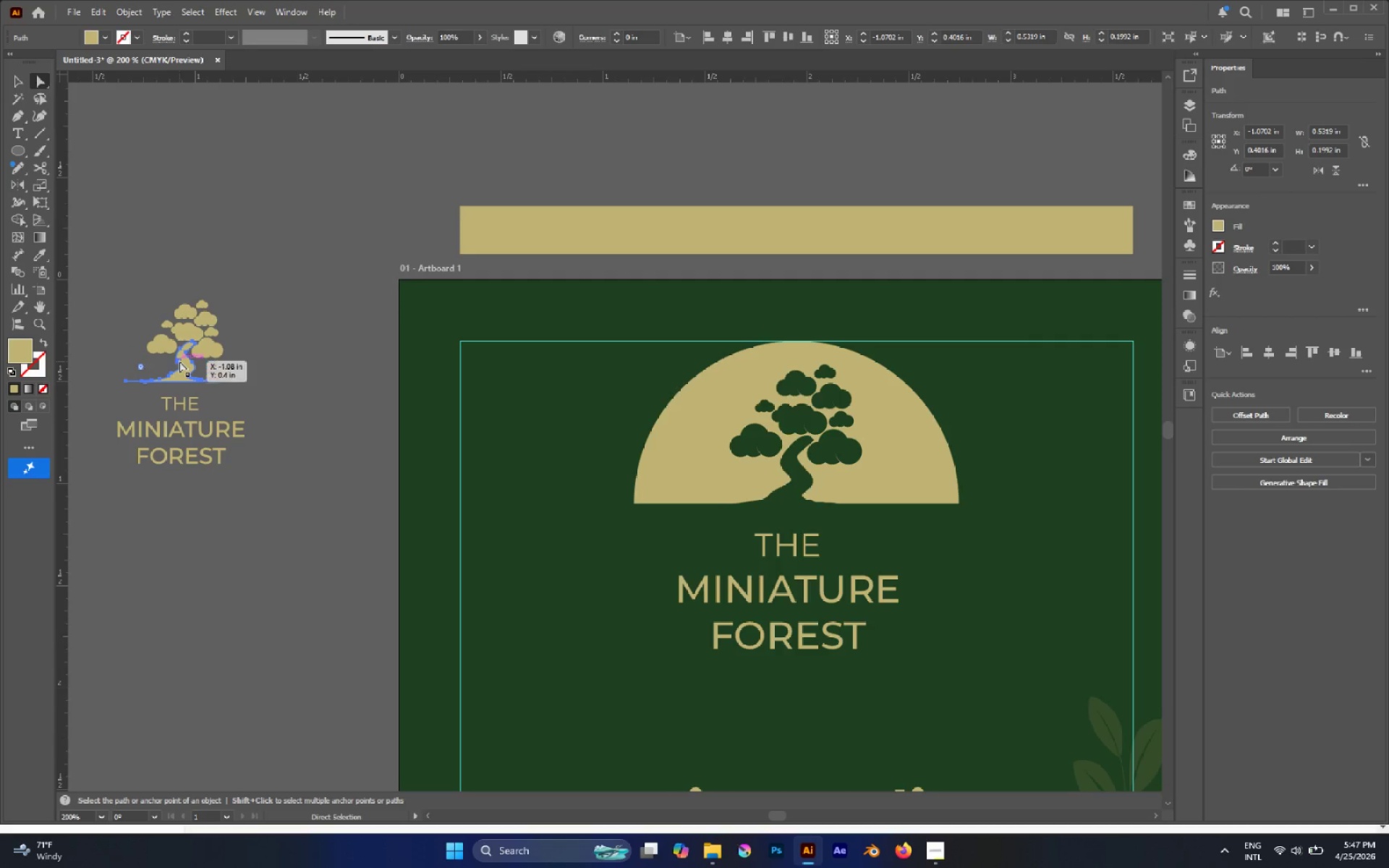 
key(Alt+Space)
 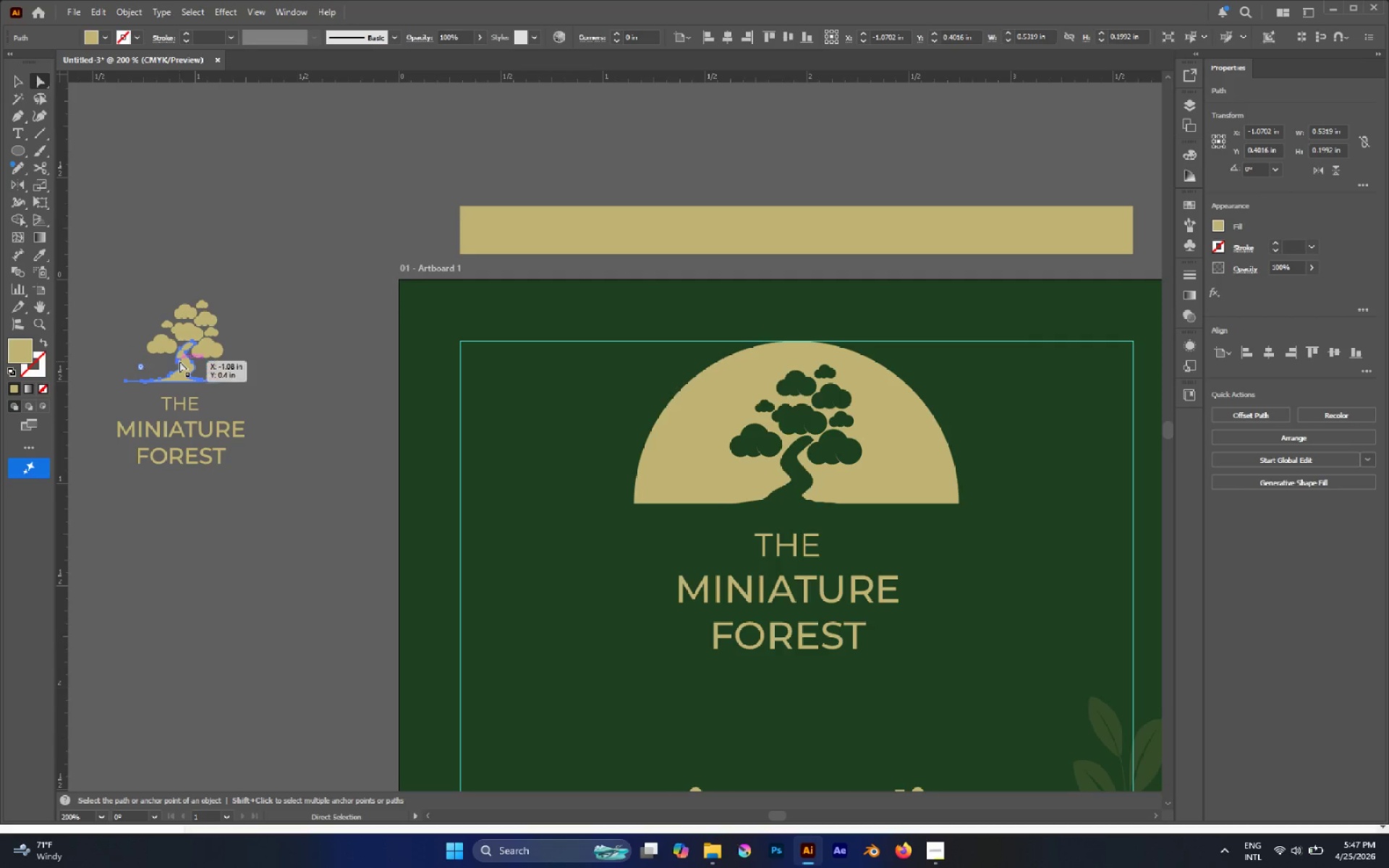 
scroll: coordinate [179, 361], scroll_direction: down, amount: 4.0
 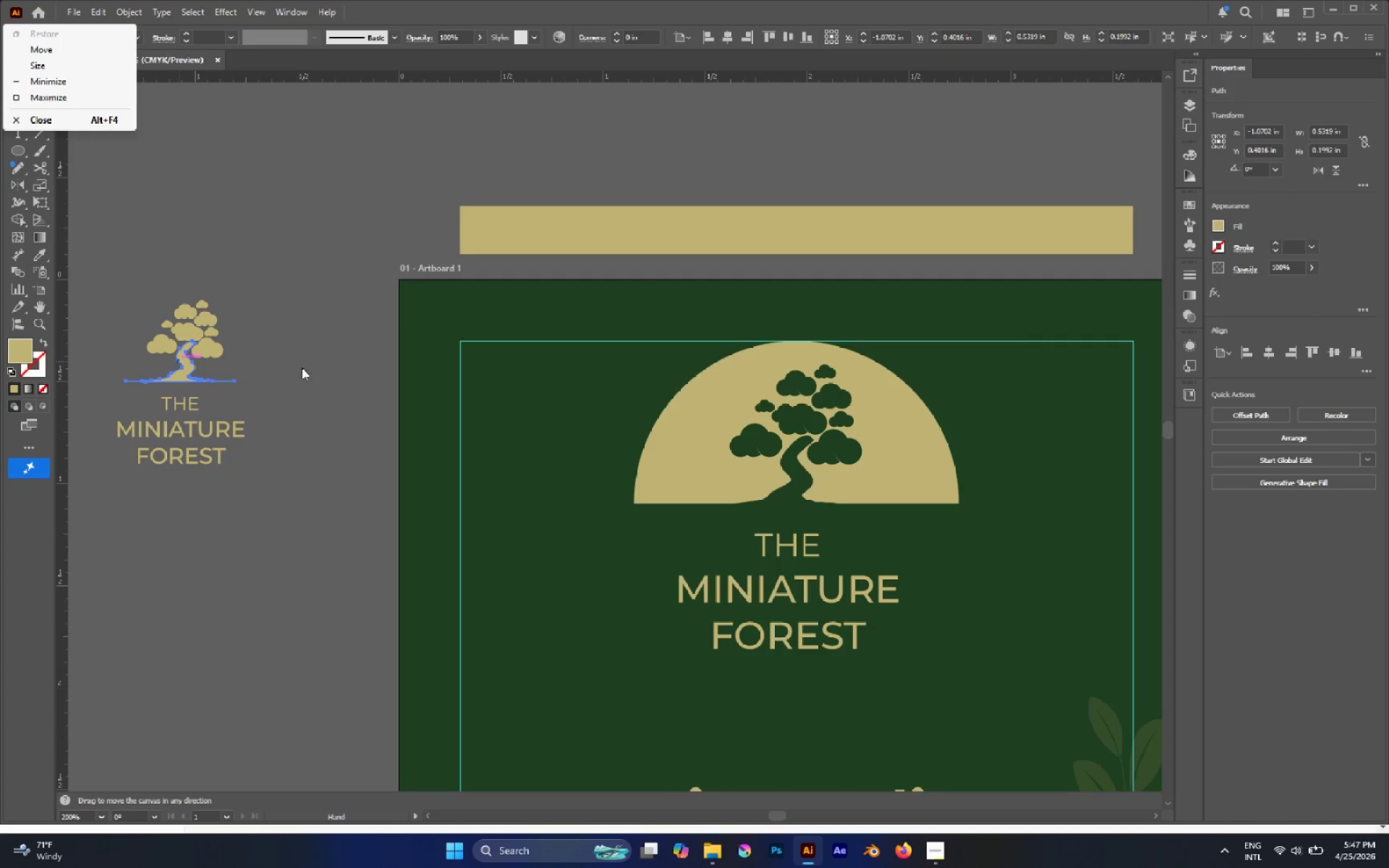 
left_click([357, 328])
 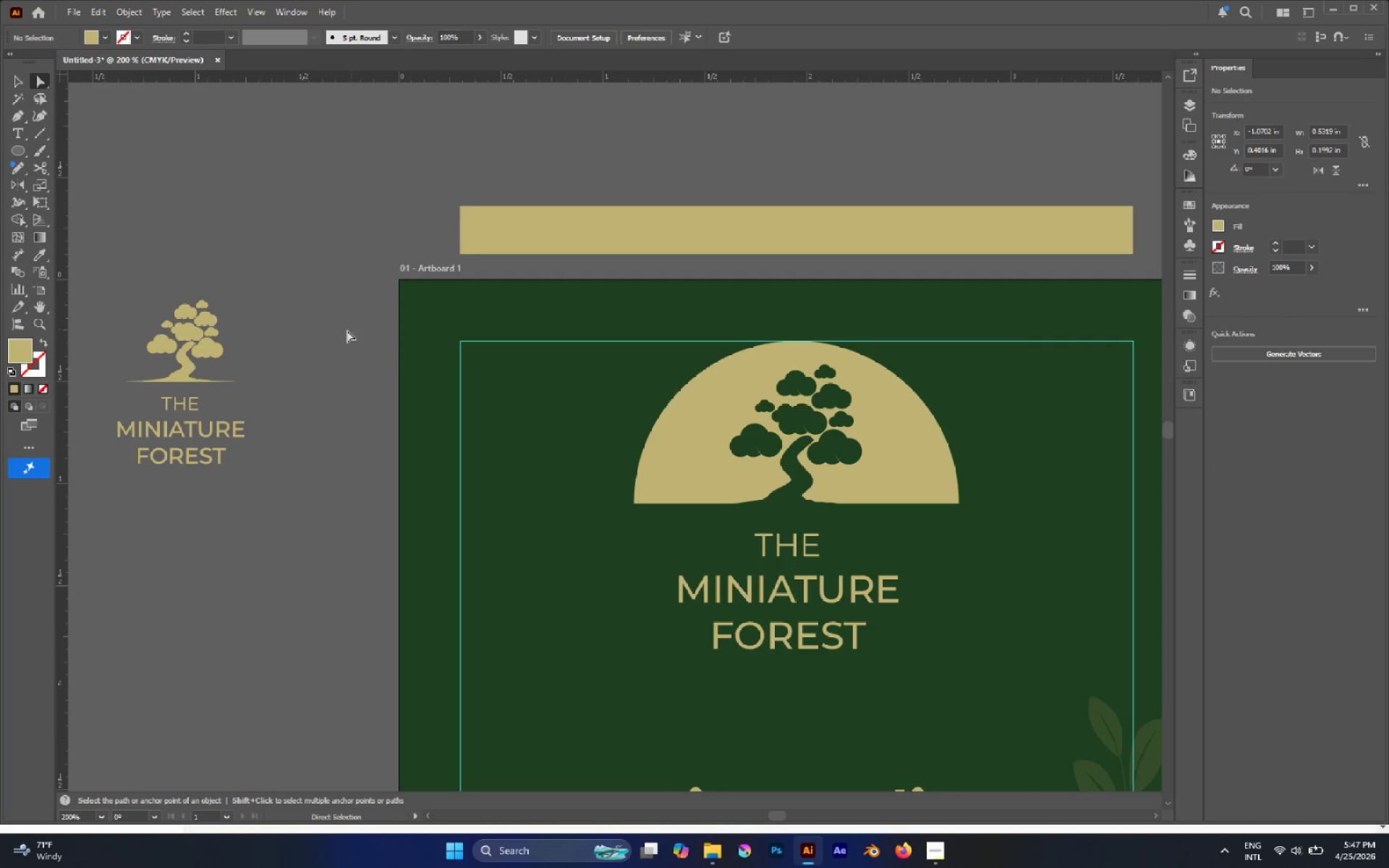 
hold_key(key=AltLeft, duration=0.38)
scroll: coordinate [306, 356], scroll_direction: down, amount: 2.0
 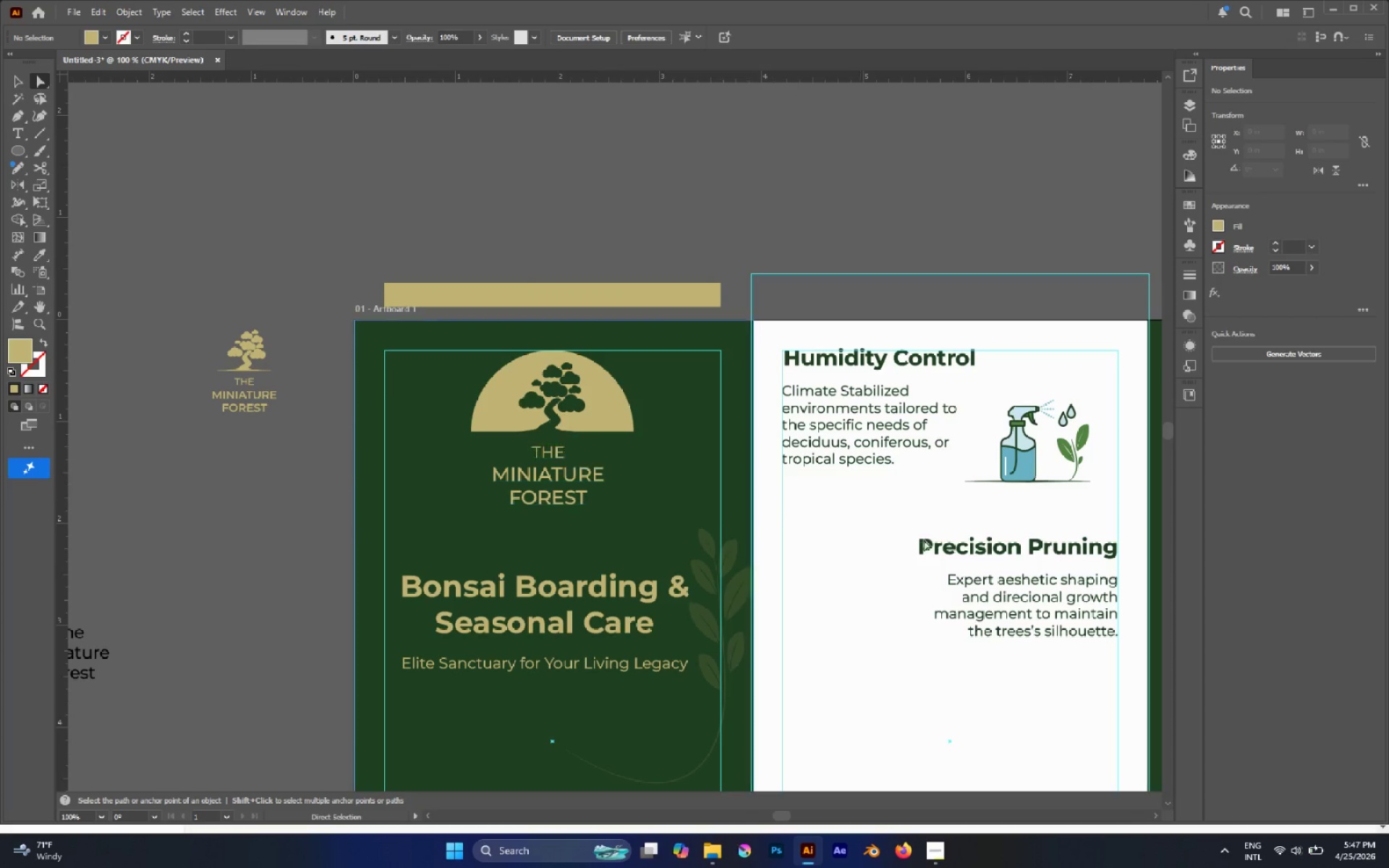 
hold_key(key=AltLeft, duration=0.38)
scroll: coordinate [883, 612], scroll_direction: none, amount: 0.0
 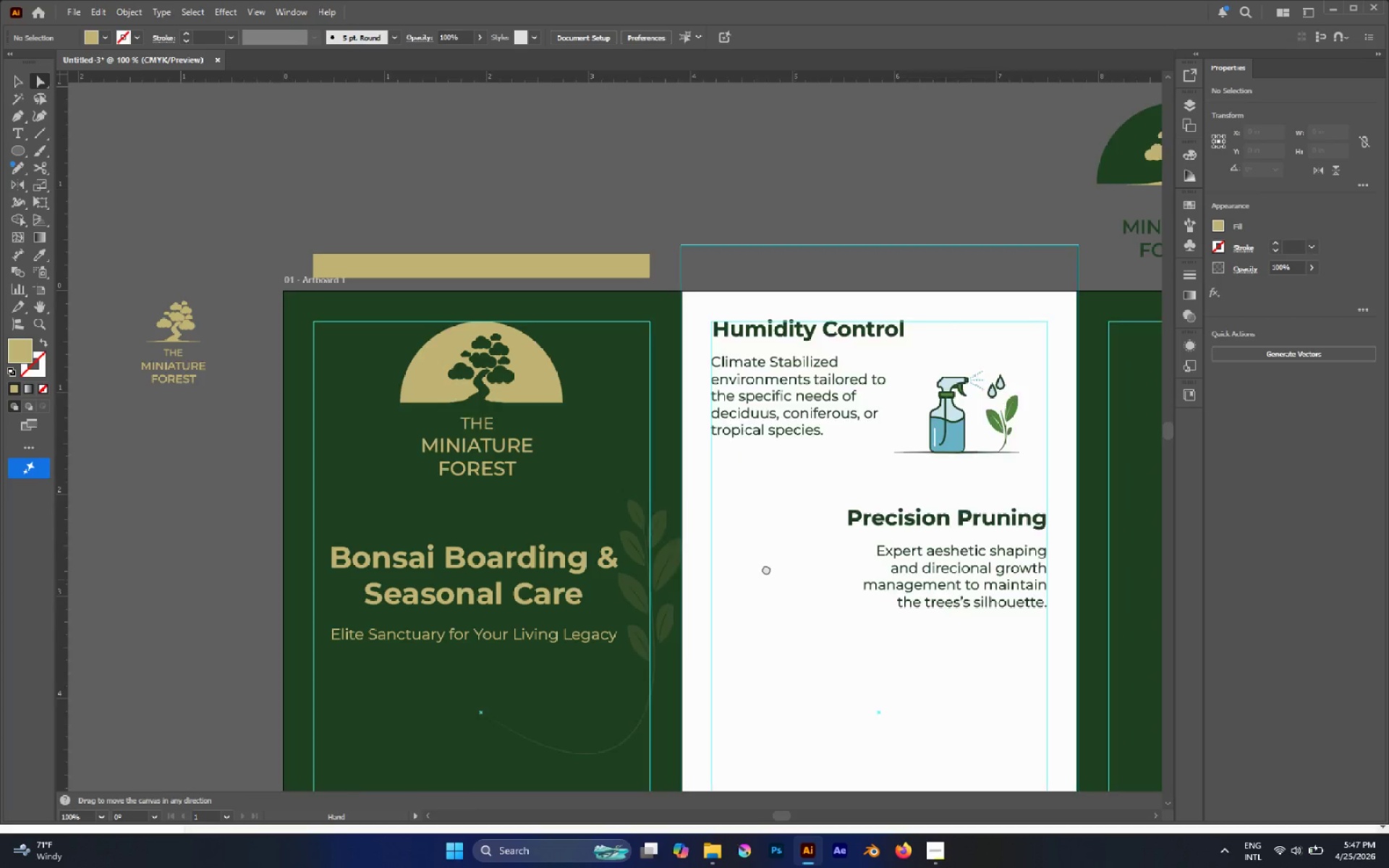 
hold_key(key=AltLeft, duration=0.36)
 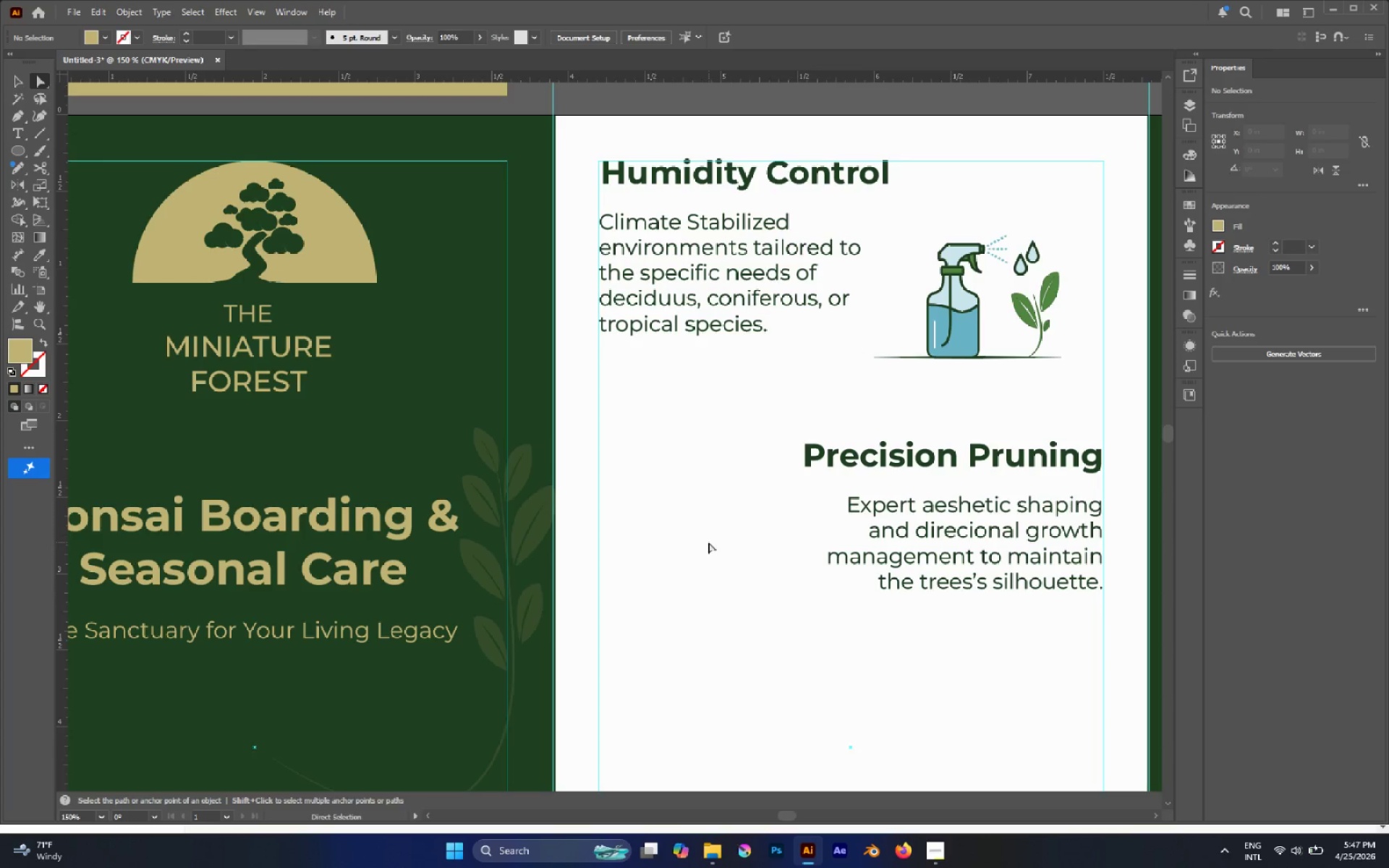 
left_click([710, 542])
 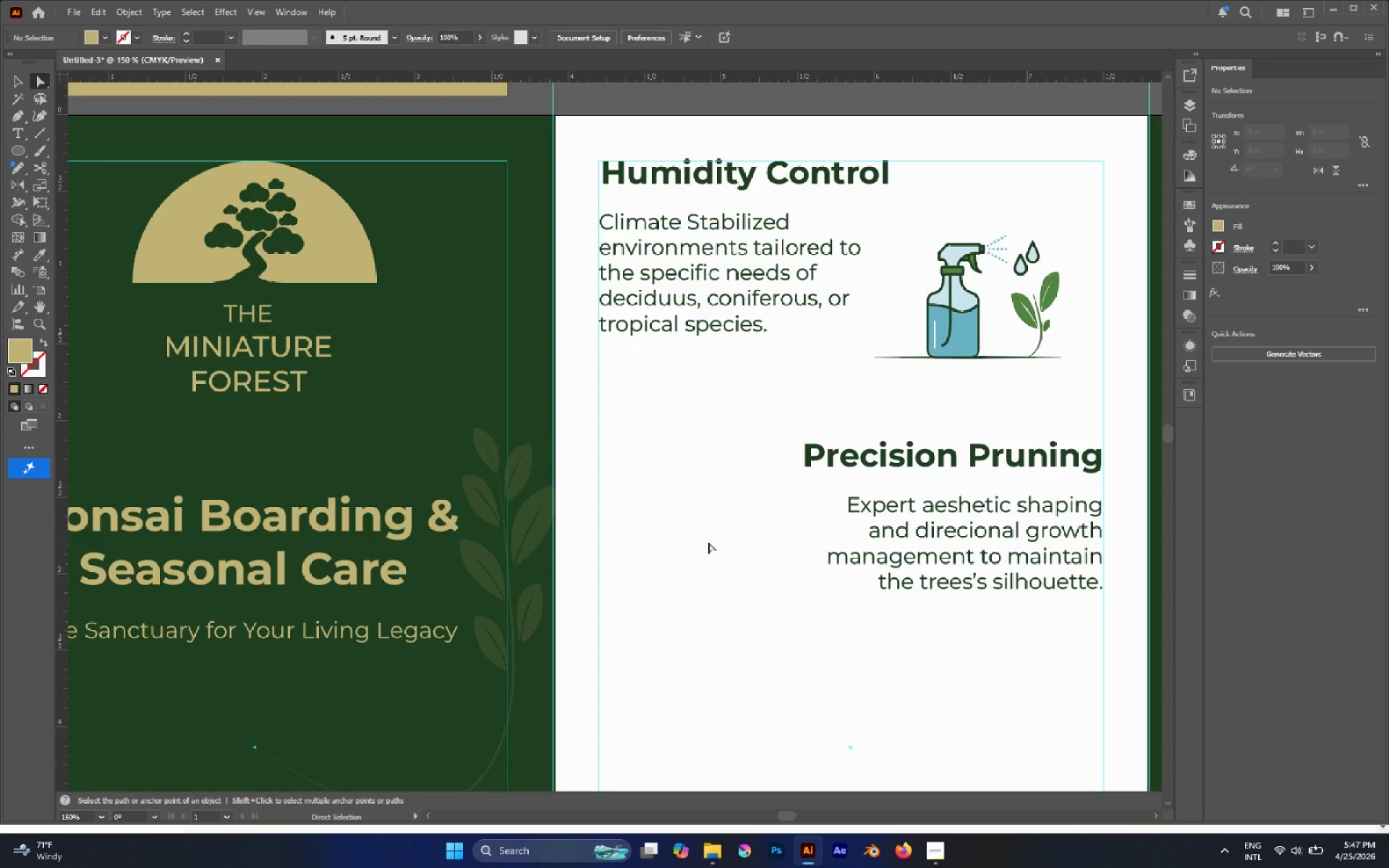 
scroll: coordinate [737, 563], scroll_direction: up, amount: 1.0
 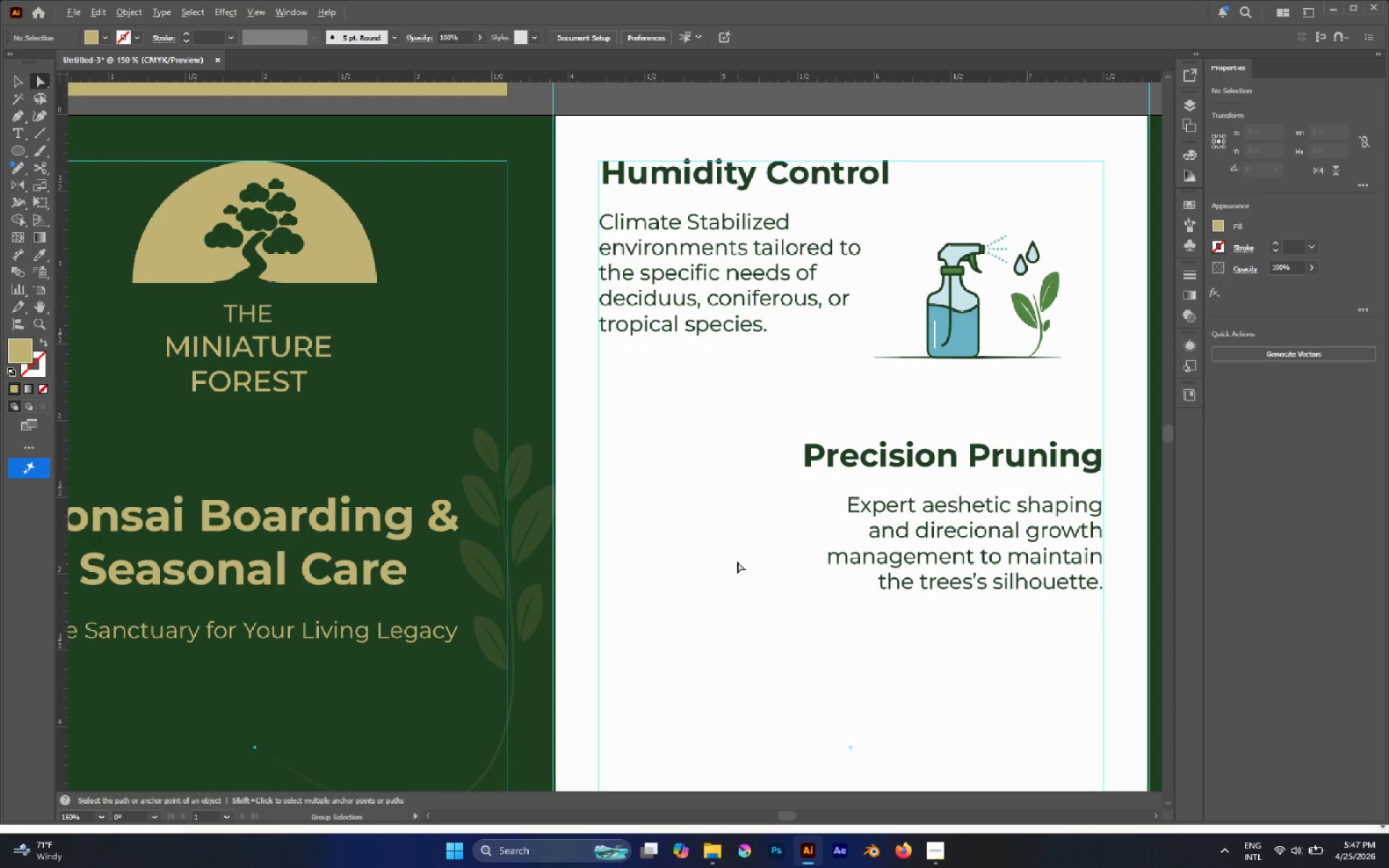 
key(Control+V)
 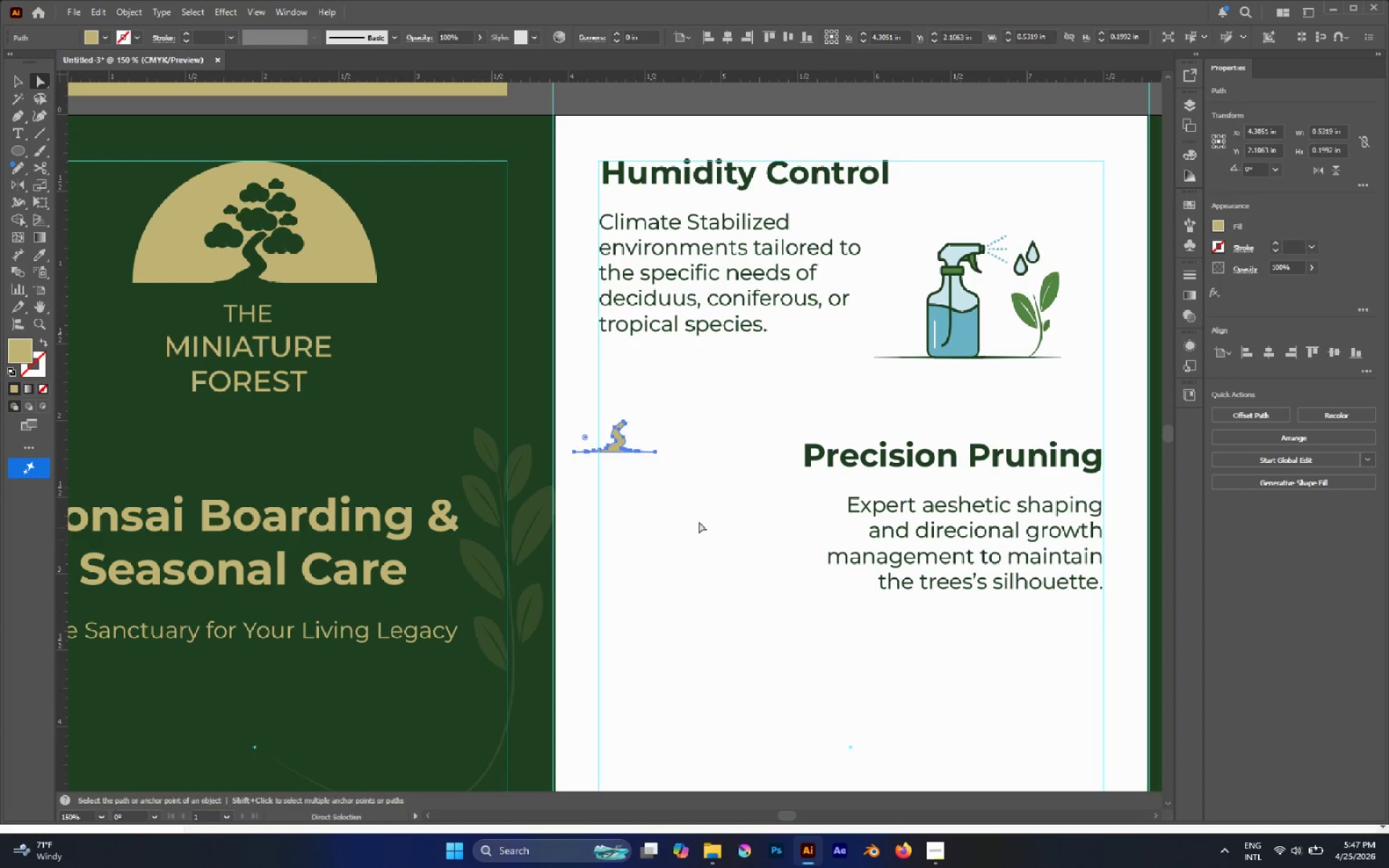 
hold_key(key=AltLeft, duration=0.32)
scroll: coordinate [690, 489], scroll_direction: up, amount: 4.0
 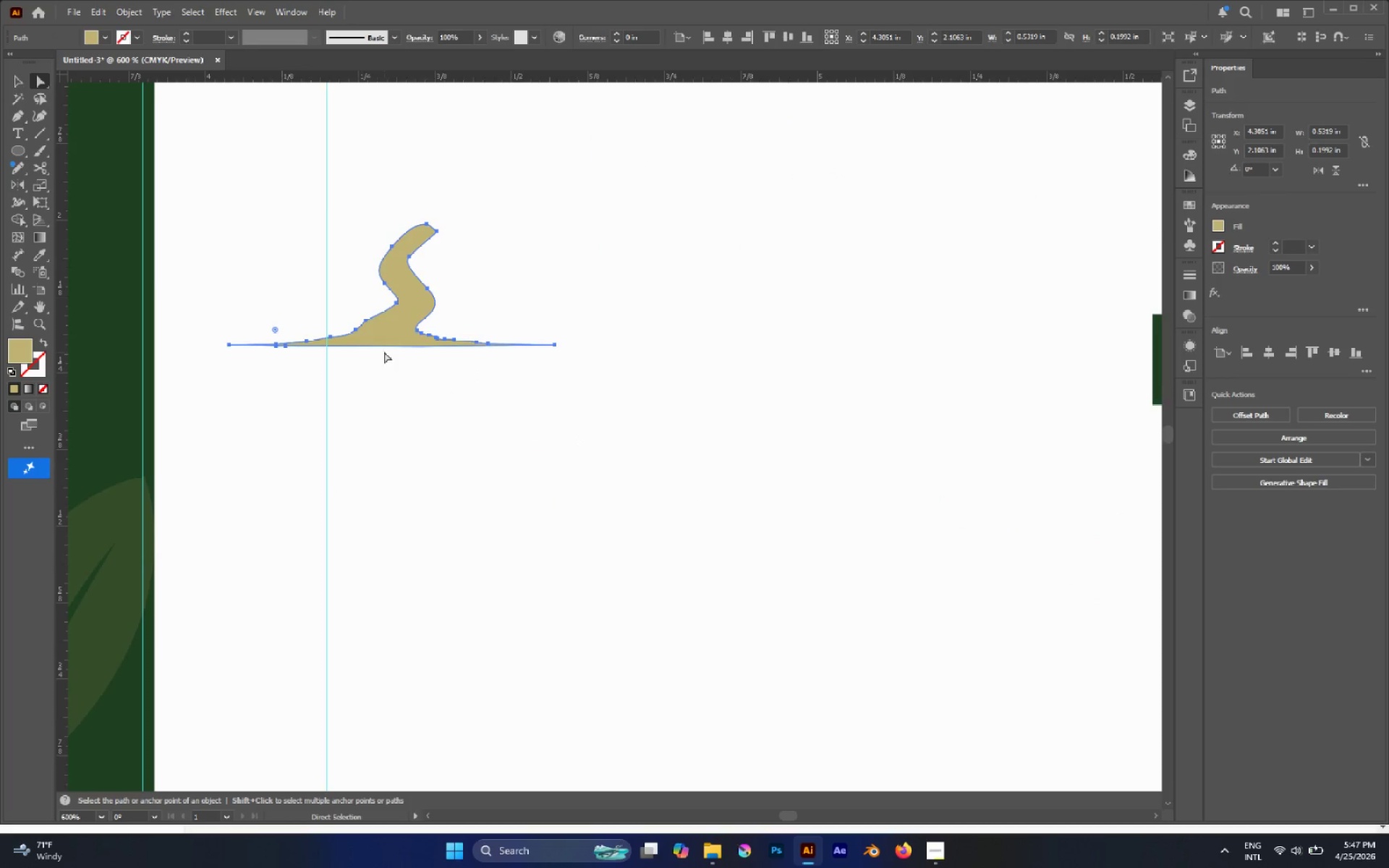 
left_click_drag(start_coordinate=[401, 333], to_coordinate=[621, 590])
 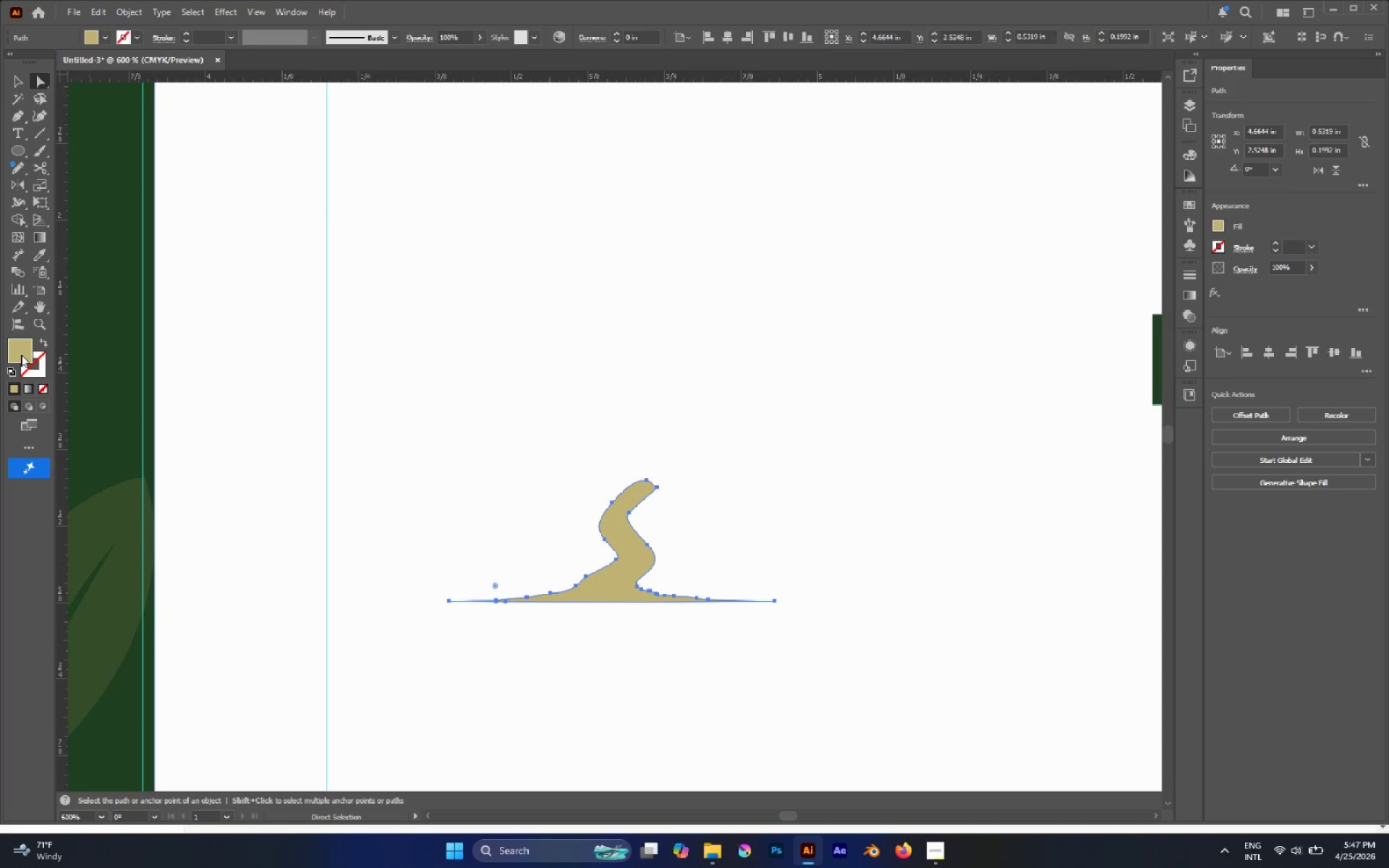 
double_click([21, 354])
 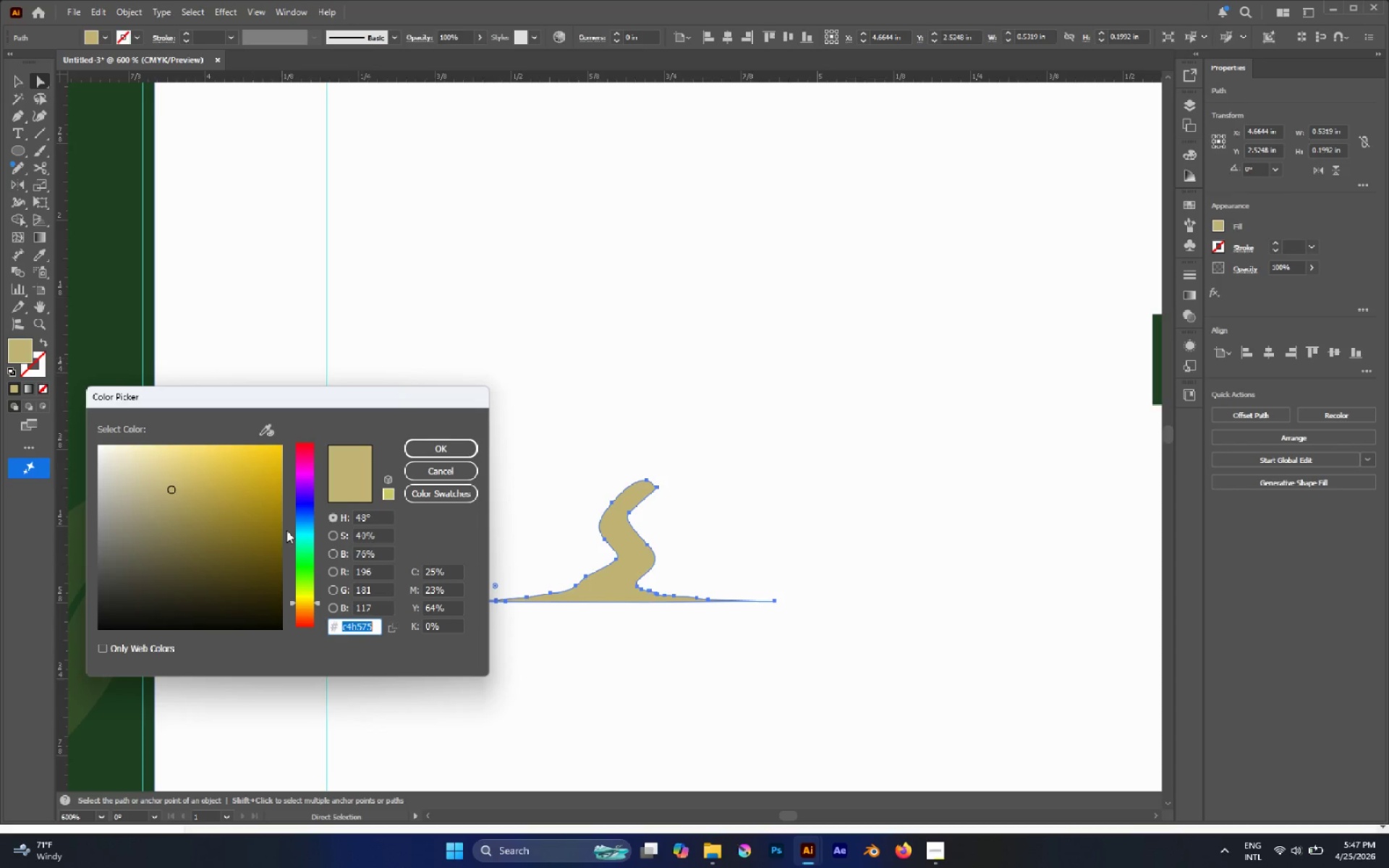 
left_click_drag(start_coordinate=[247, 542], to_coordinate=[255, 515])
 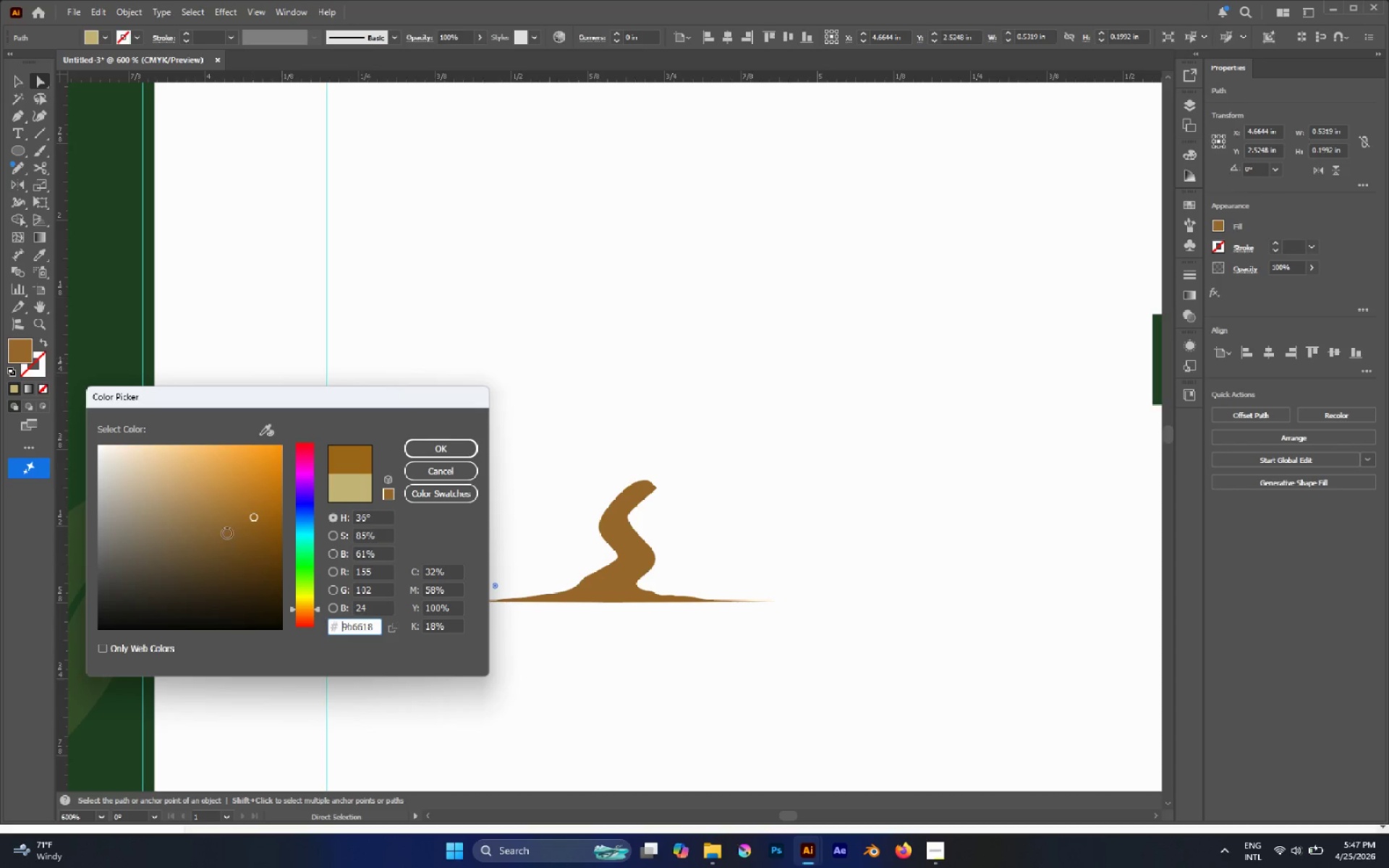 
left_click_drag(start_coordinate=[258, 526], to_coordinate=[261, 527])
 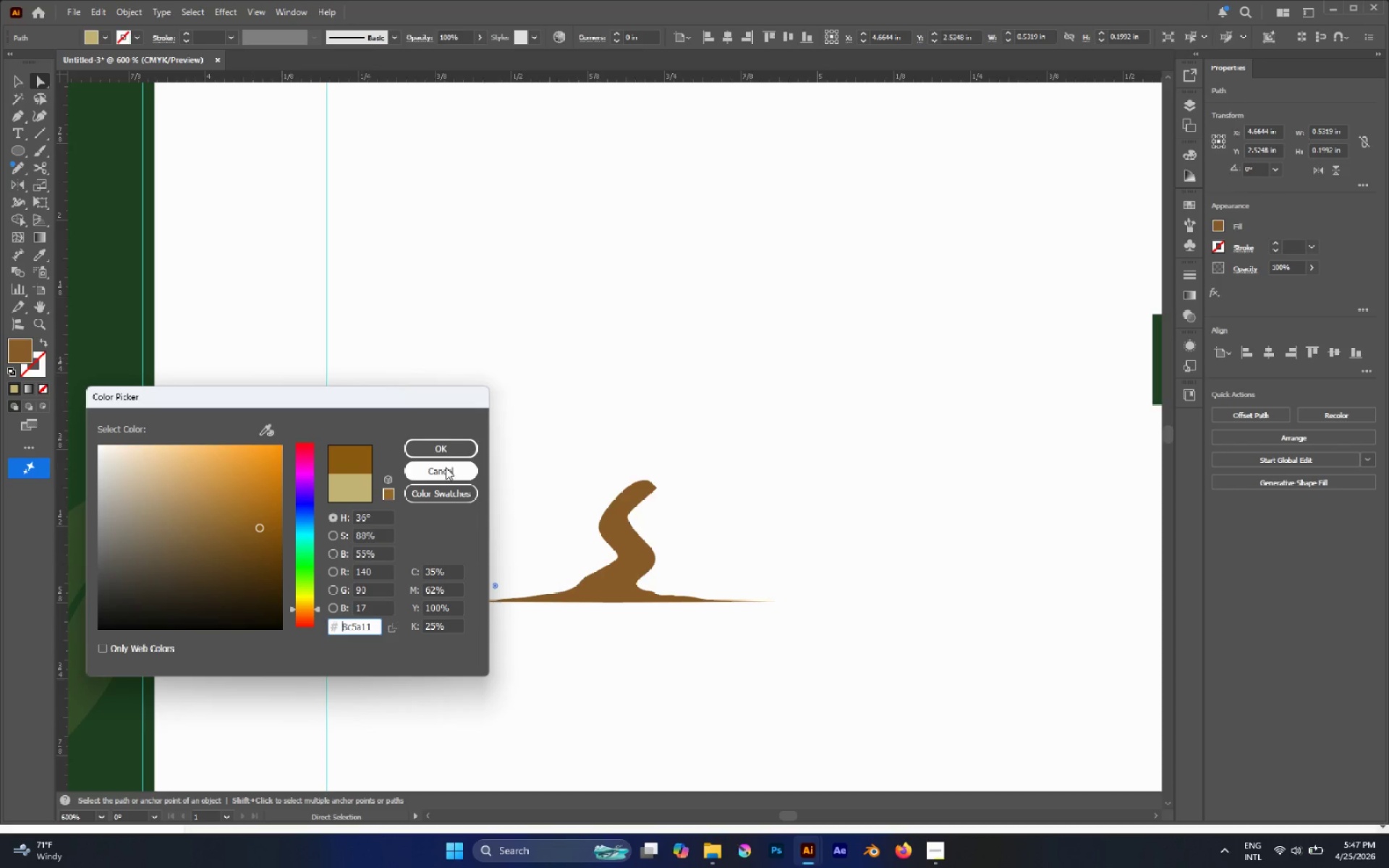 
left_click([450, 459])
 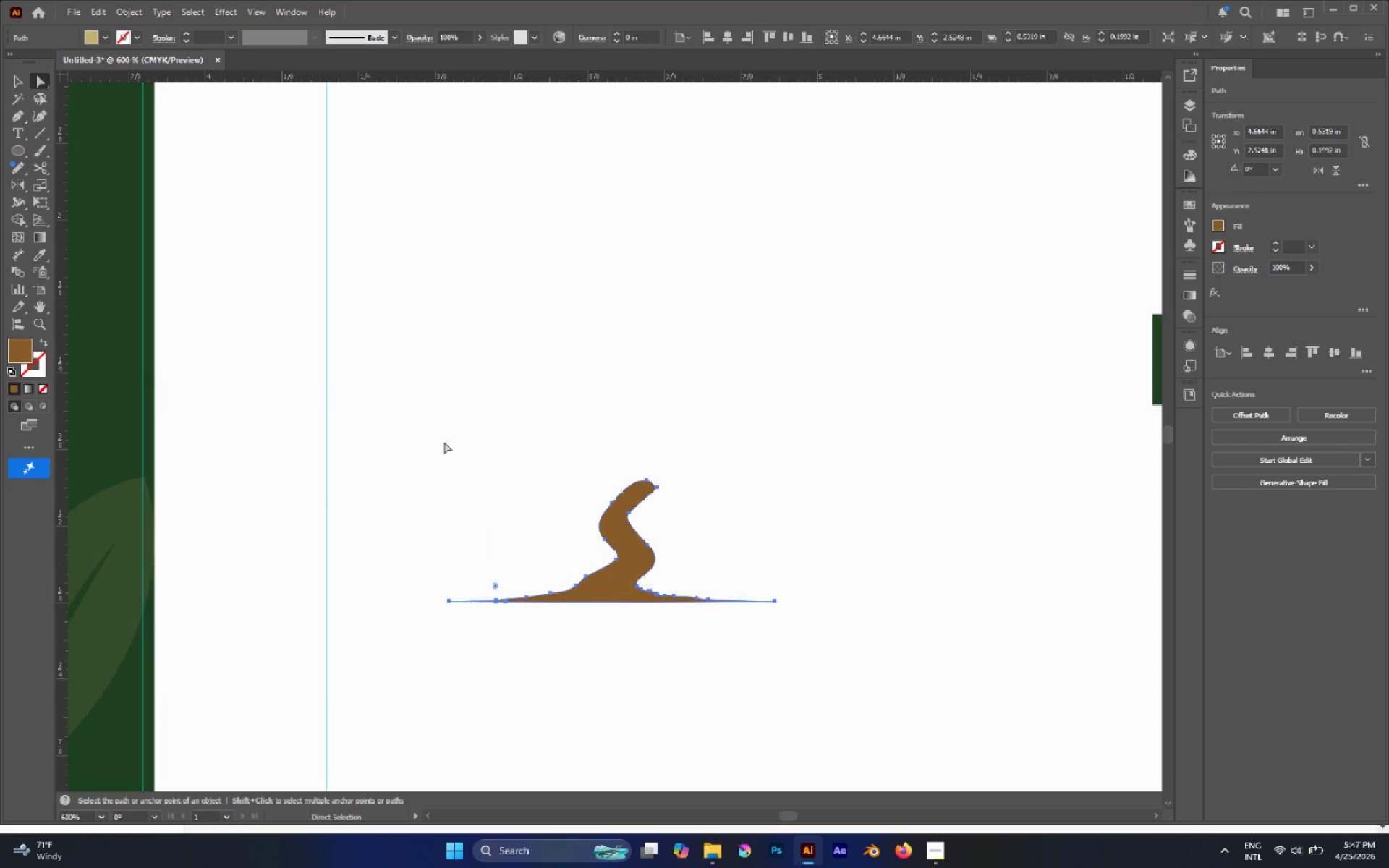 
left_click([570, 496])
 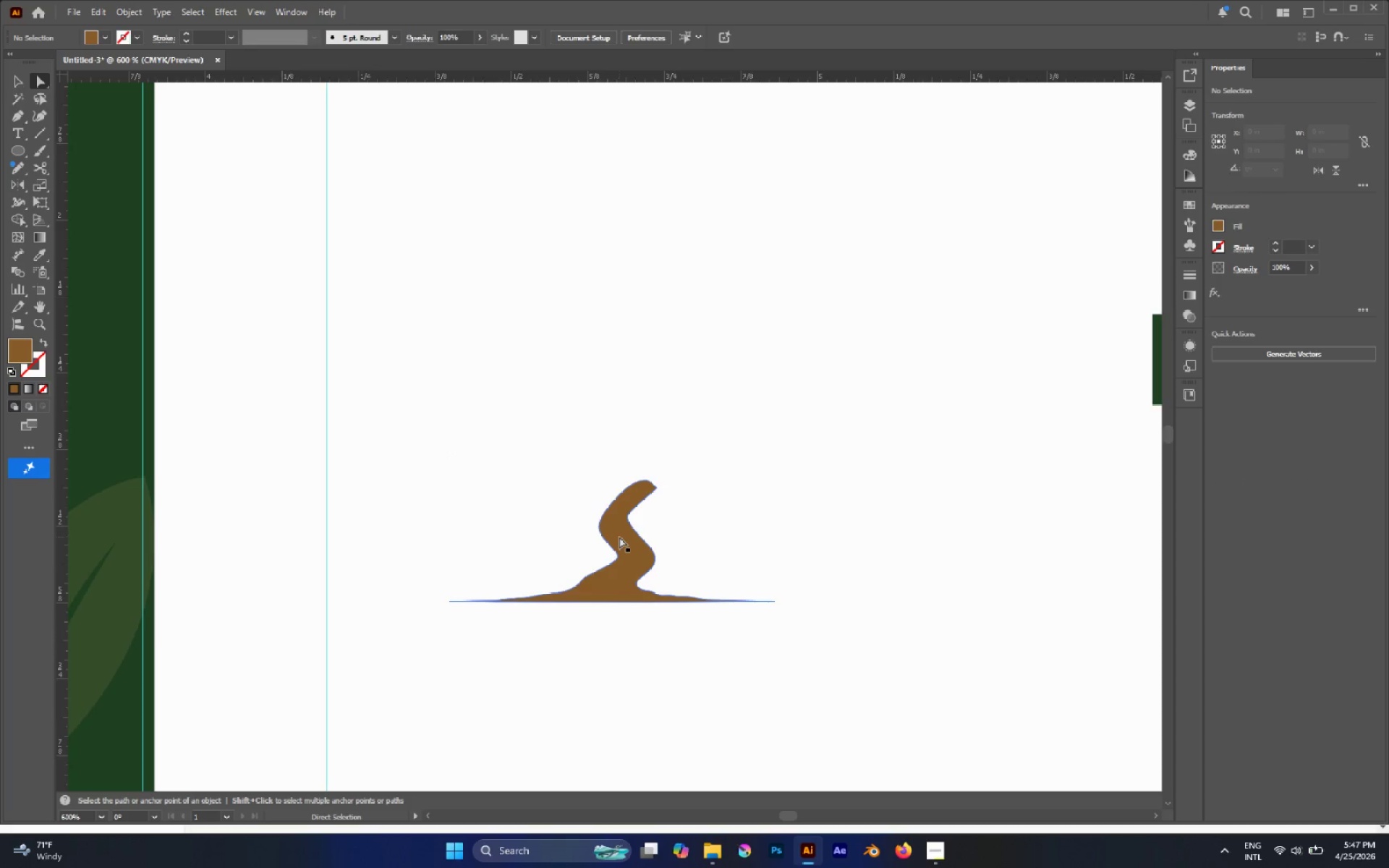 
key(V)
 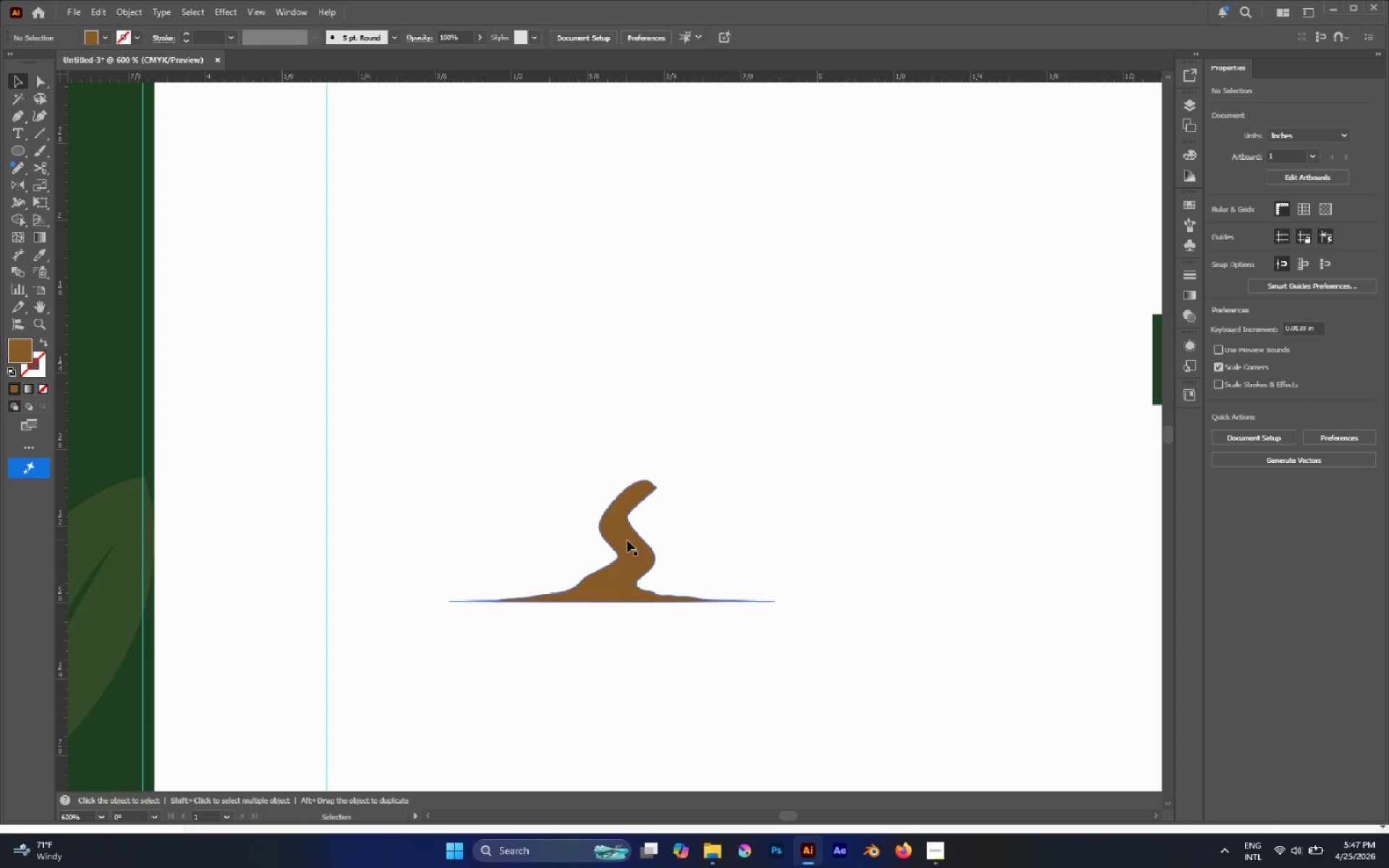 
left_click([628, 541])
 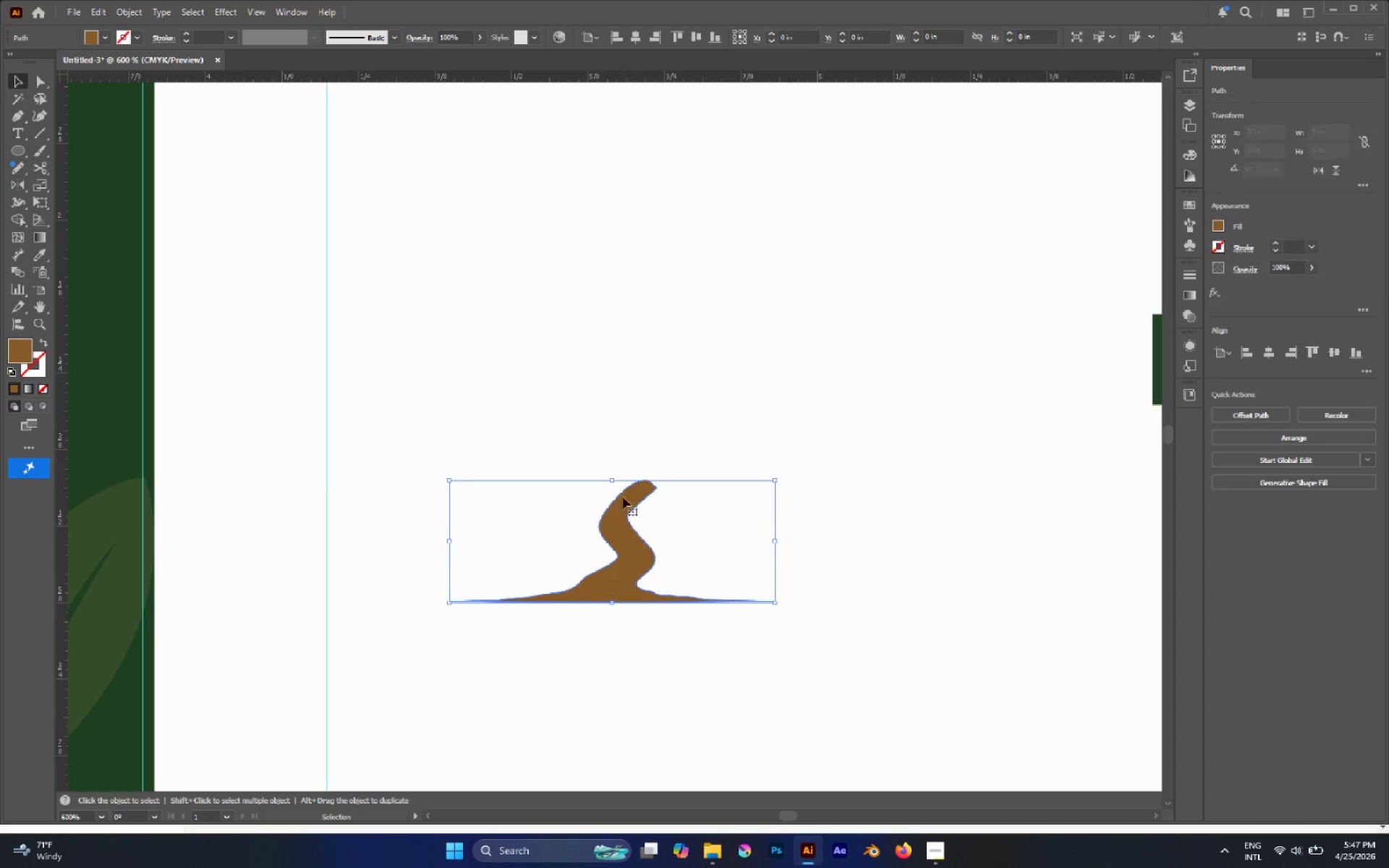 
hold_key(key=ShiftLeft, duration=0.95)
left_click_drag(start_coordinate=[613, 482], to_coordinate=[619, 438])
 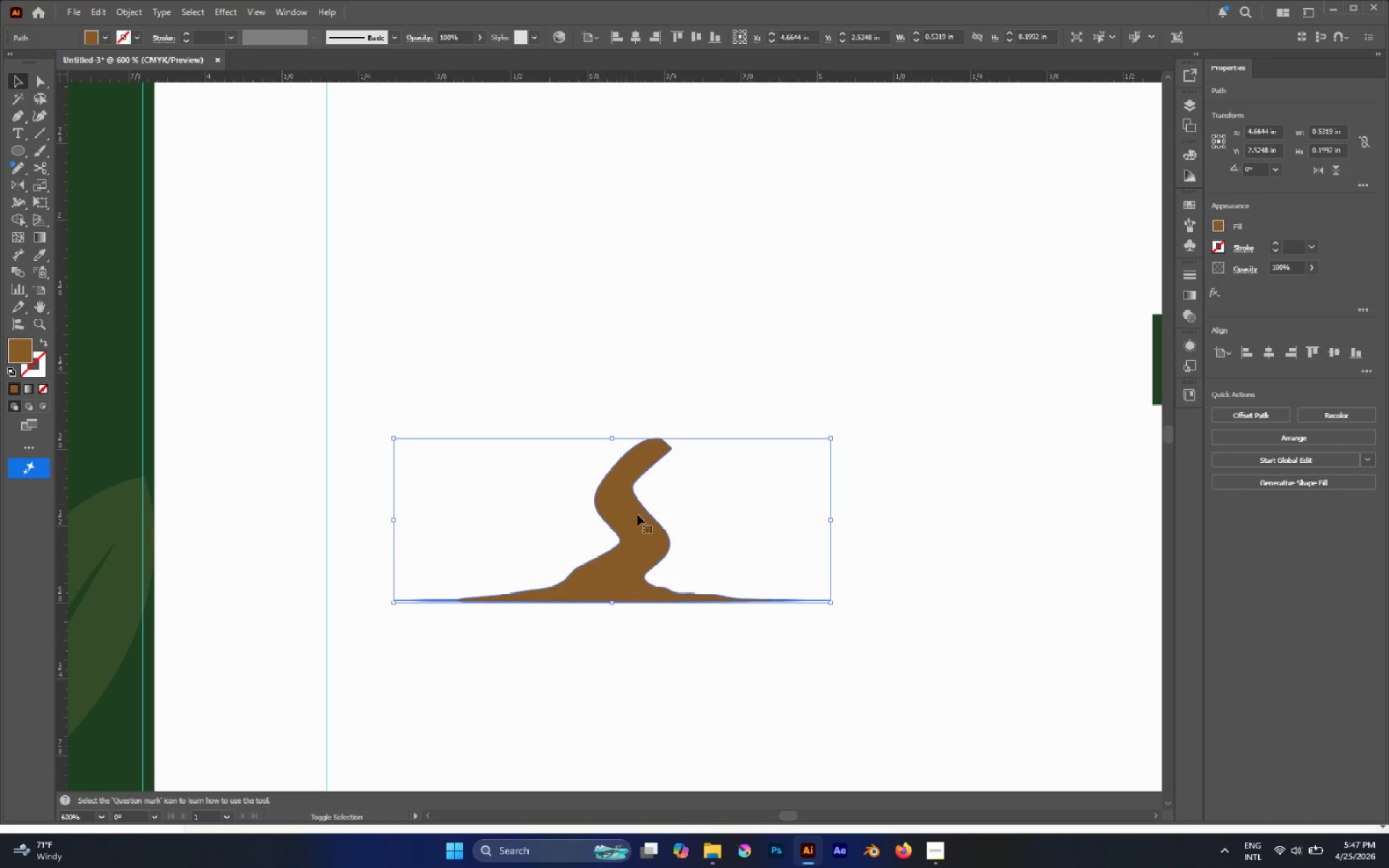 
left_click_drag(start_coordinate=[637, 518], to_coordinate=[682, 541])
 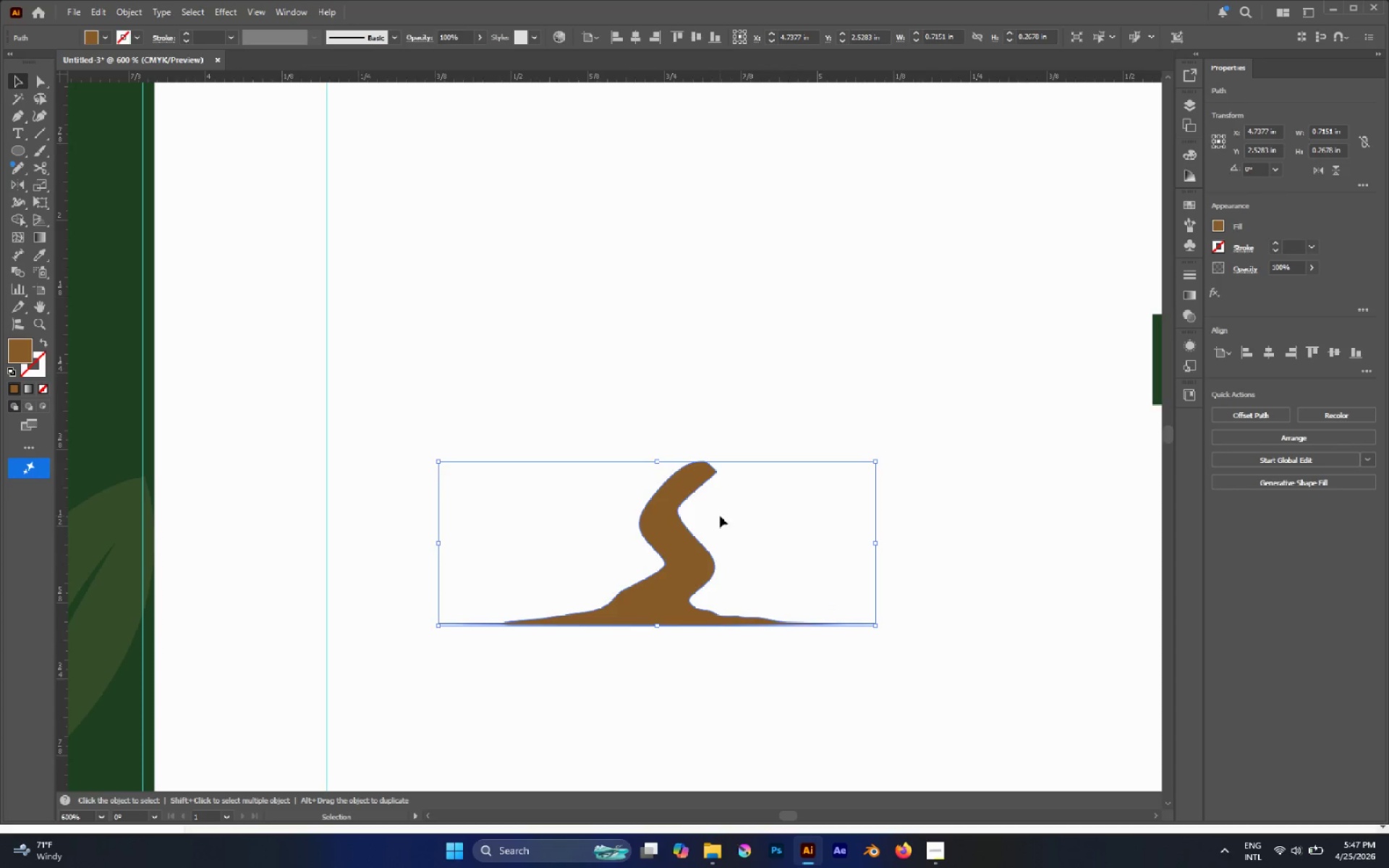 
left_click([720, 516])
 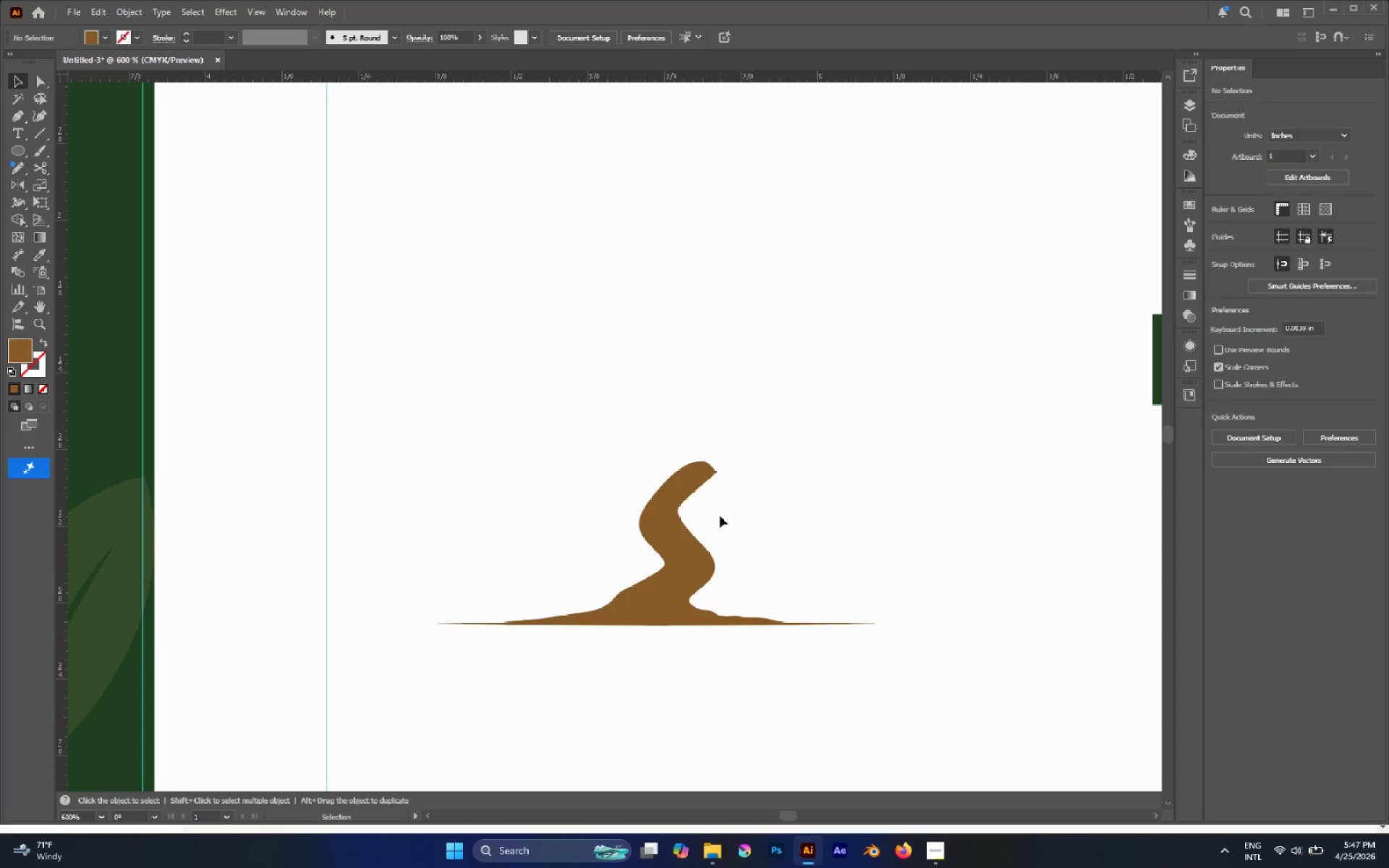 
hold_key(key=AltLeft, duration=0.45)
 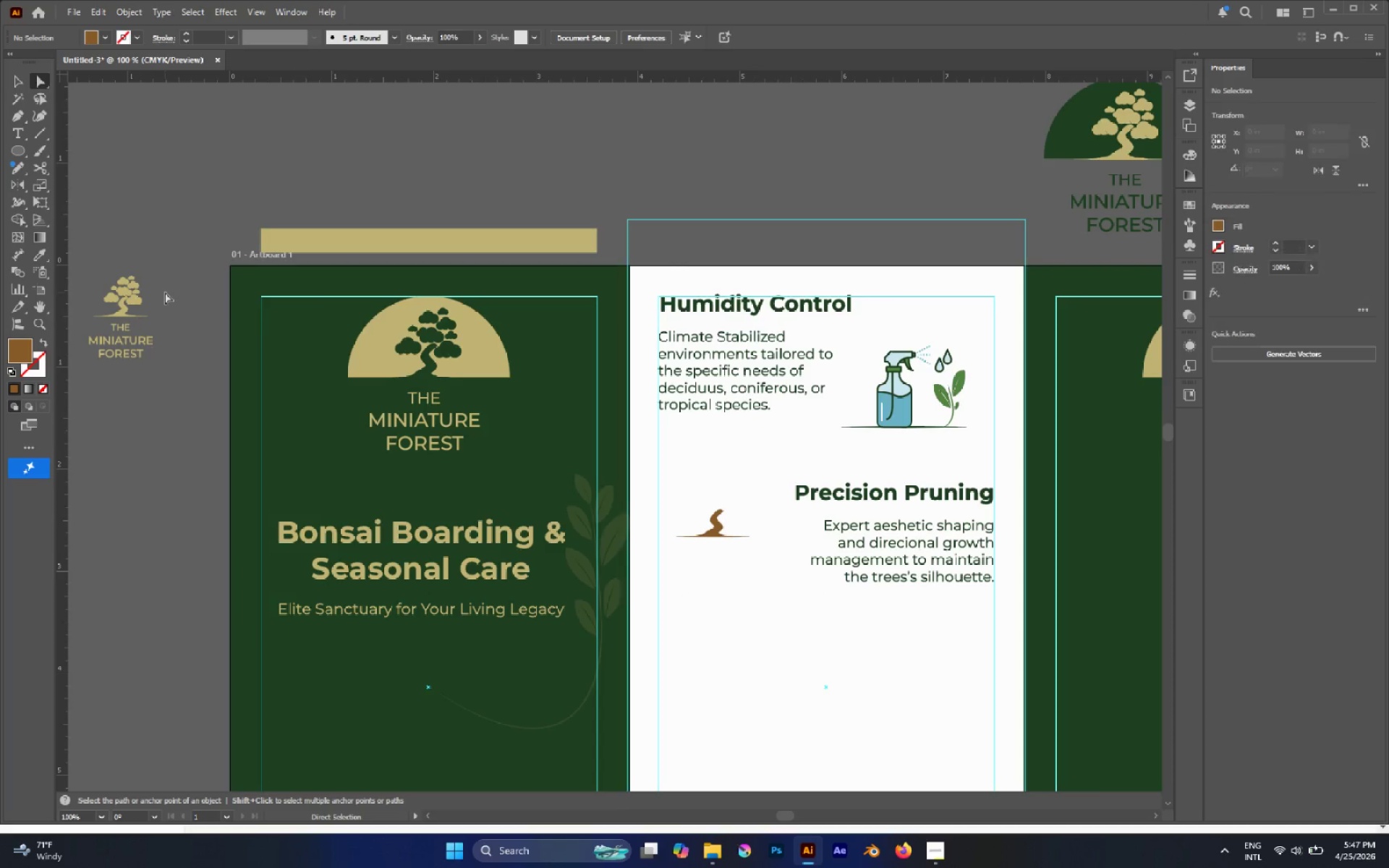 
key(A)
 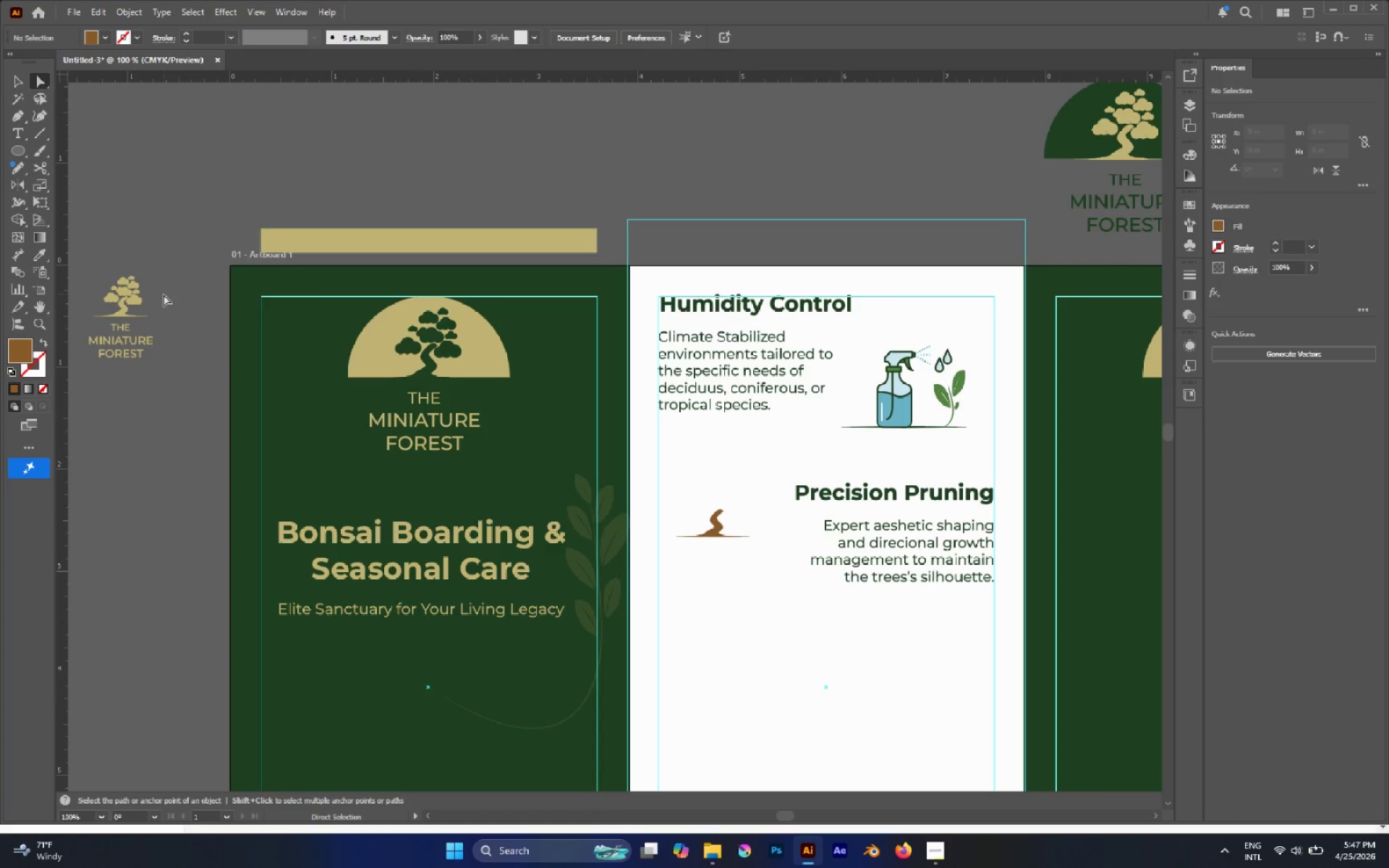 
scroll: coordinate [725, 518], scroll_direction: down, amount: 5.0
 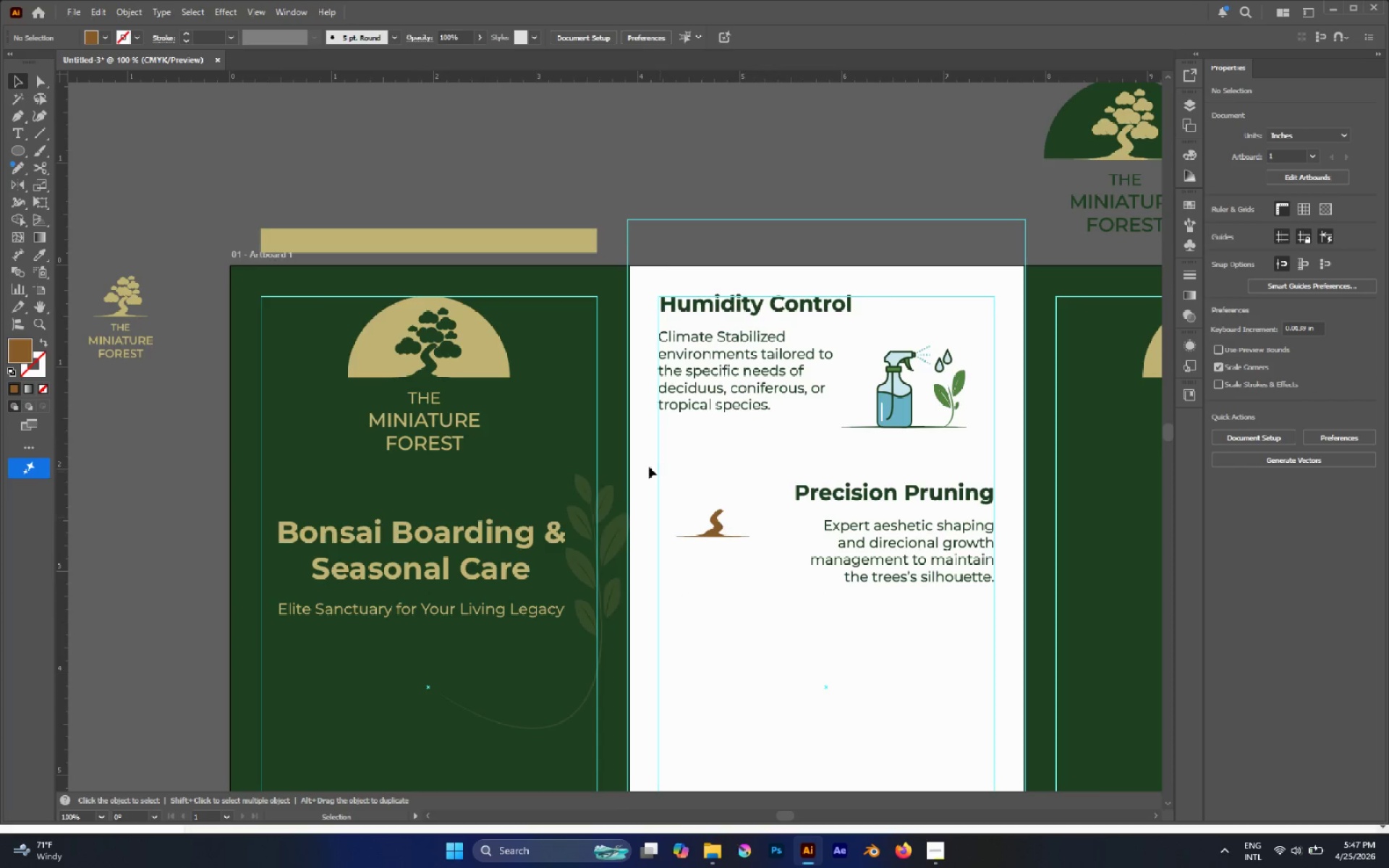 
hold_key(key=AltLeft, duration=1.1)
left_click([111, 302])
 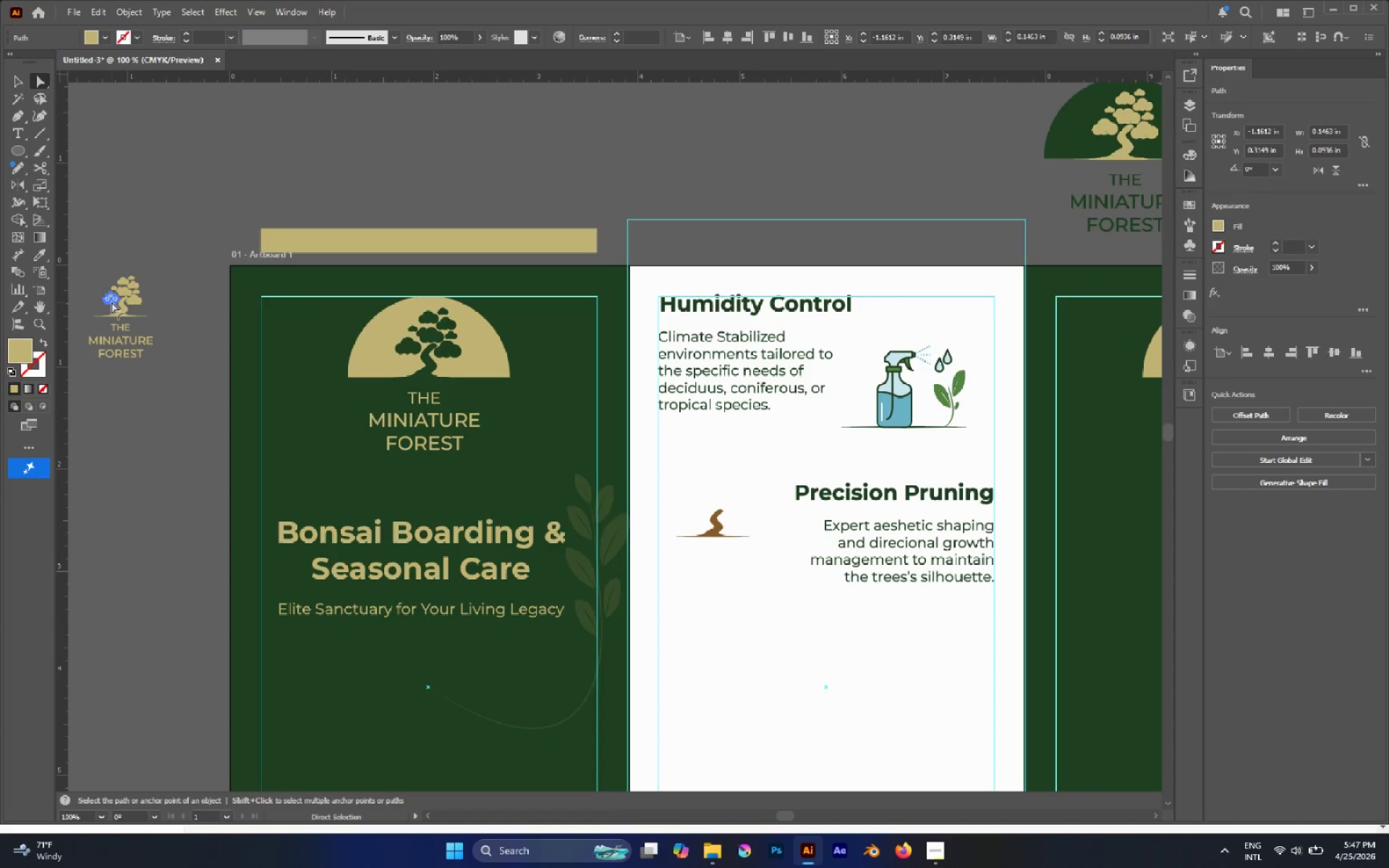 
key(Control+C)
 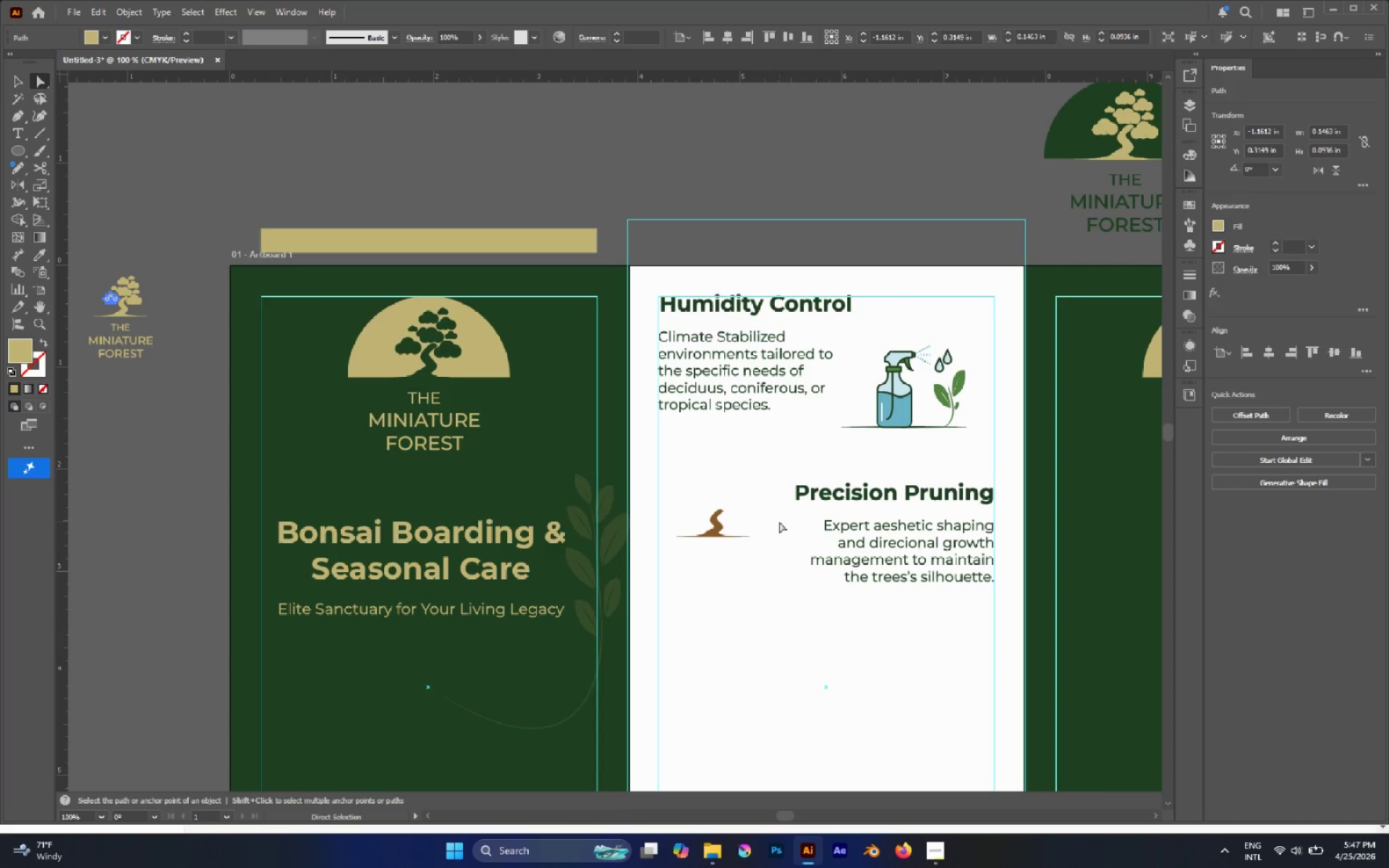 
hold_key(key=AltLeft, duration=0.7)
 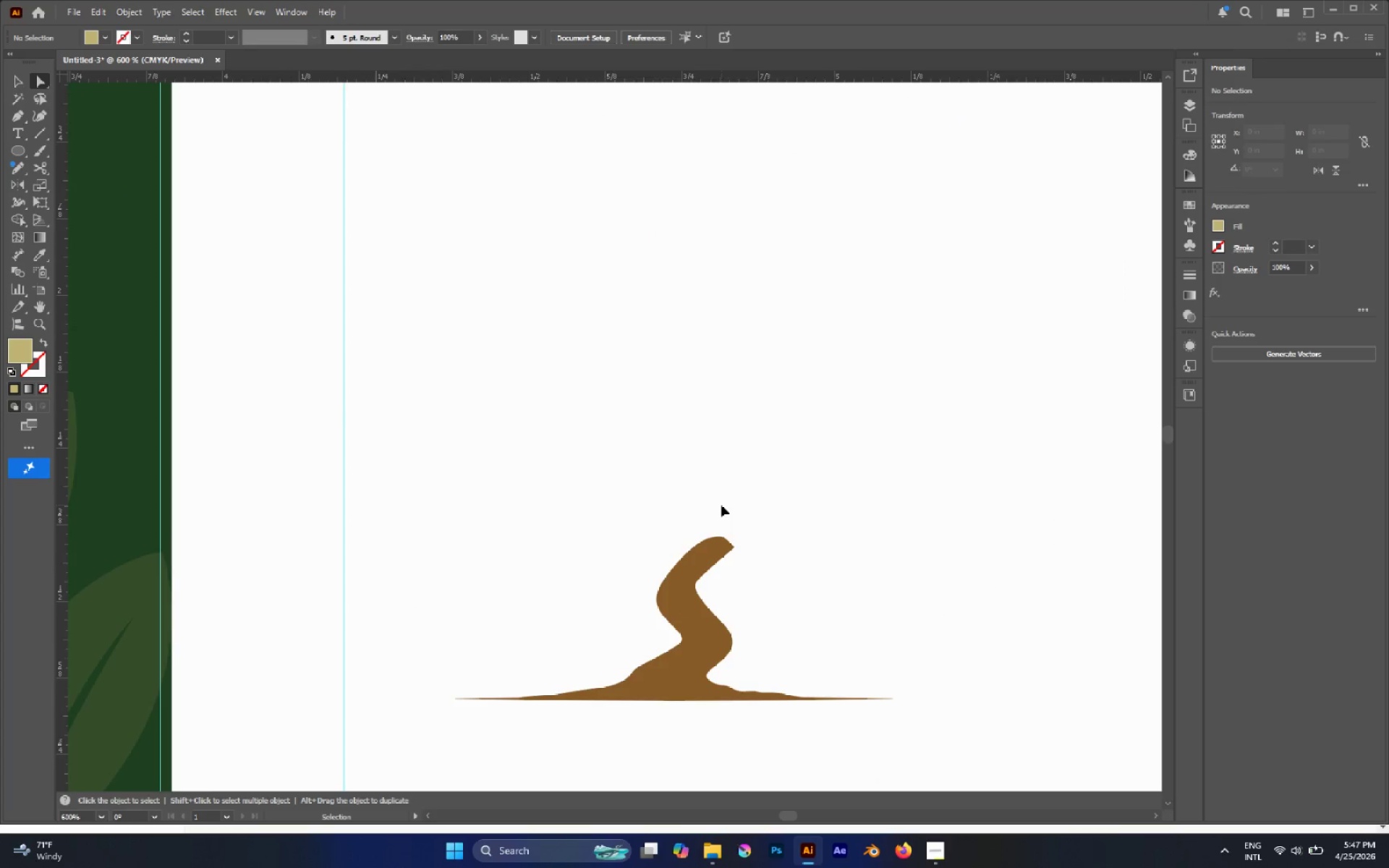 
left_click([721, 505])
 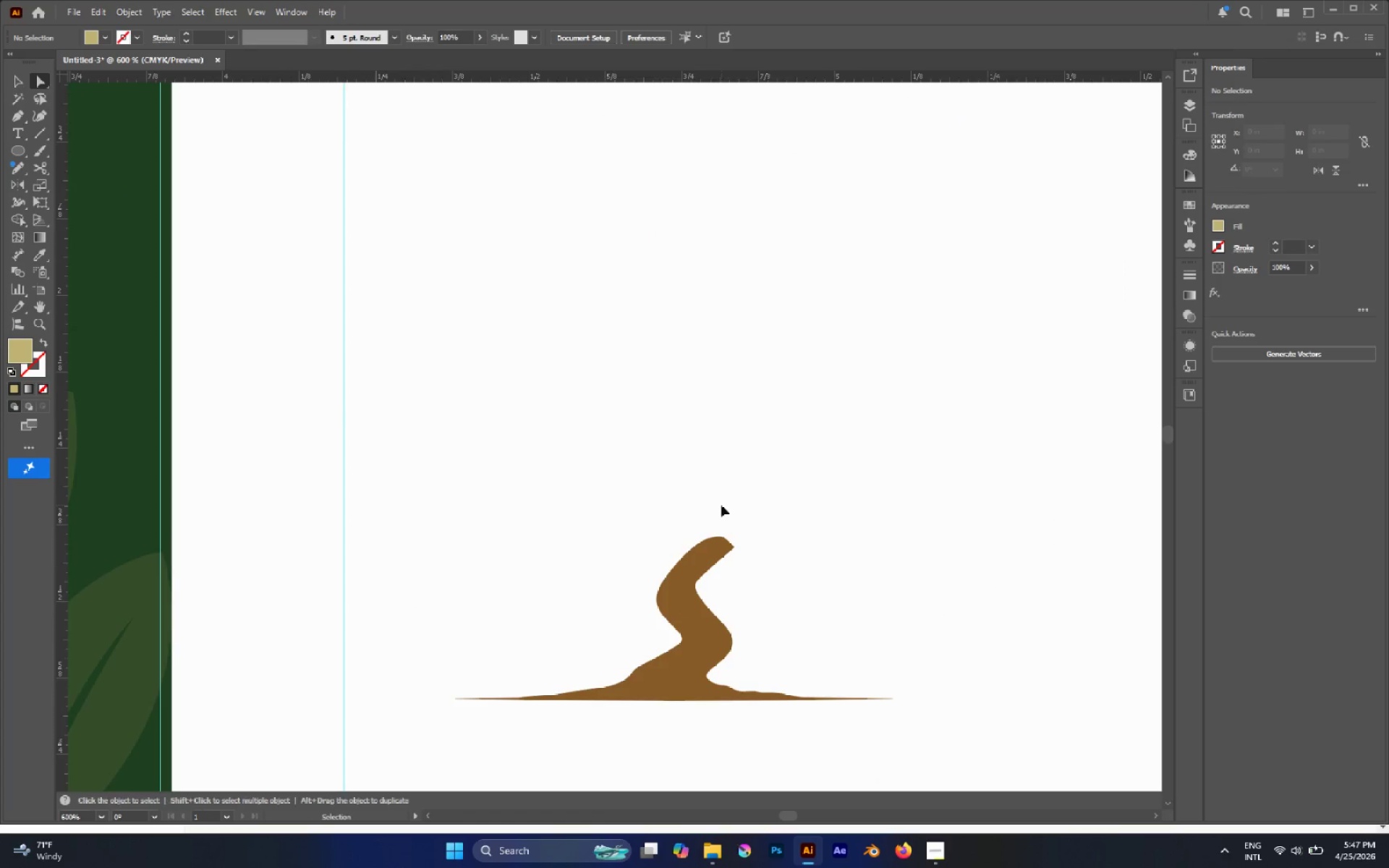 
scroll: coordinate [724, 506], scroll_direction: up, amount: 5.0
 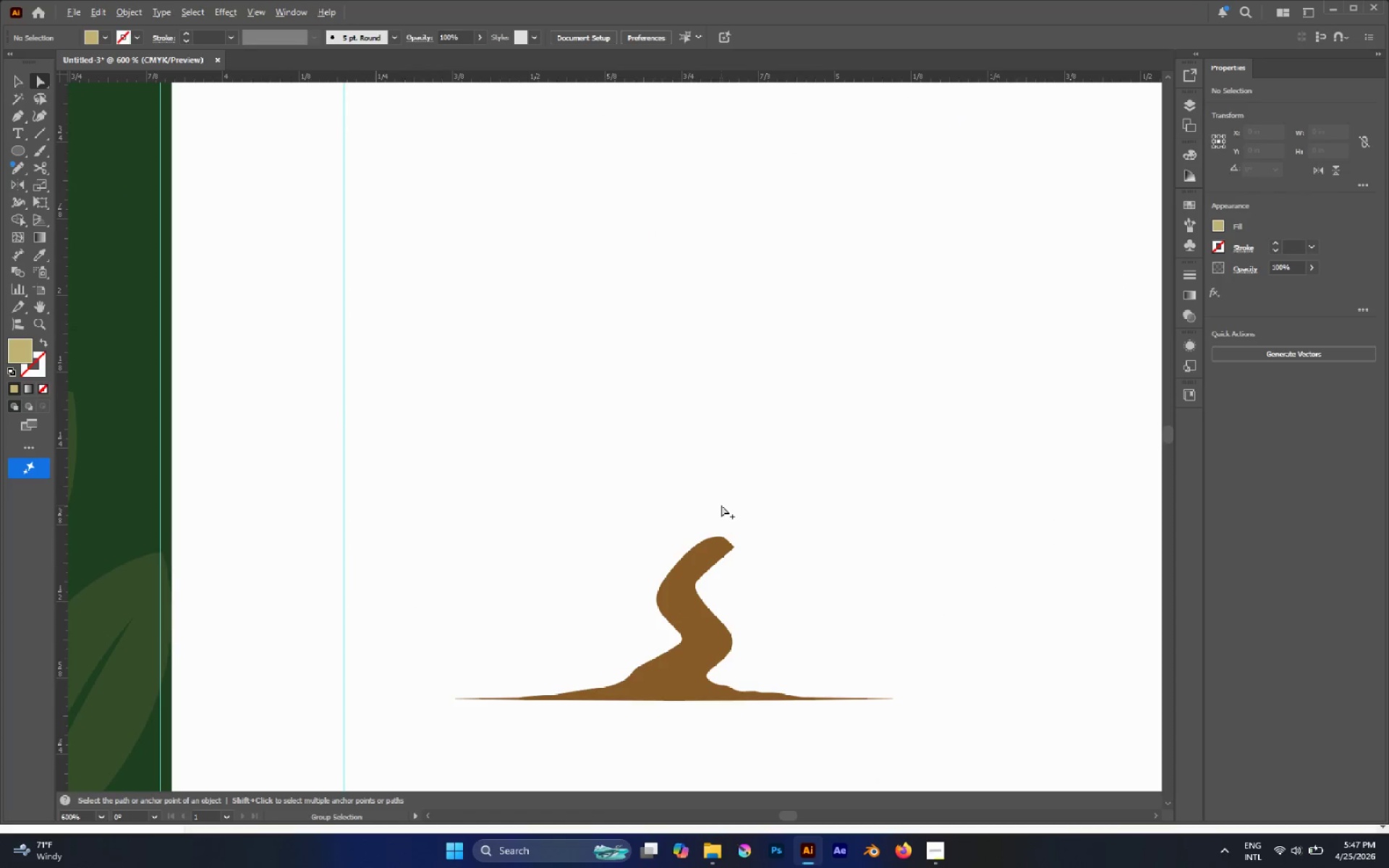 
key(Control+V)
 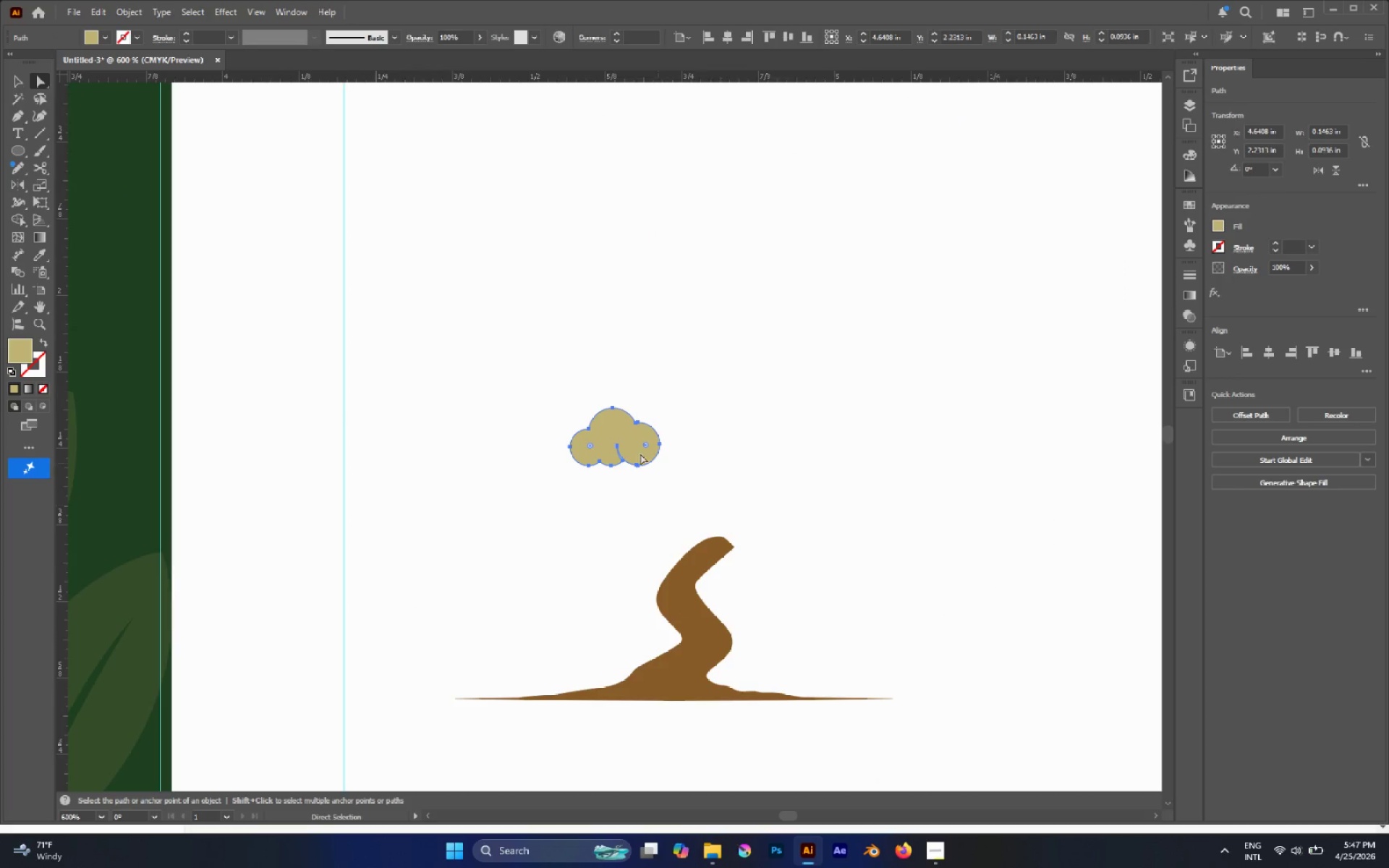 
left_click_drag(start_coordinate=[639, 451], to_coordinate=[653, 516])
 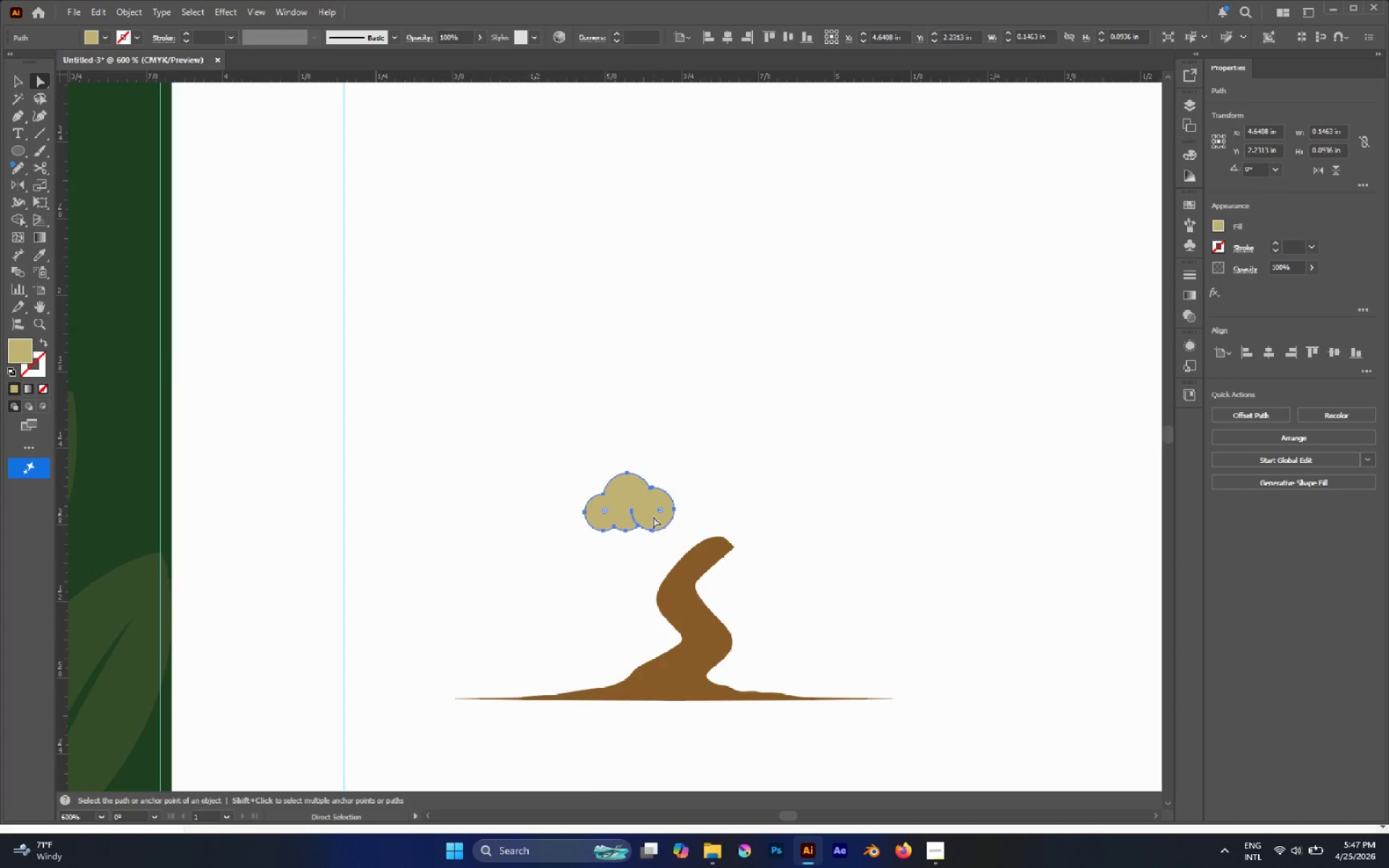 
hold_key(key=AltLeft, duration=0.37)
scroll: coordinate [653, 518], scroll_direction: down, amount: 3.0
 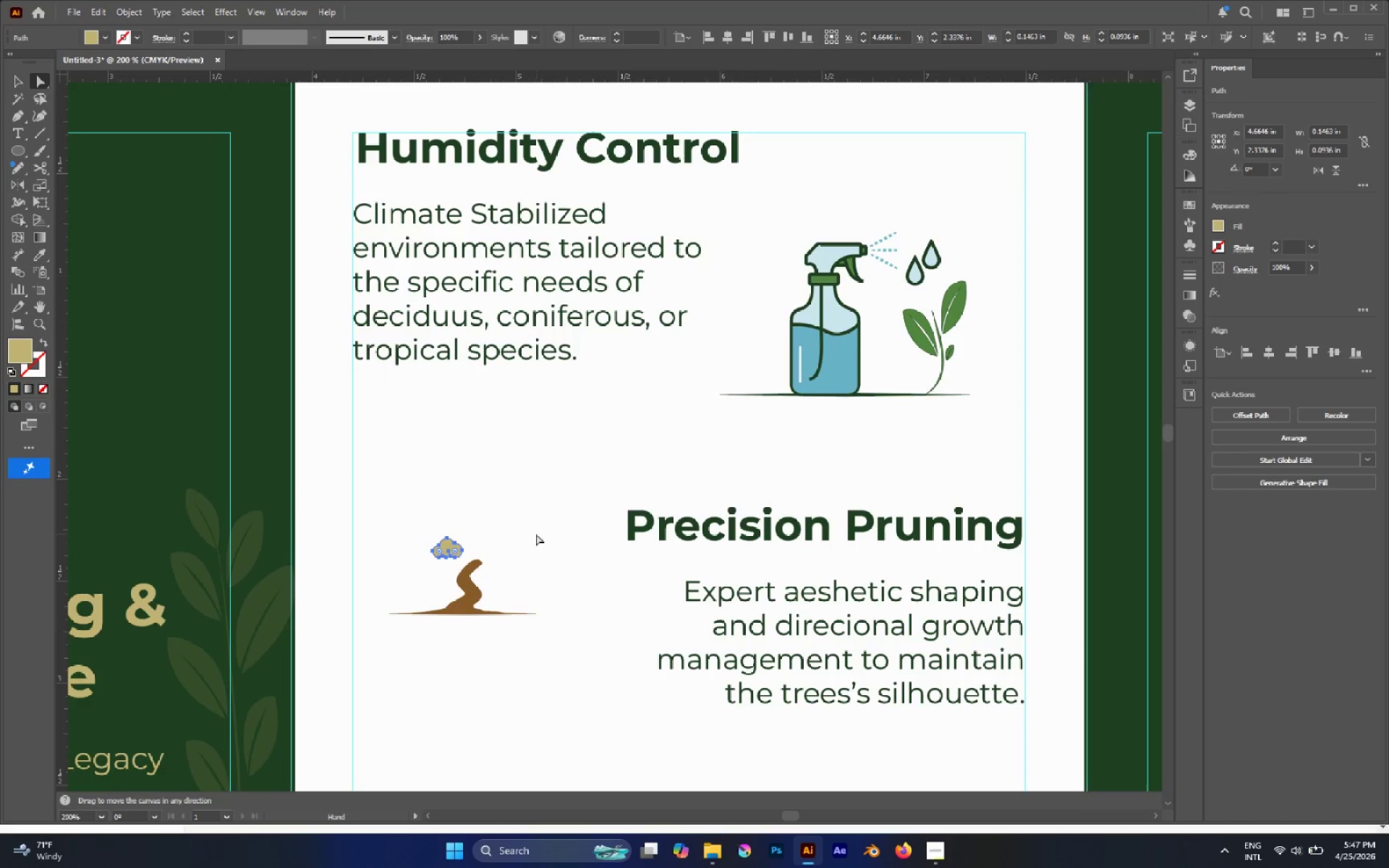 
key(I)
 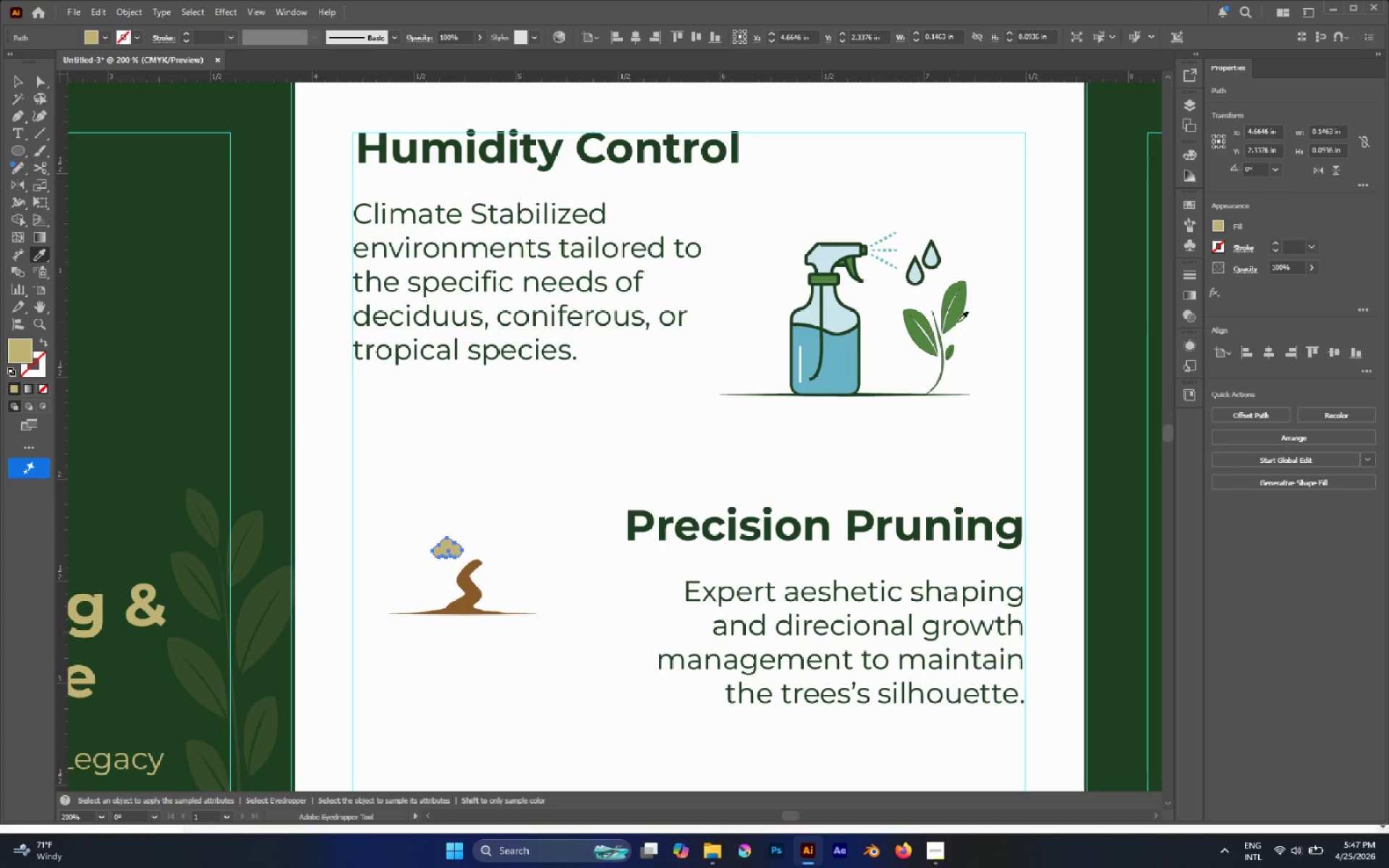 
left_click([955, 310])
 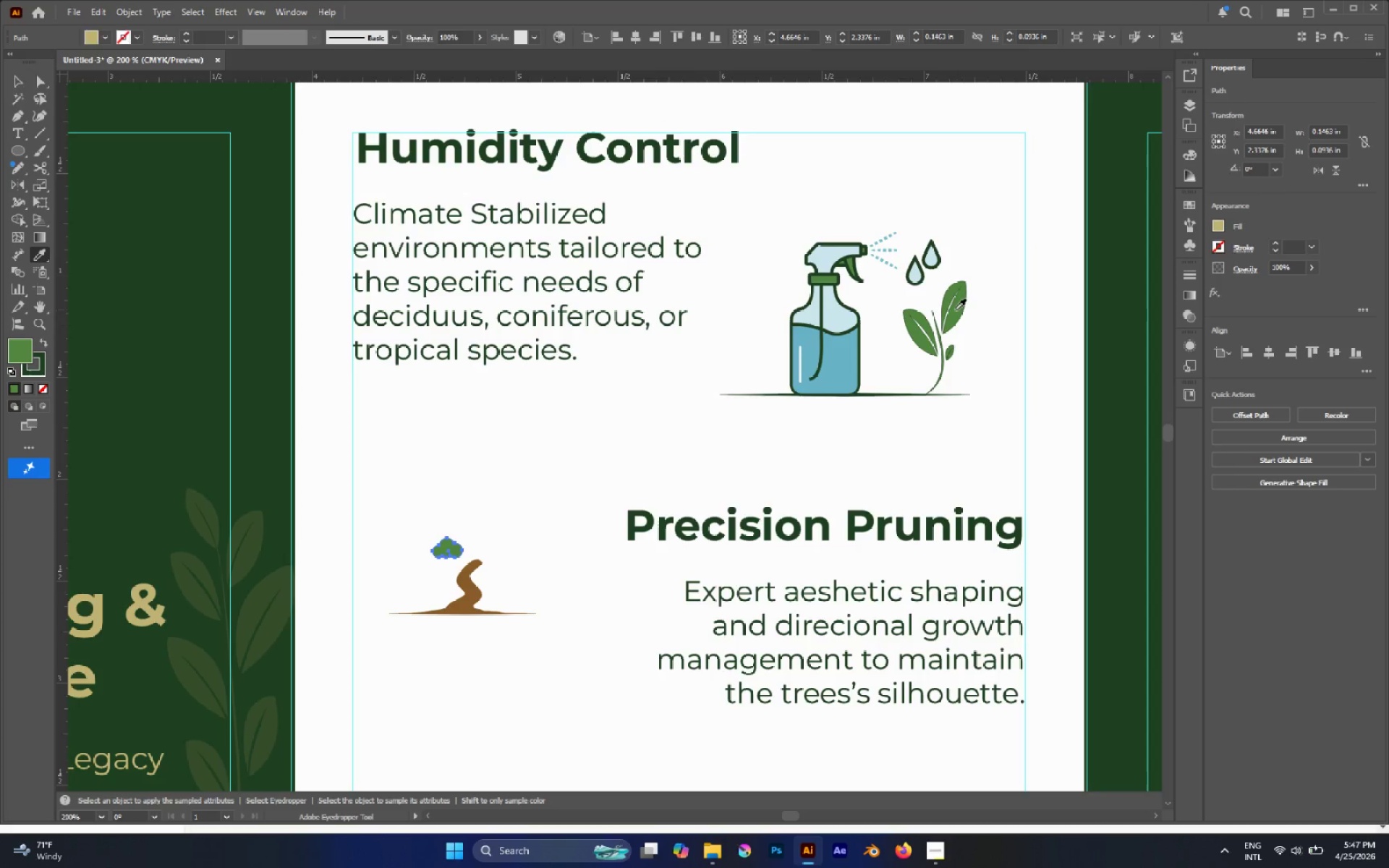 
key(A)
 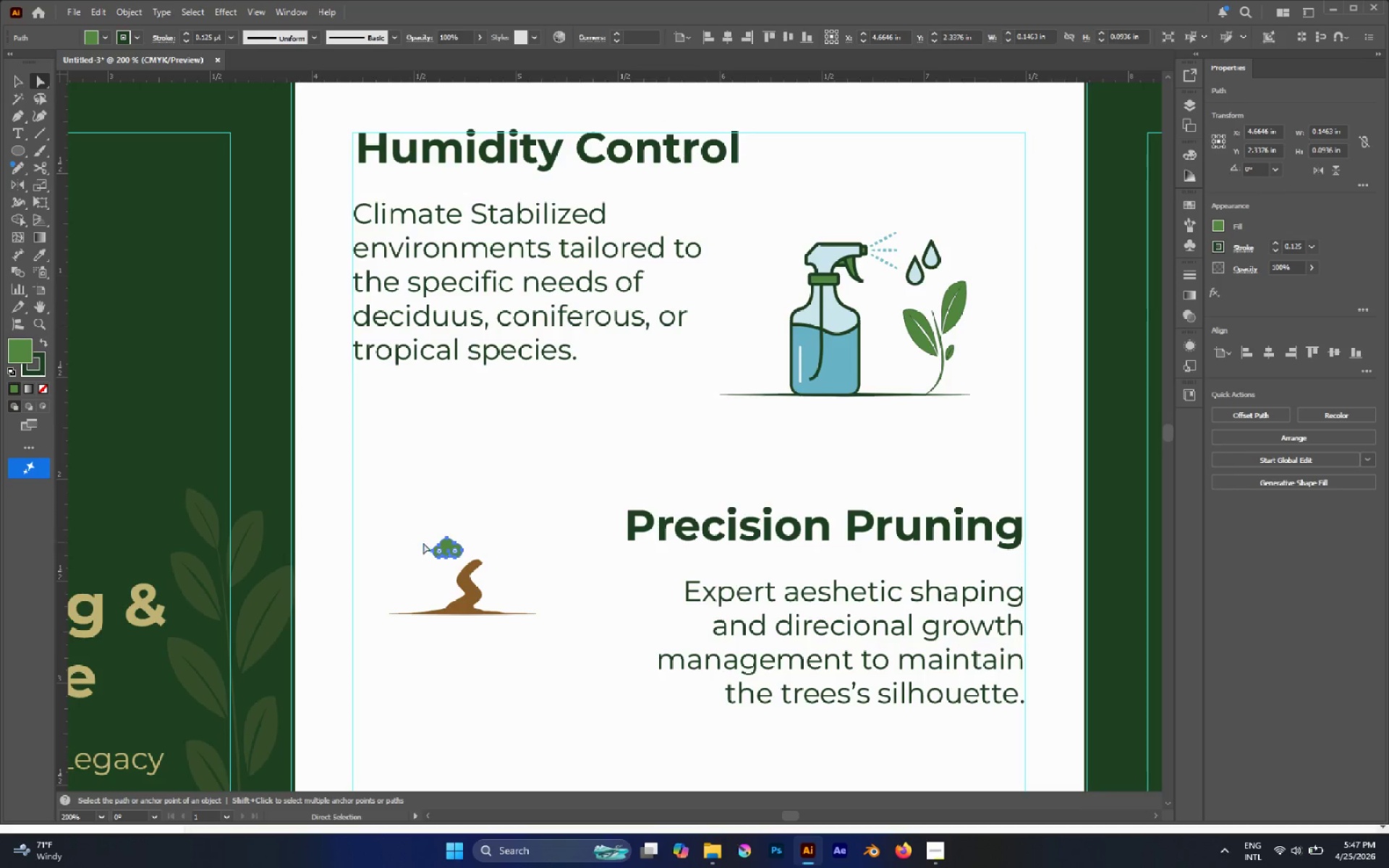 
left_click([535, 540])
 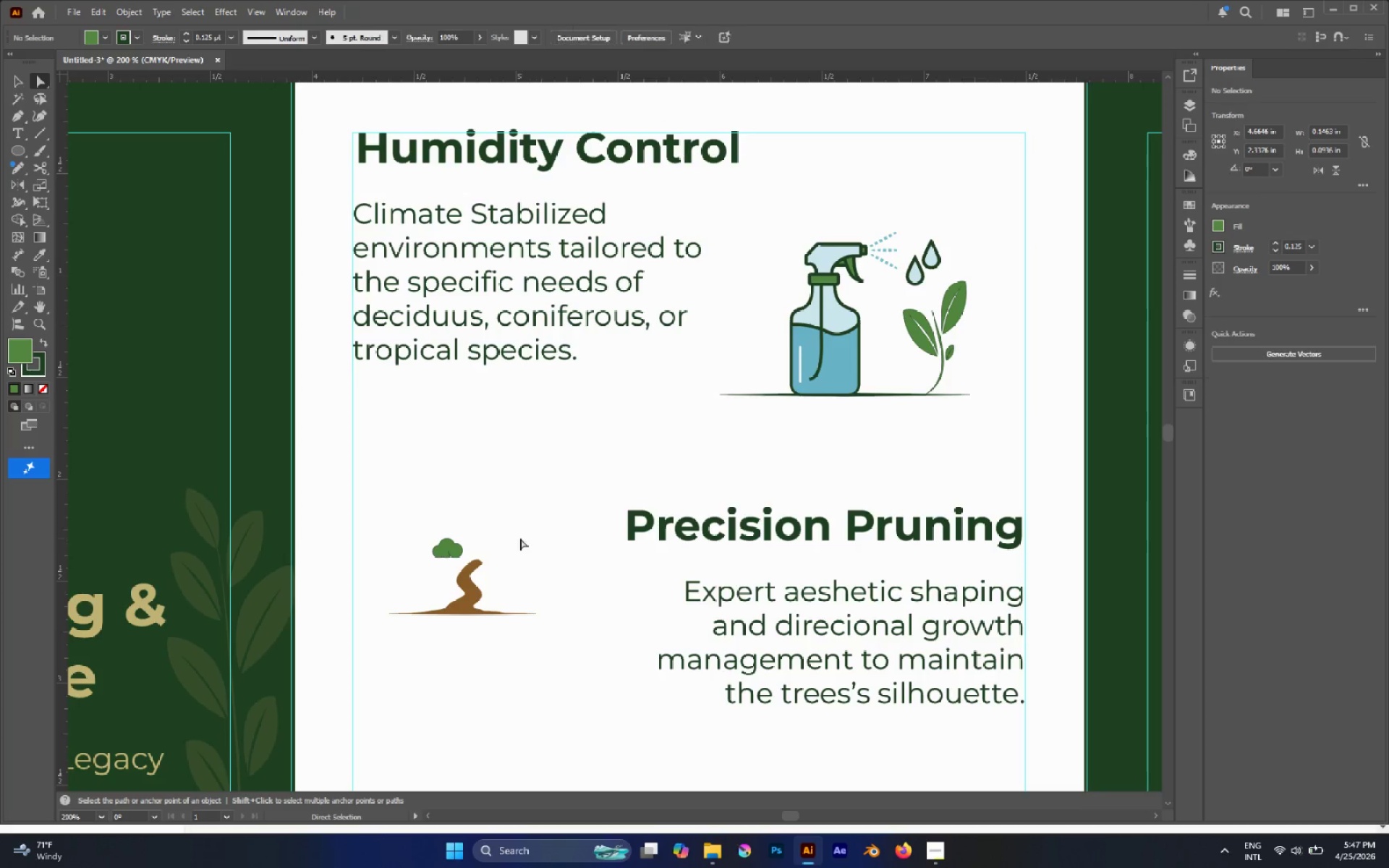 
hold_key(key=AltLeft, duration=0.57)
scroll: coordinate [458, 550], scroll_direction: up, amount: 4.0
 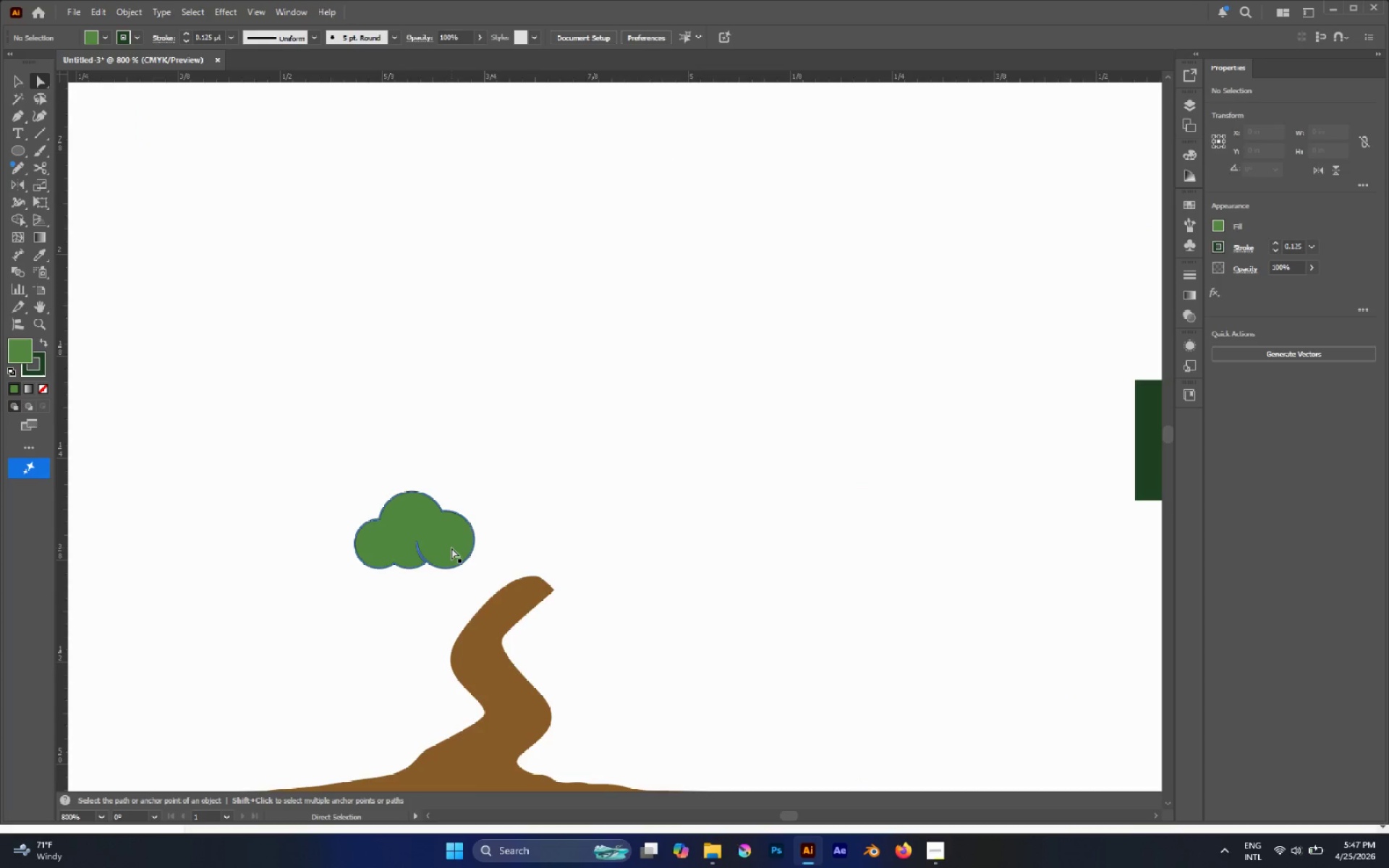 
left_click_drag(start_coordinate=[451, 548], to_coordinate=[725, 563])
 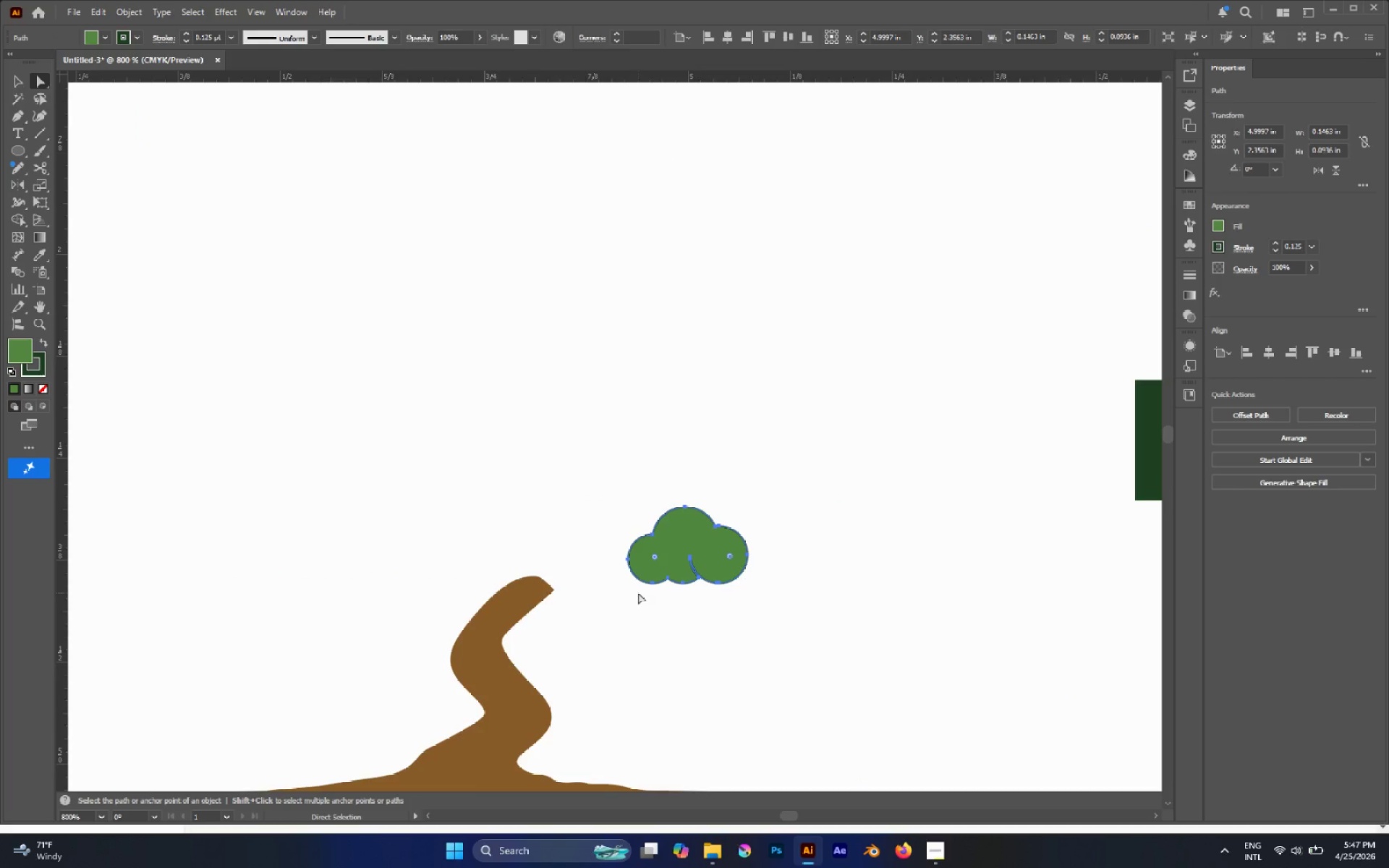 
key(N)
 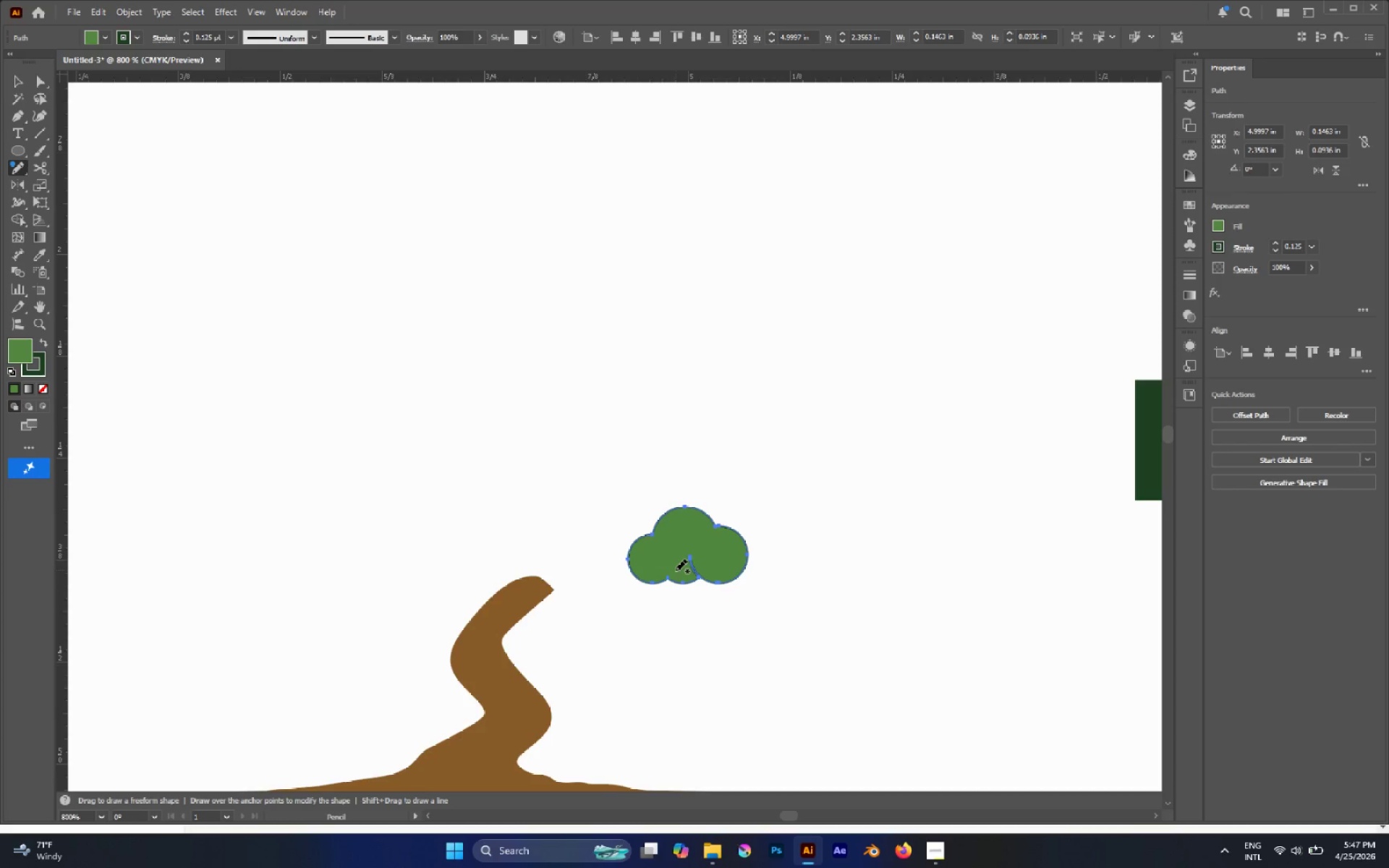 
left_click_drag(start_coordinate=[676, 570], to_coordinate=[524, 601])
 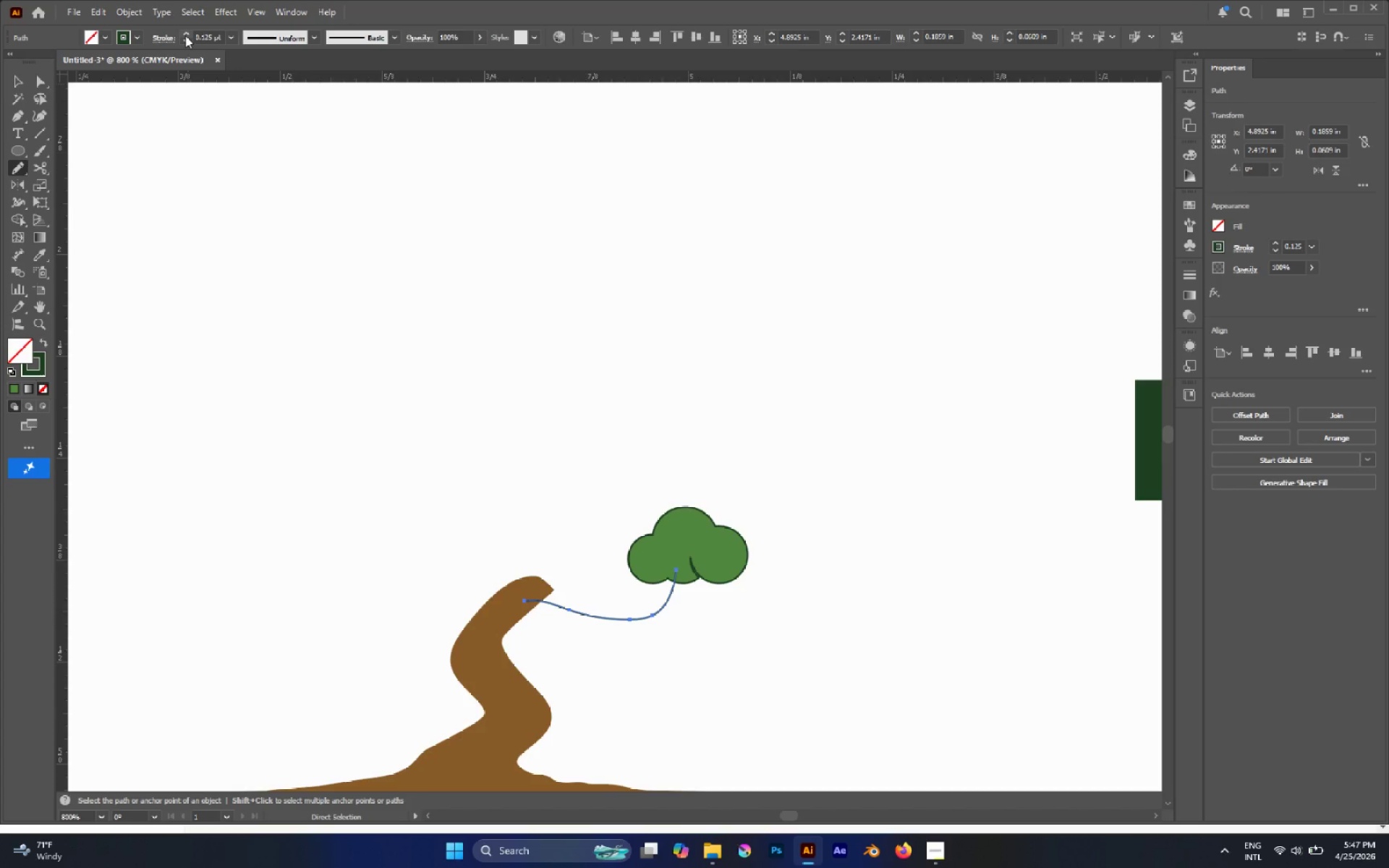 
left_click([185, 35])
 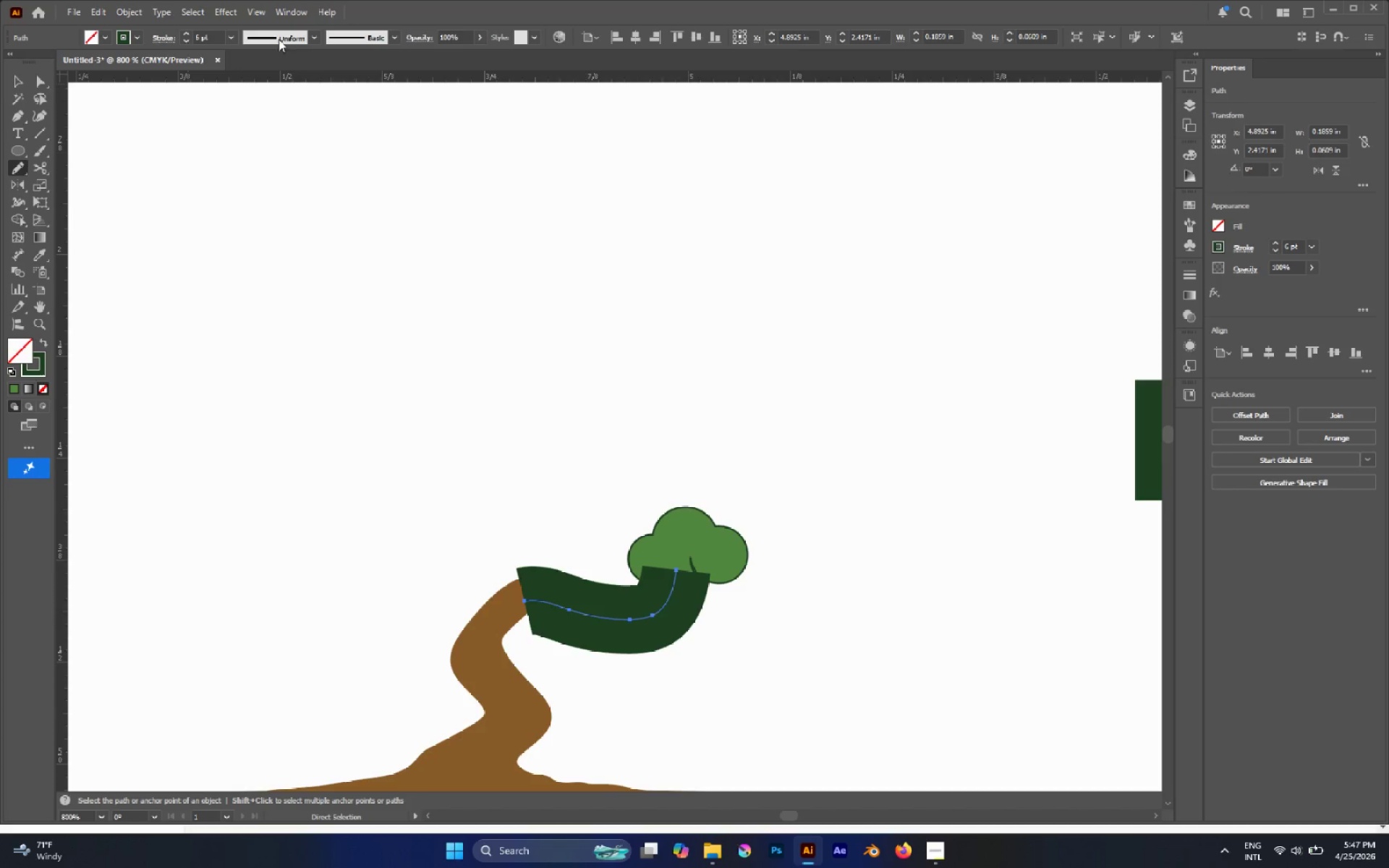 
left_click([312, 33])
 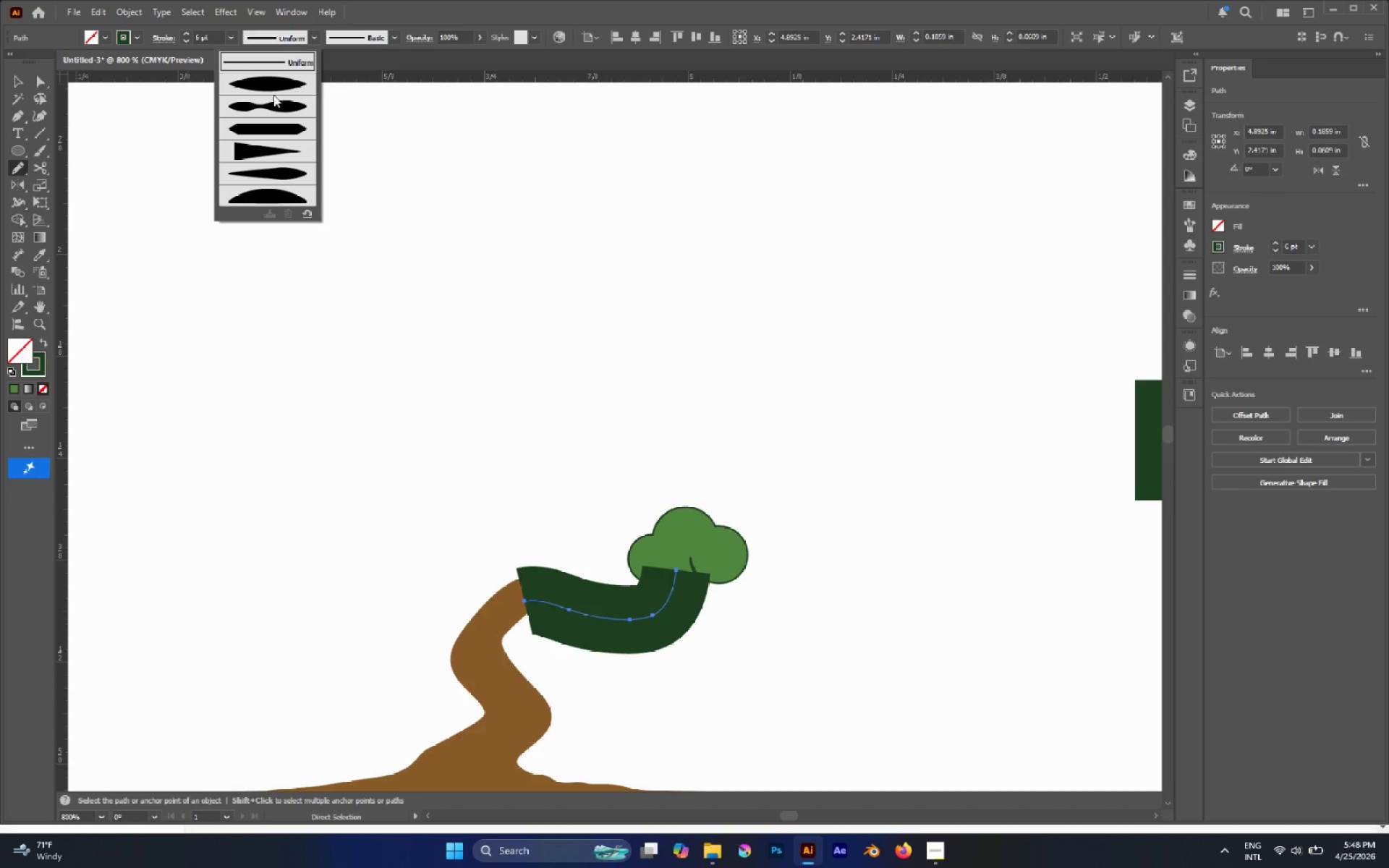 
left_click([273, 88])
 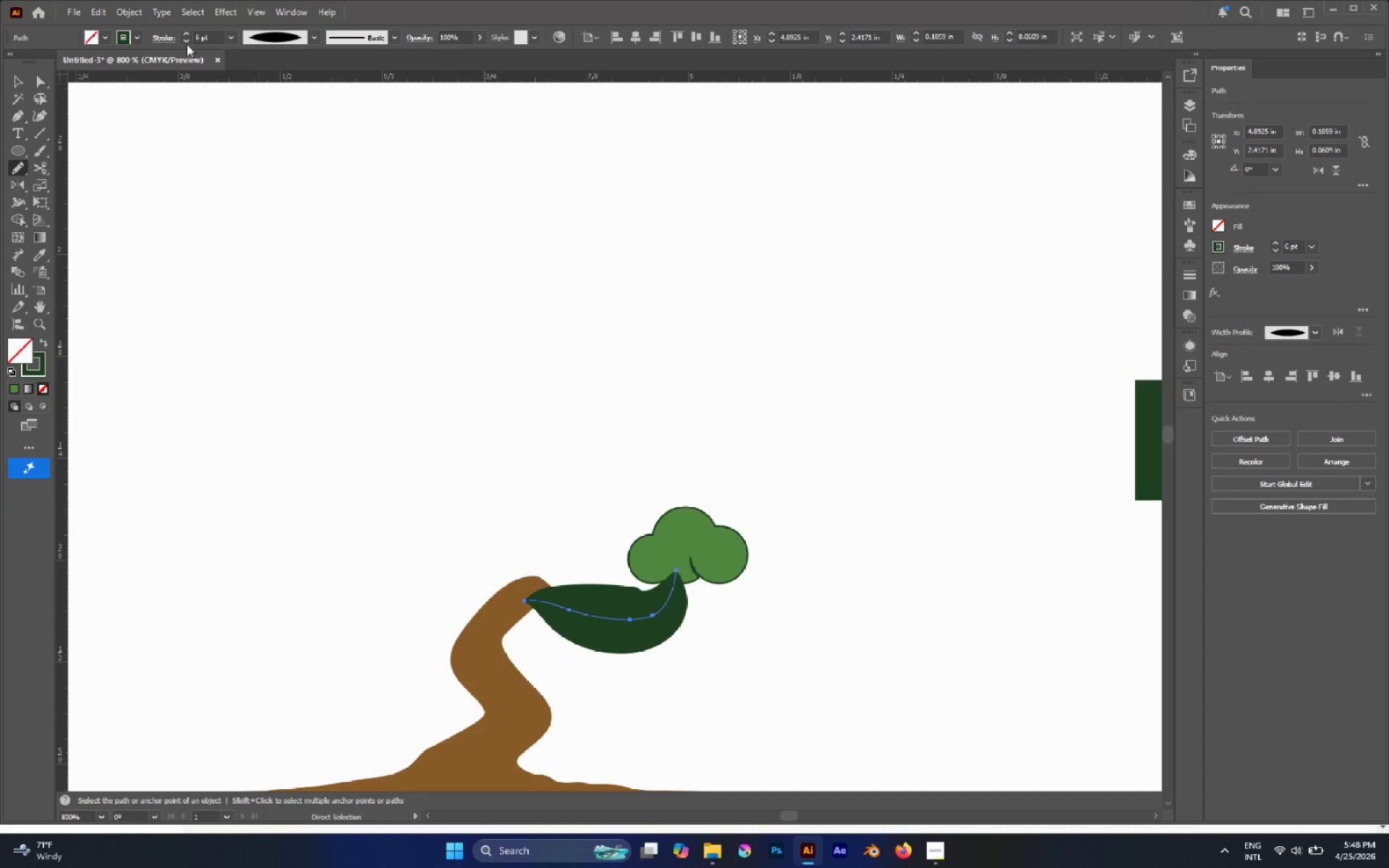 
double_click([186, 41])
 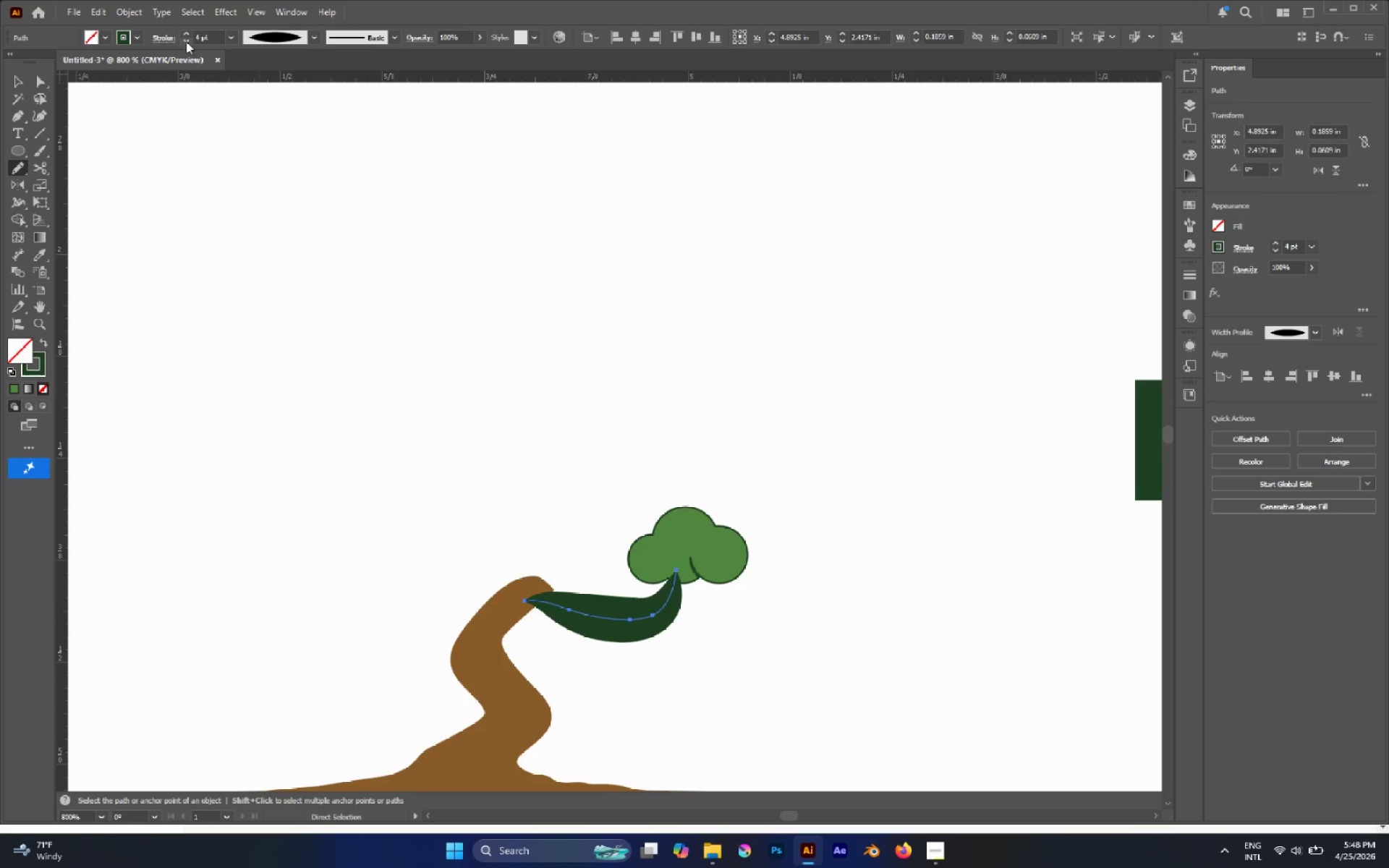 
triple_click([186, 41])
 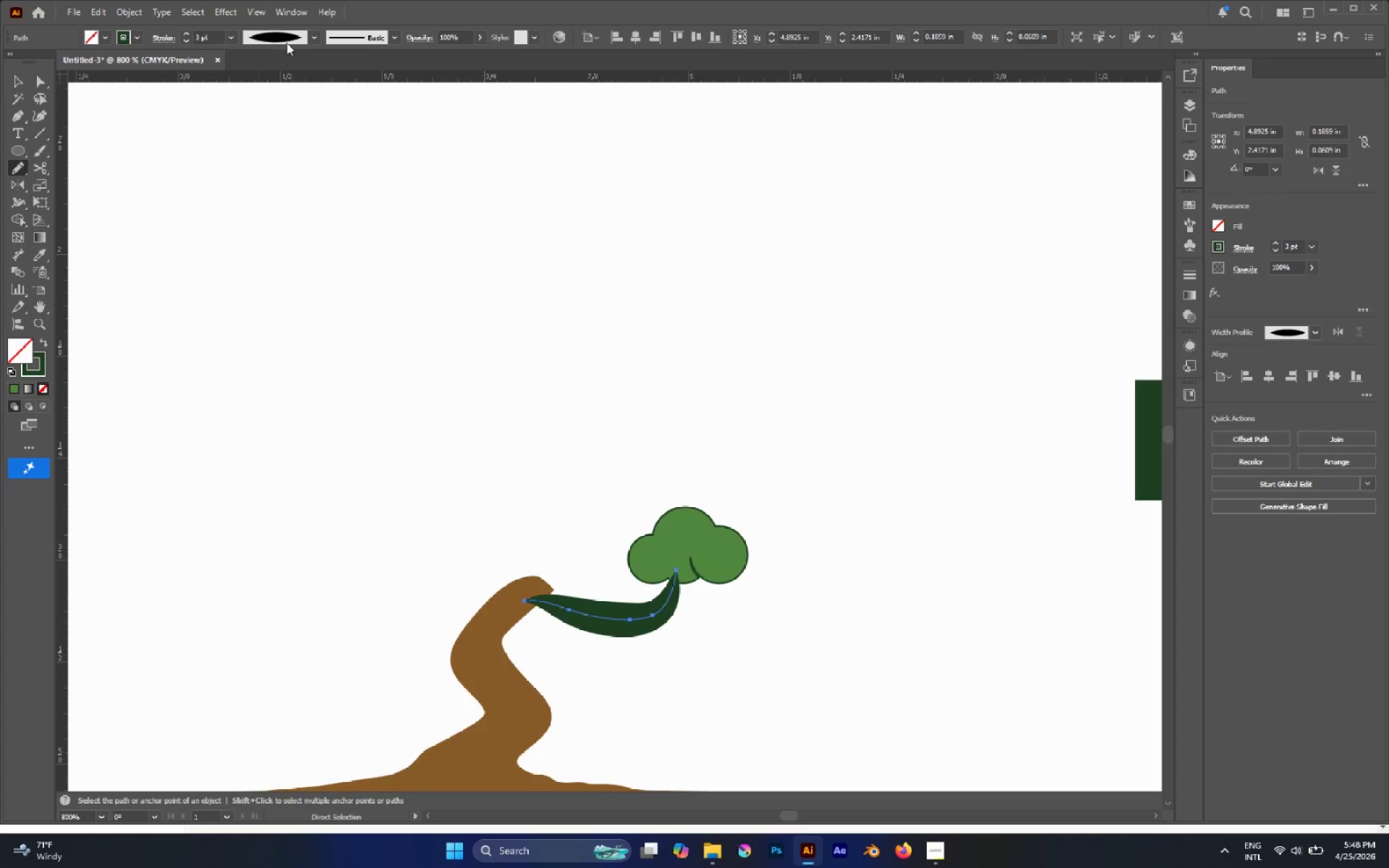 
left_click([313, 38])
 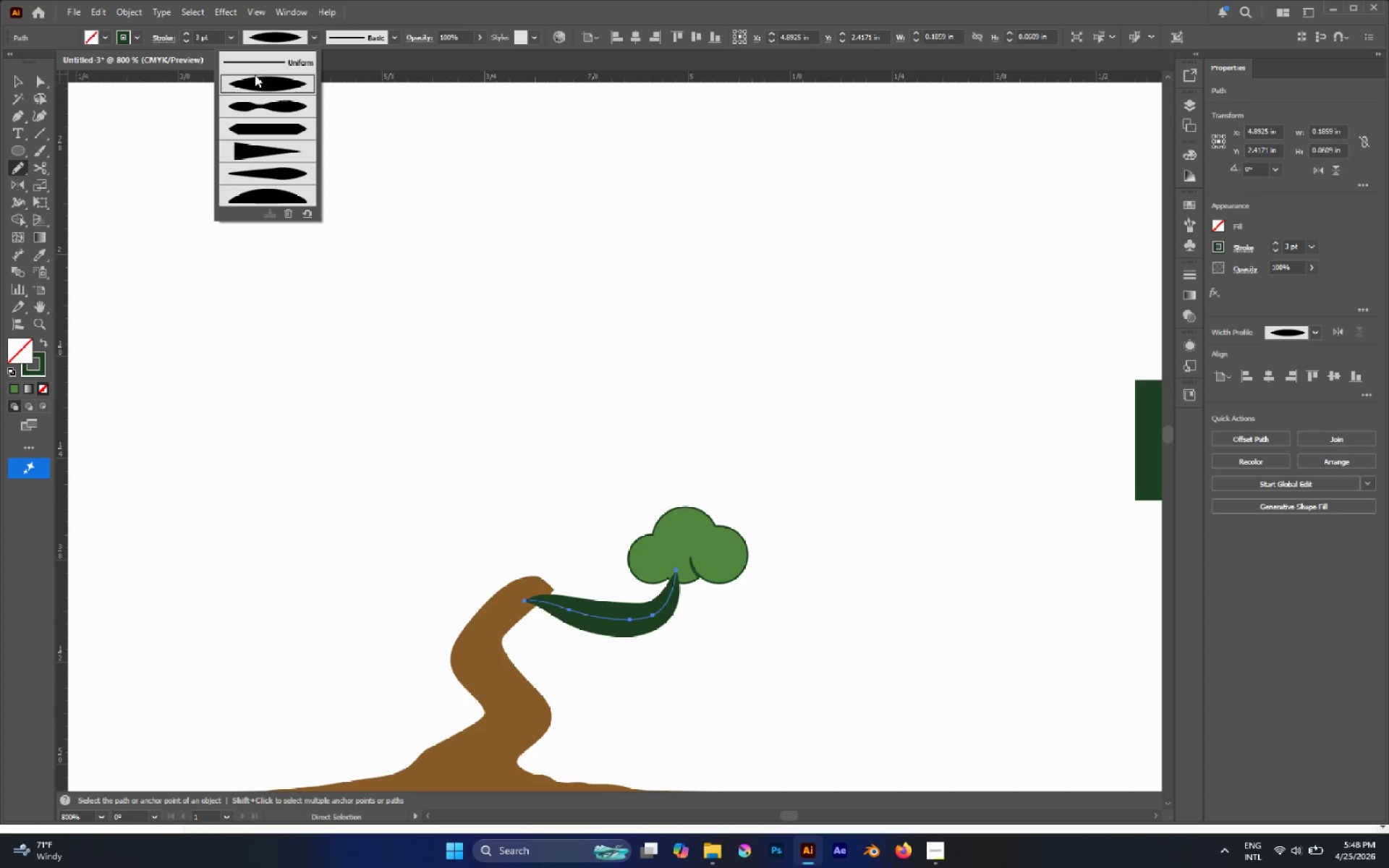 
left_click([254, 66])
 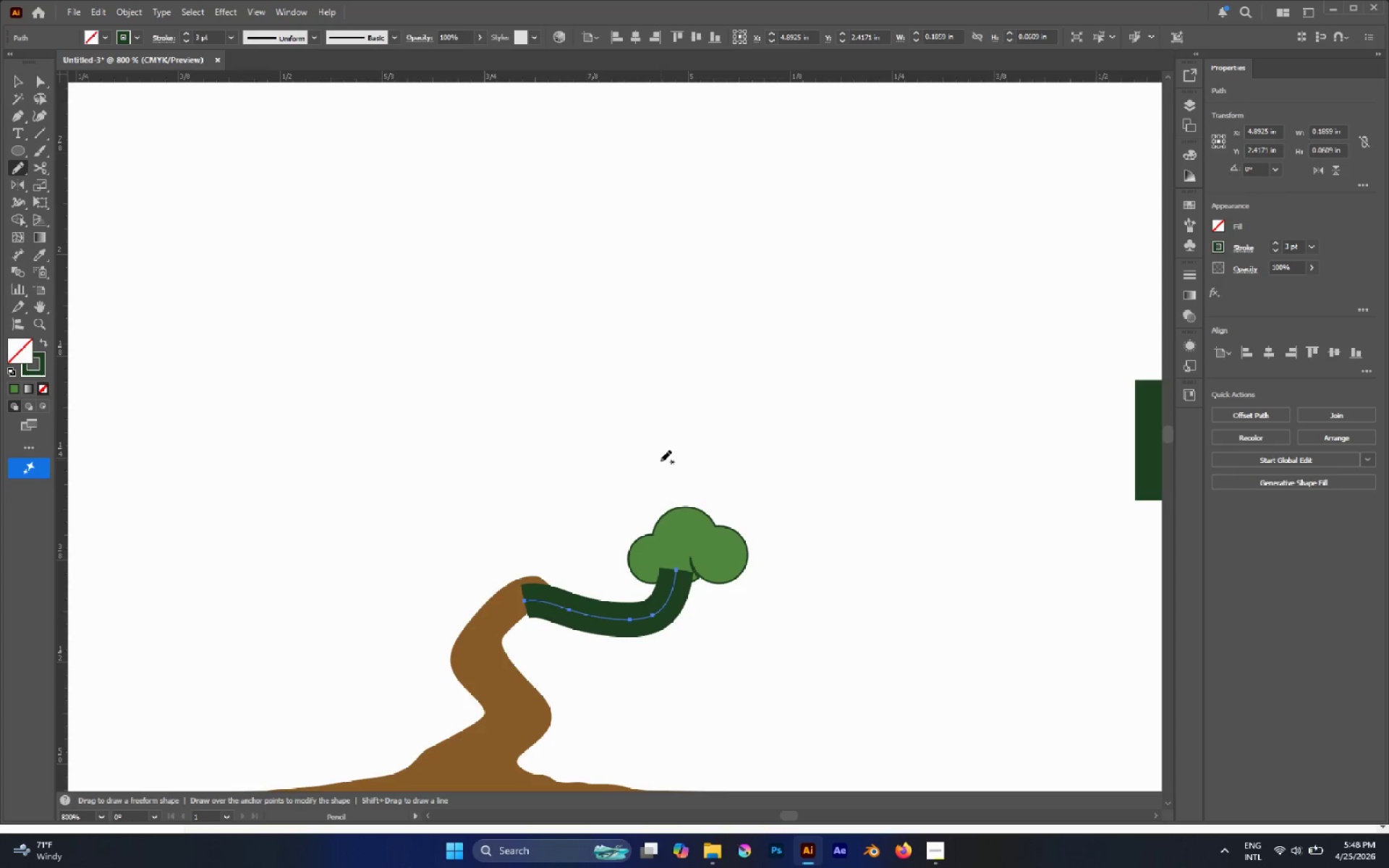 
key(A)
 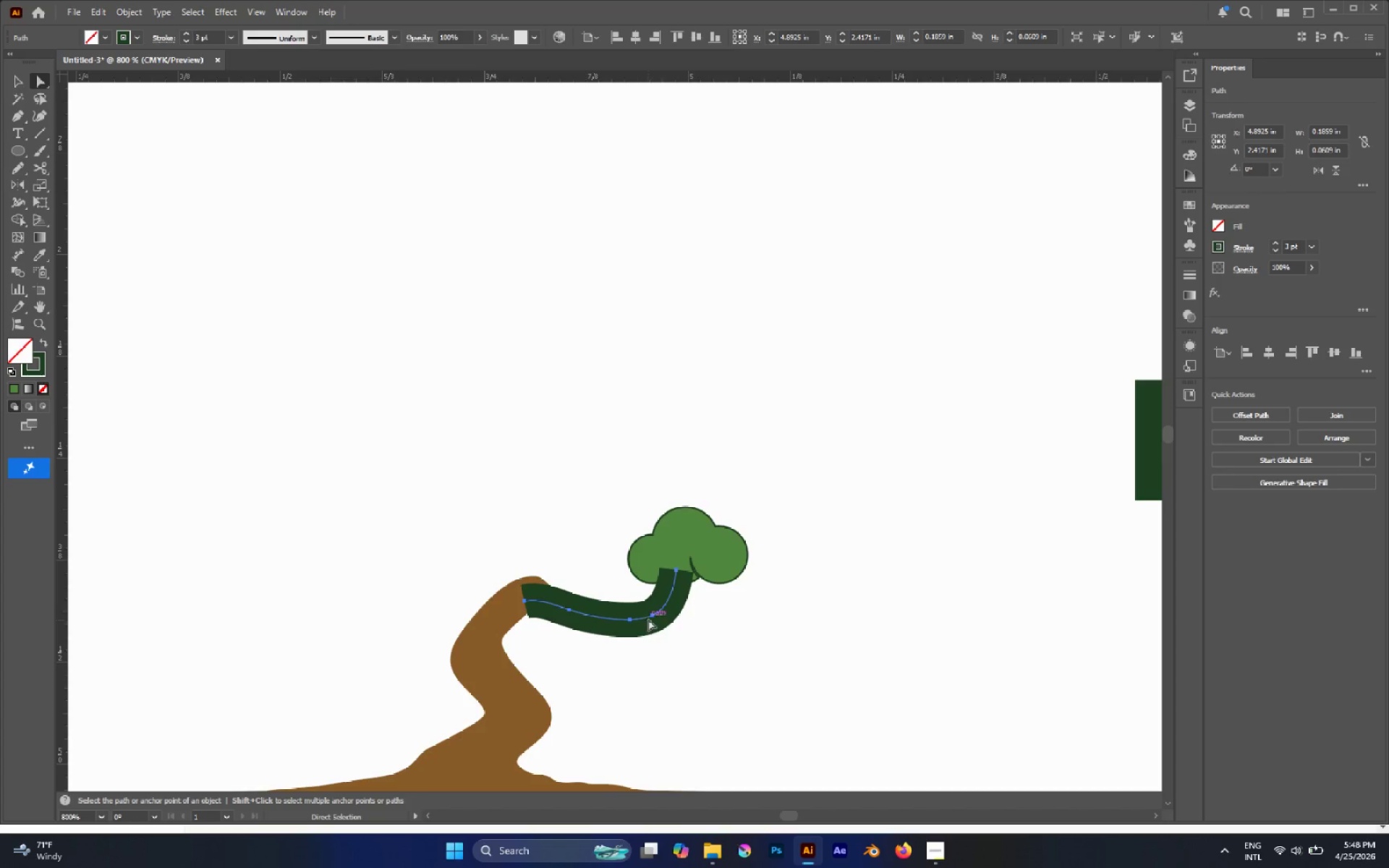 
left_click([653, 616])
 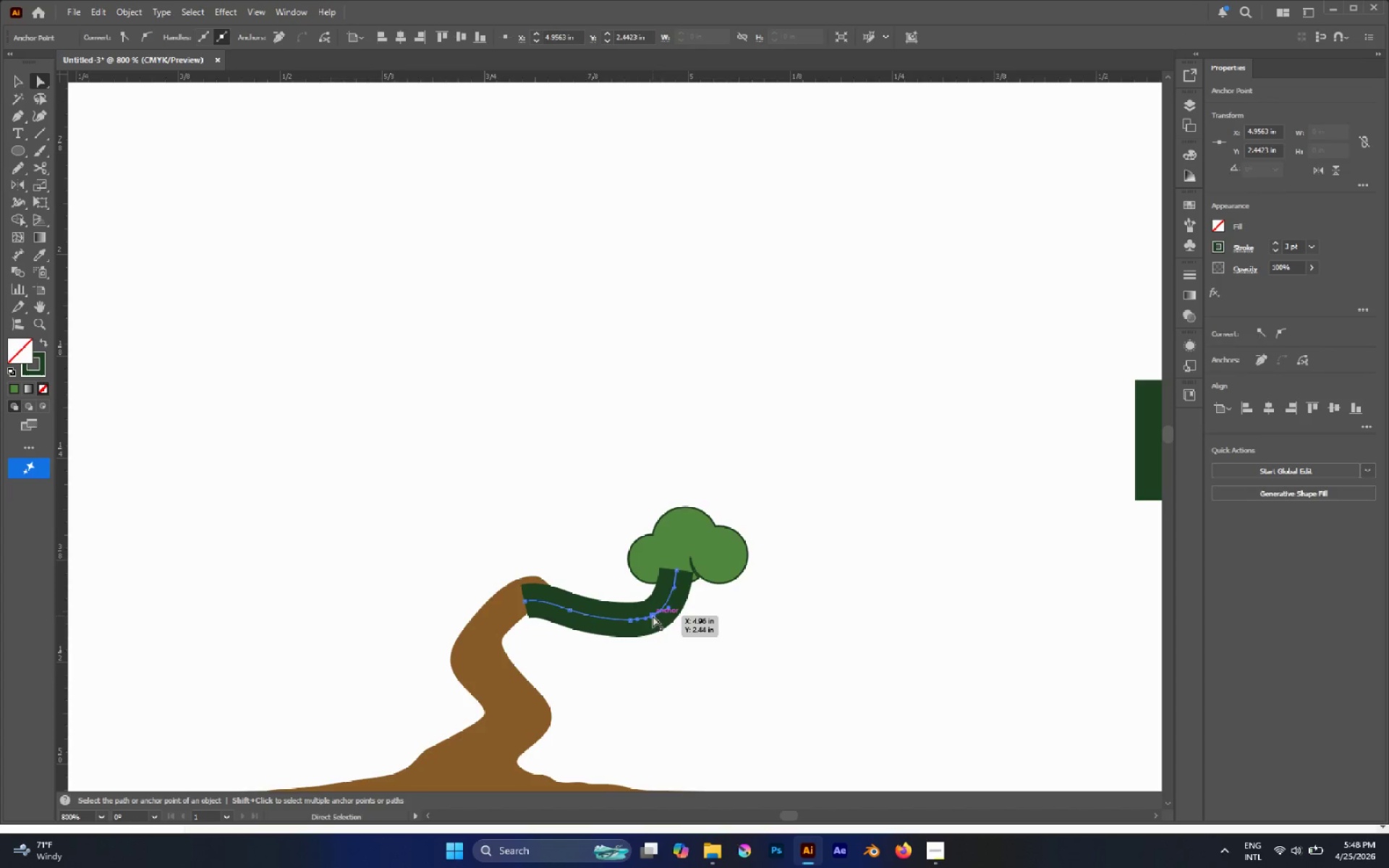 
left_click_drag(start_coordinate=[653, 616], to_coordinate=[675, 614])
 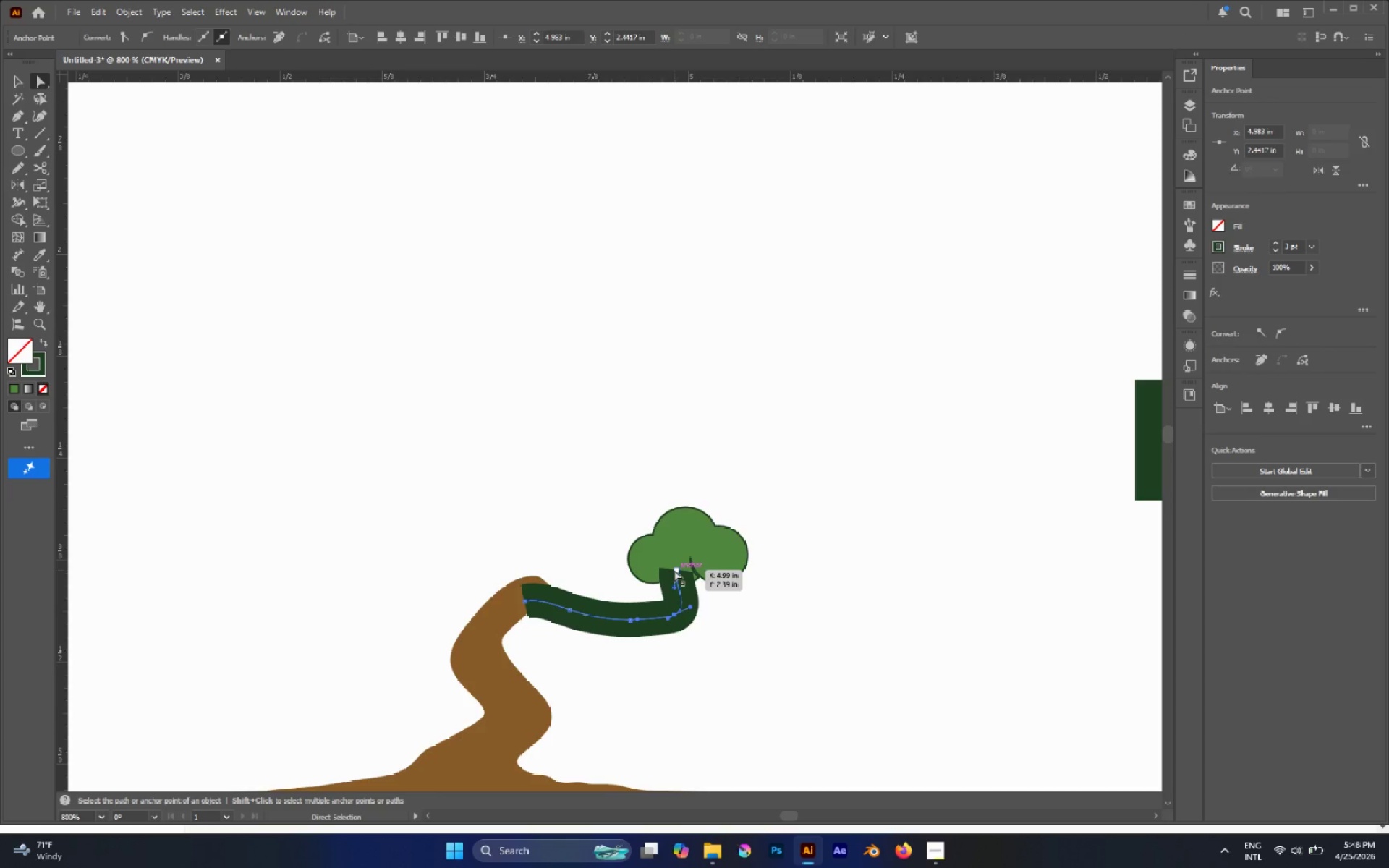 
left_click_drag(start_coordinate=[674, 571], to_coordinate=[689, 561])
 